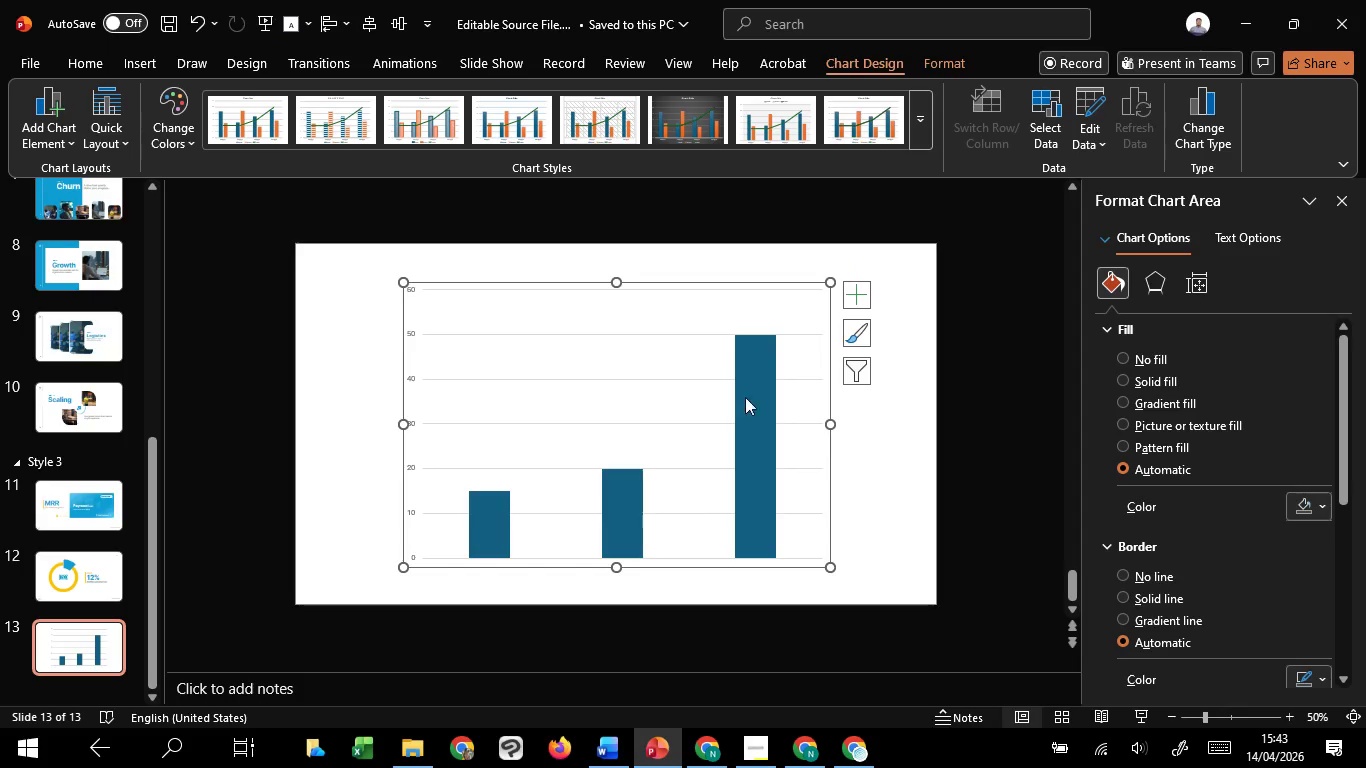 
left_click([747, 387])
 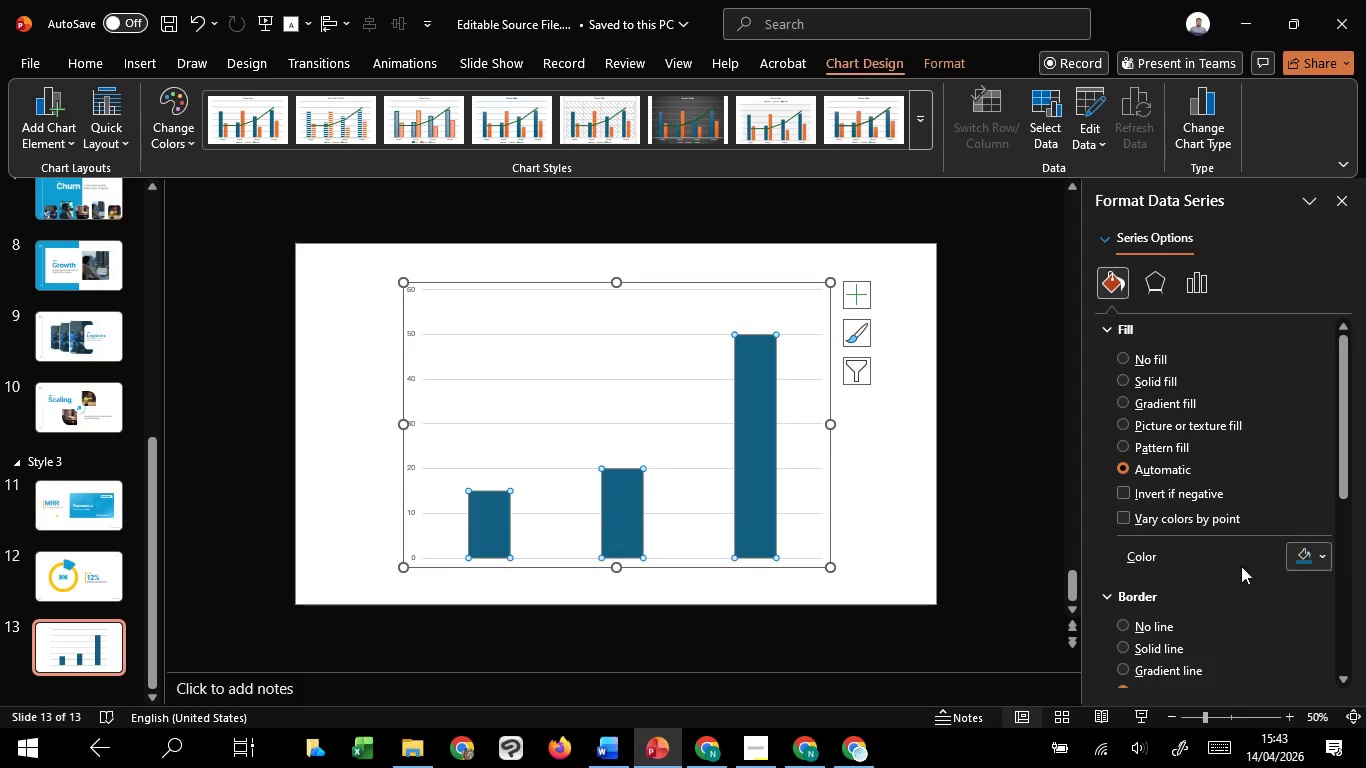 
left_click([1305, 550])
 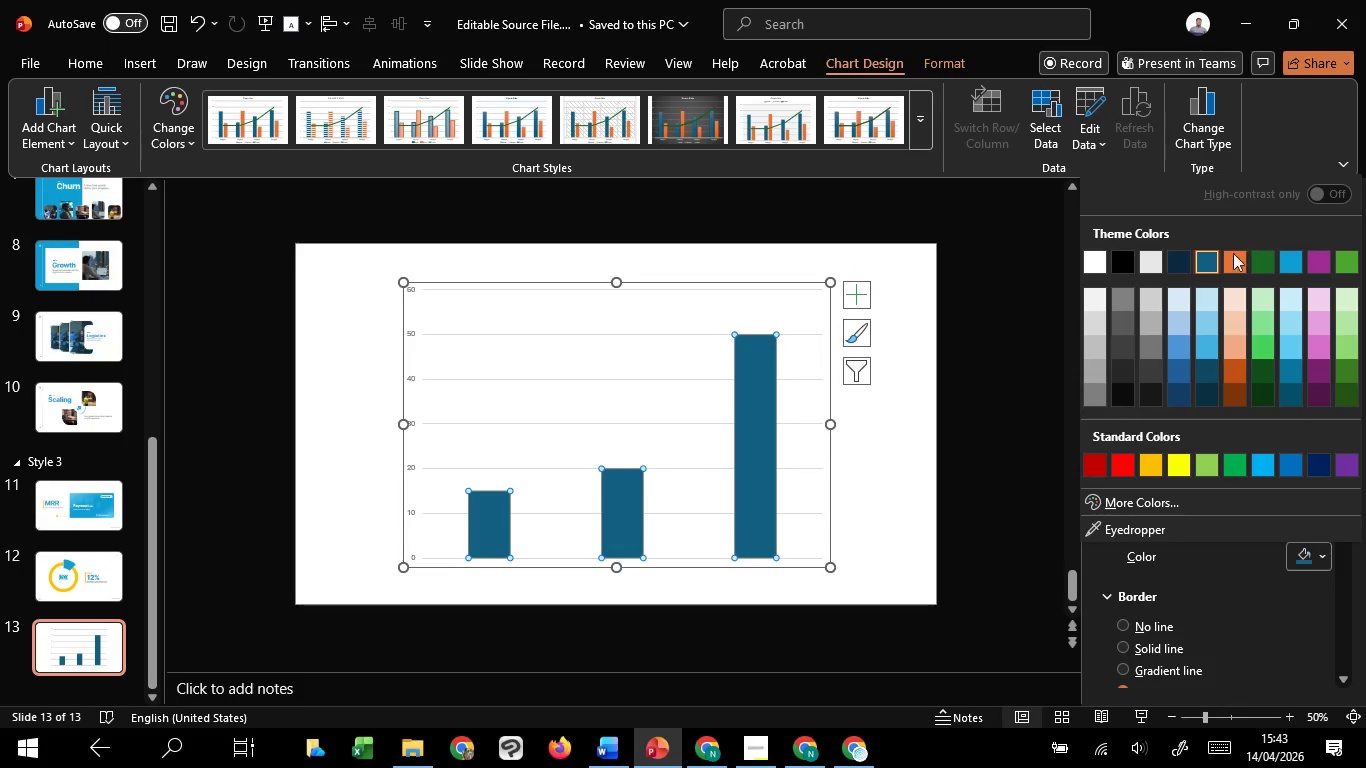 
left_click([1230, 264])
 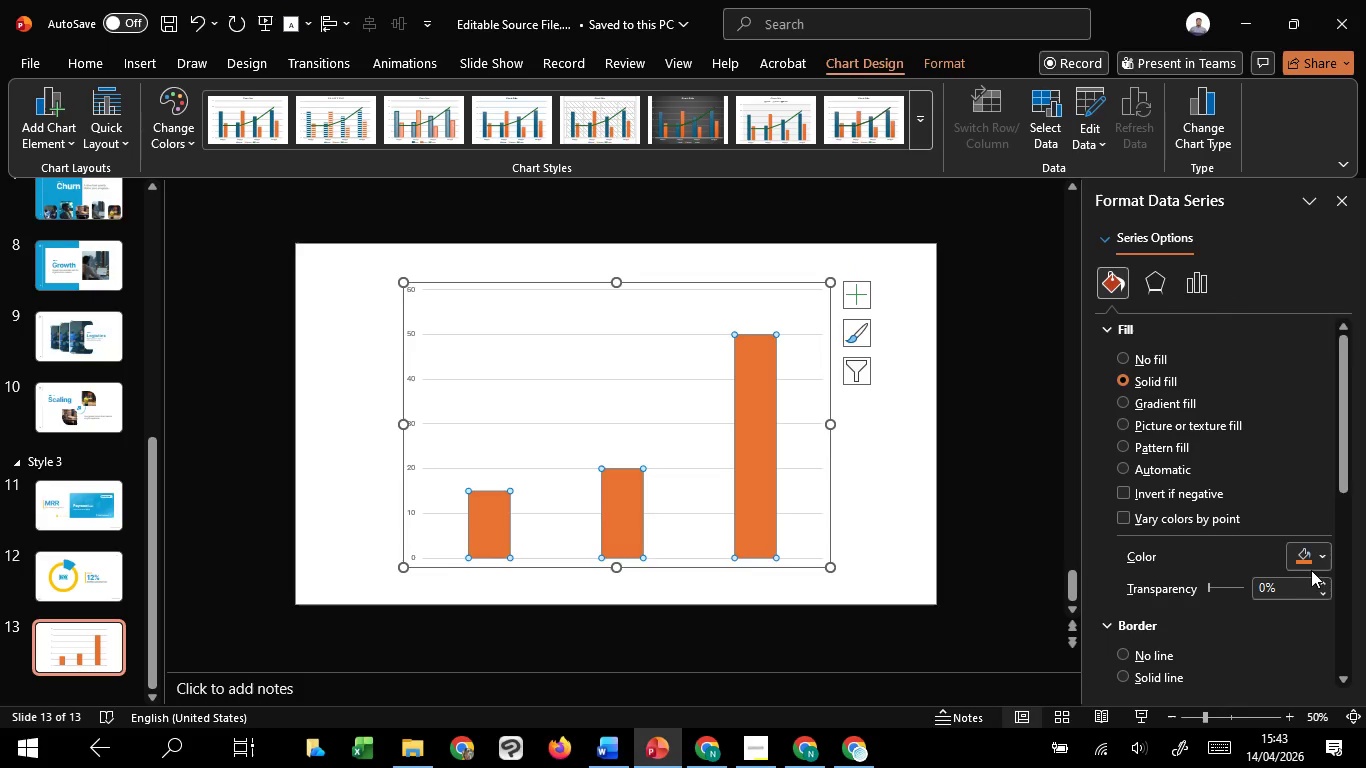 
left_click([1310, 565])
 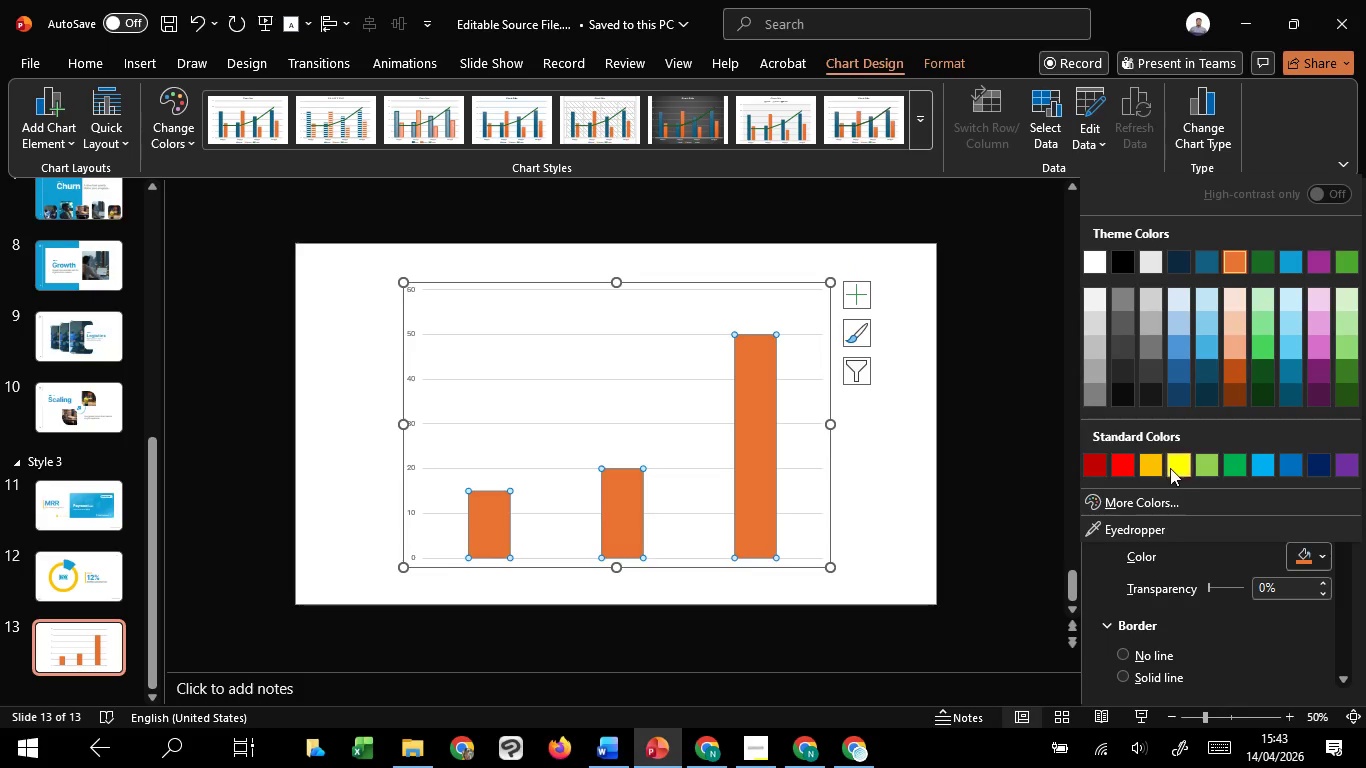 
left_click([1170, 467])
 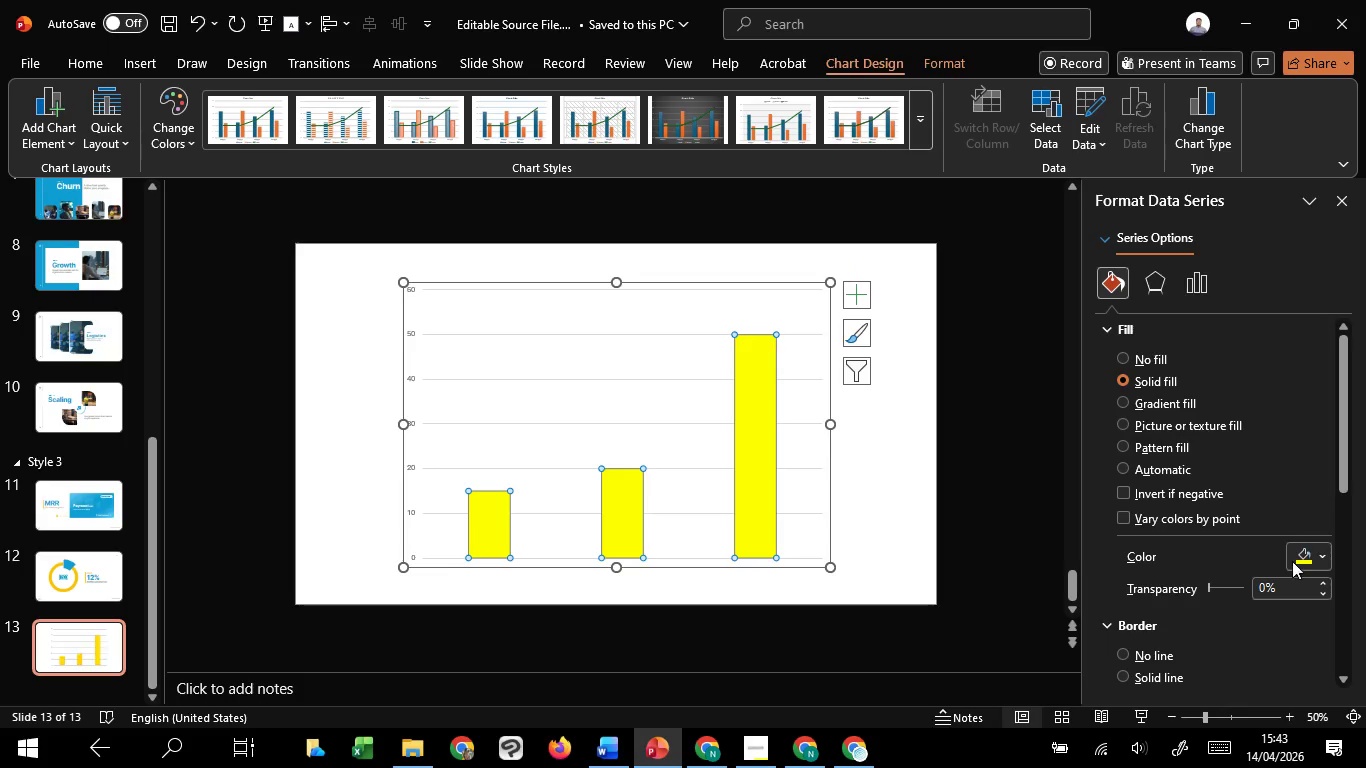 
left_click([1297, 561])
 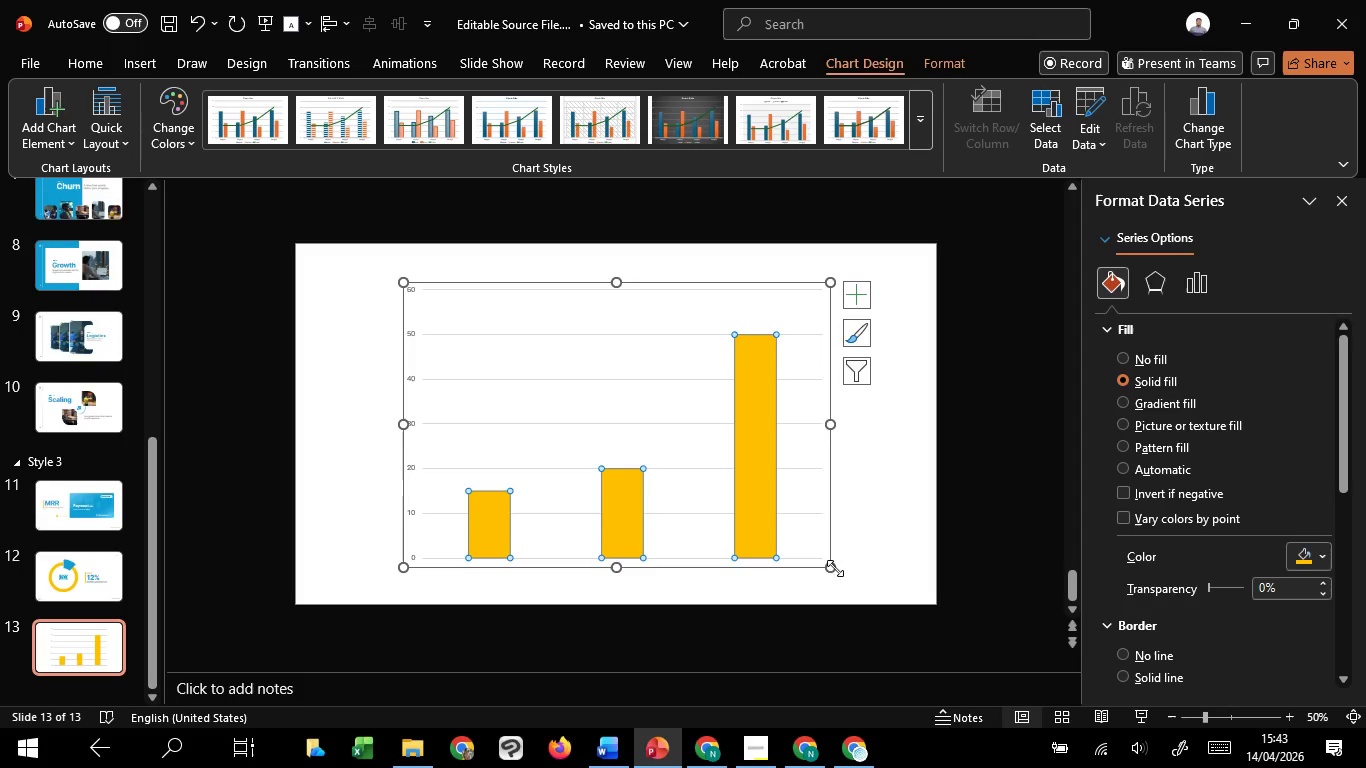 
left_click_drag(start_coordinate=[833, 561], to_coordinate=[828, 412])
 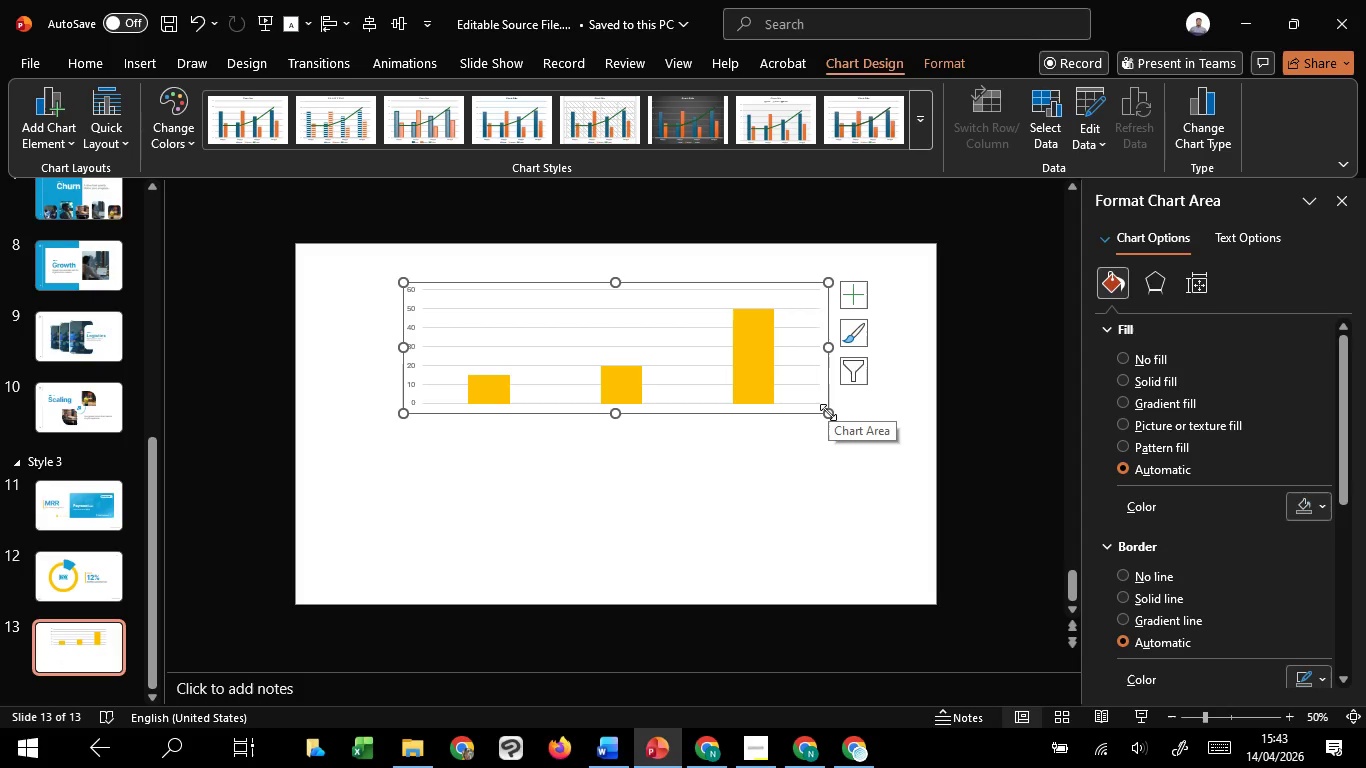 
left_click_drag(start_coordinate=[828, 412], to_coordinate=[834, 418])
 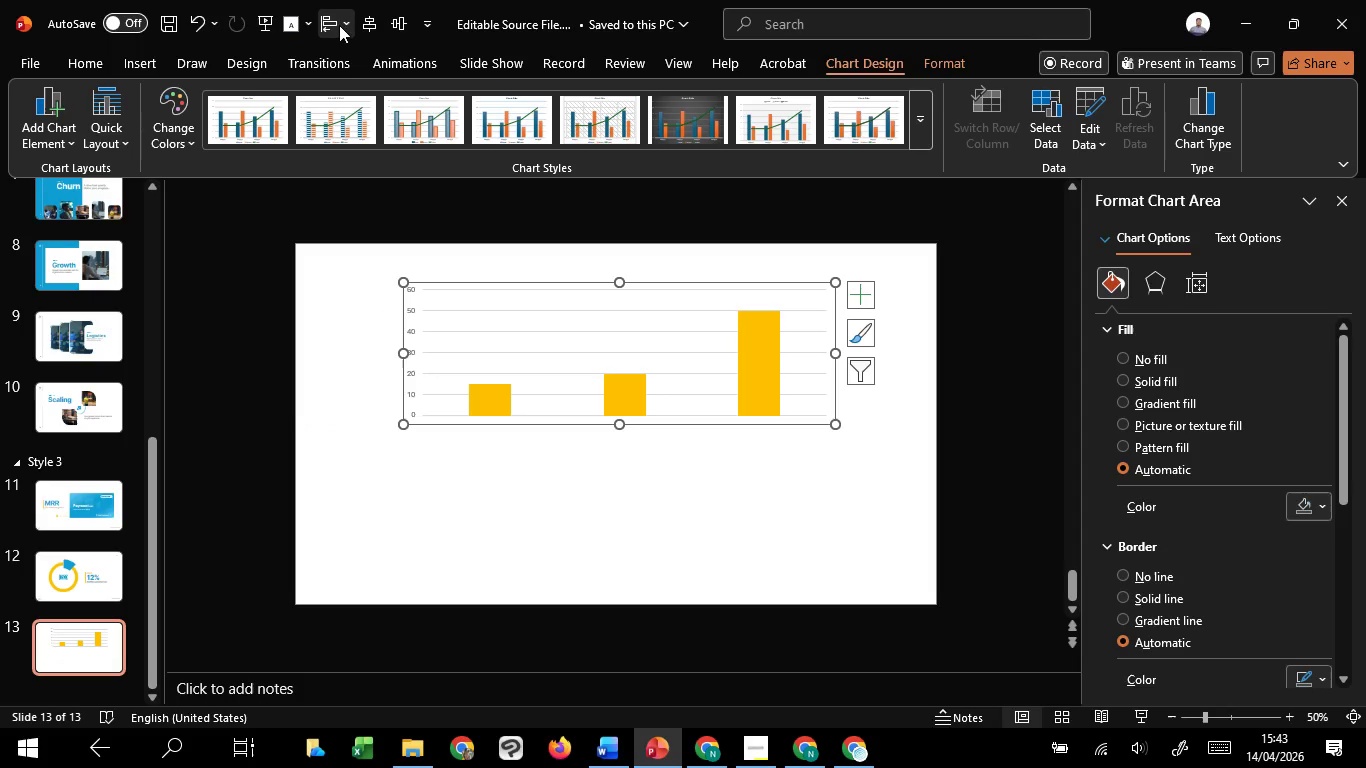 
left_click([367, 19])
 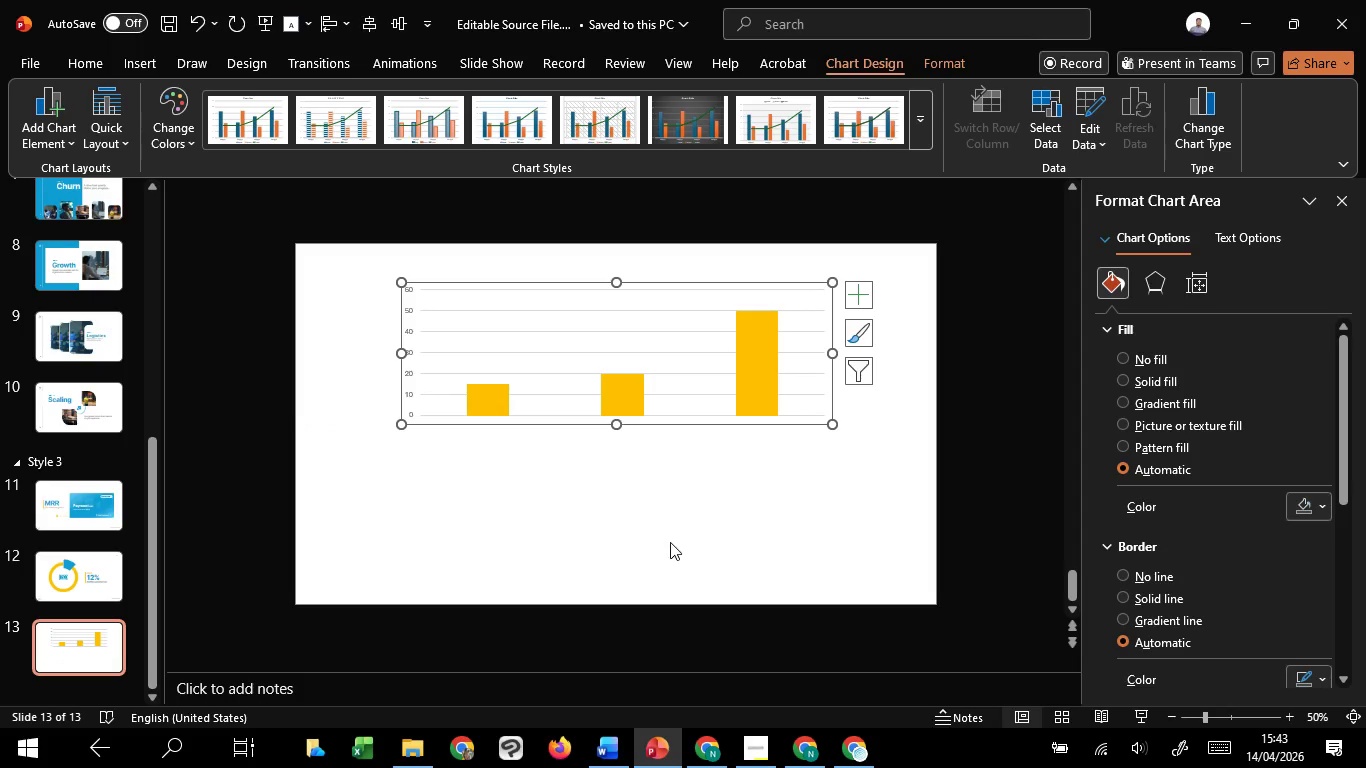 
left_click([671, 542])
 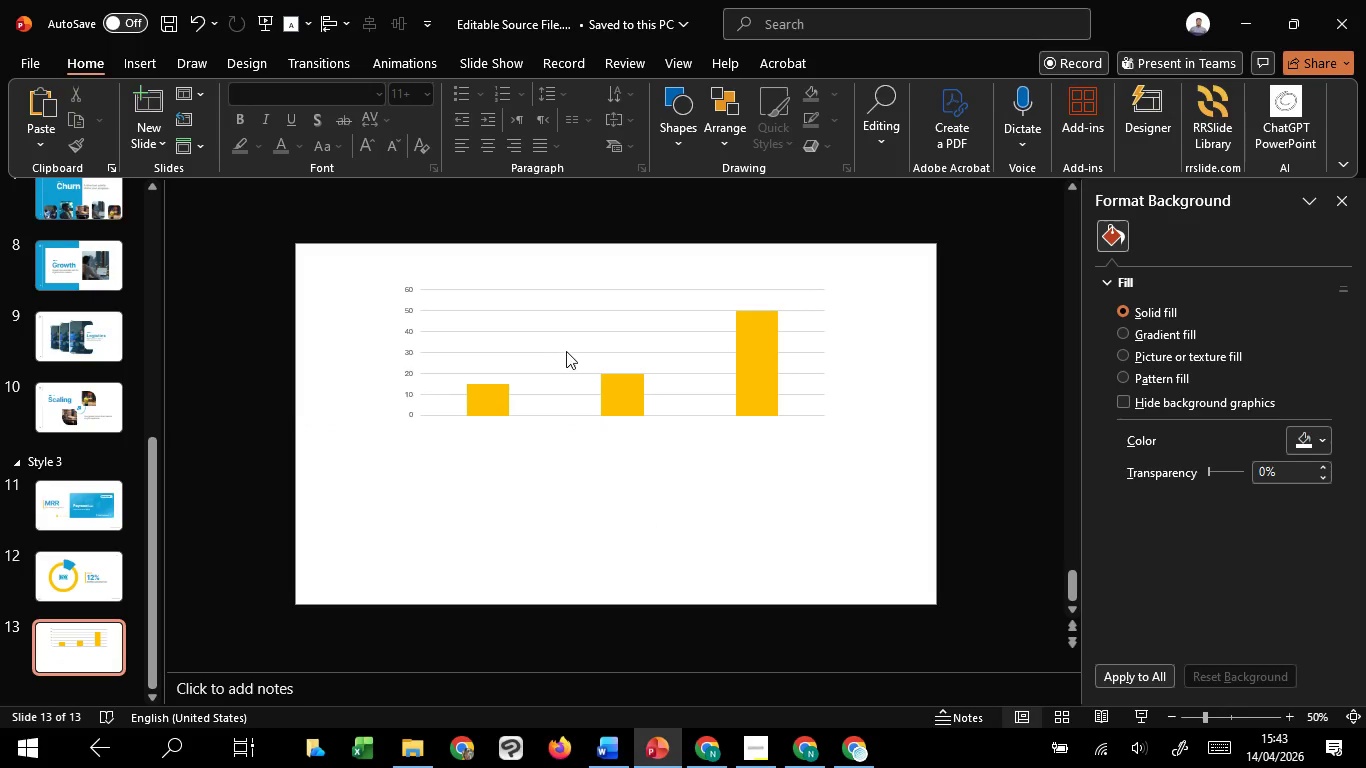 
left_click([574, 349])
 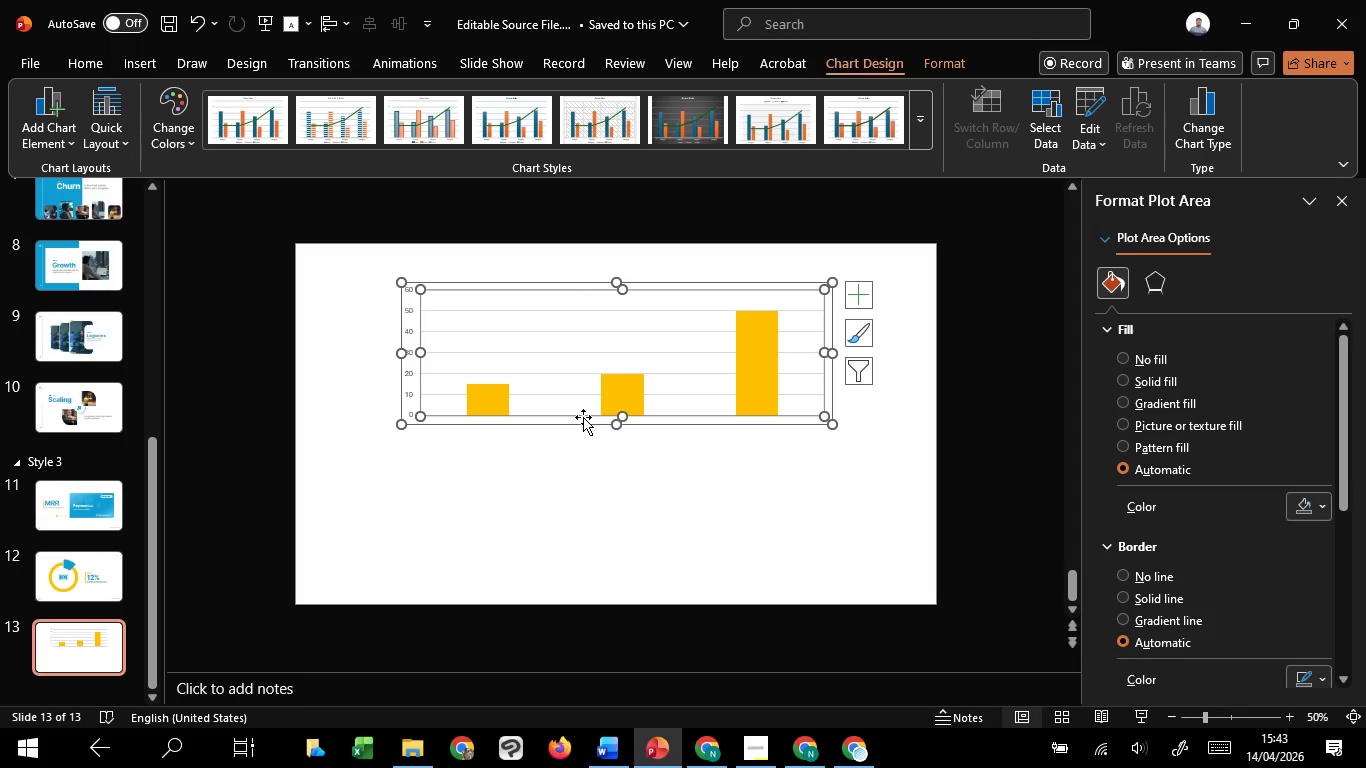 
left_click([574, 423])
 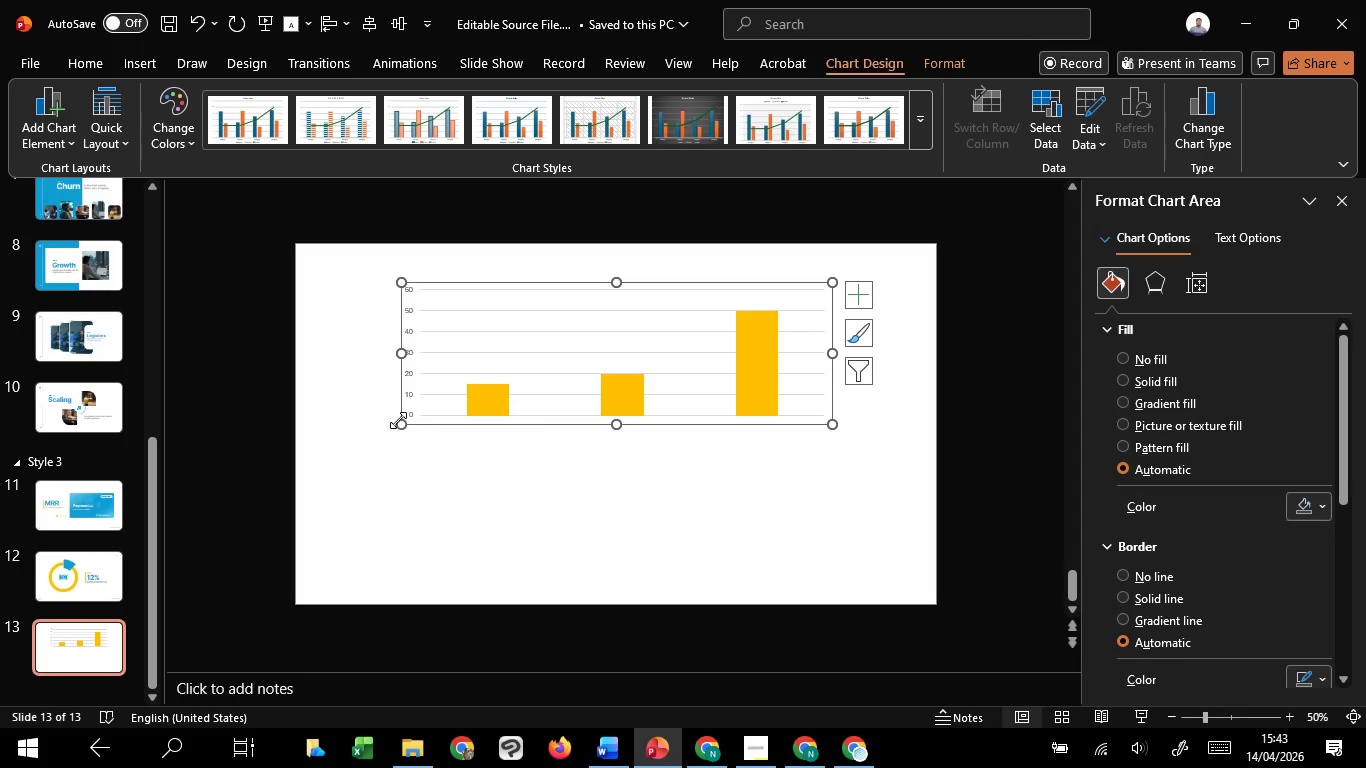 
left_click_drag(start_coordinate=[403, 420], to_coordinate=[472, 478])
 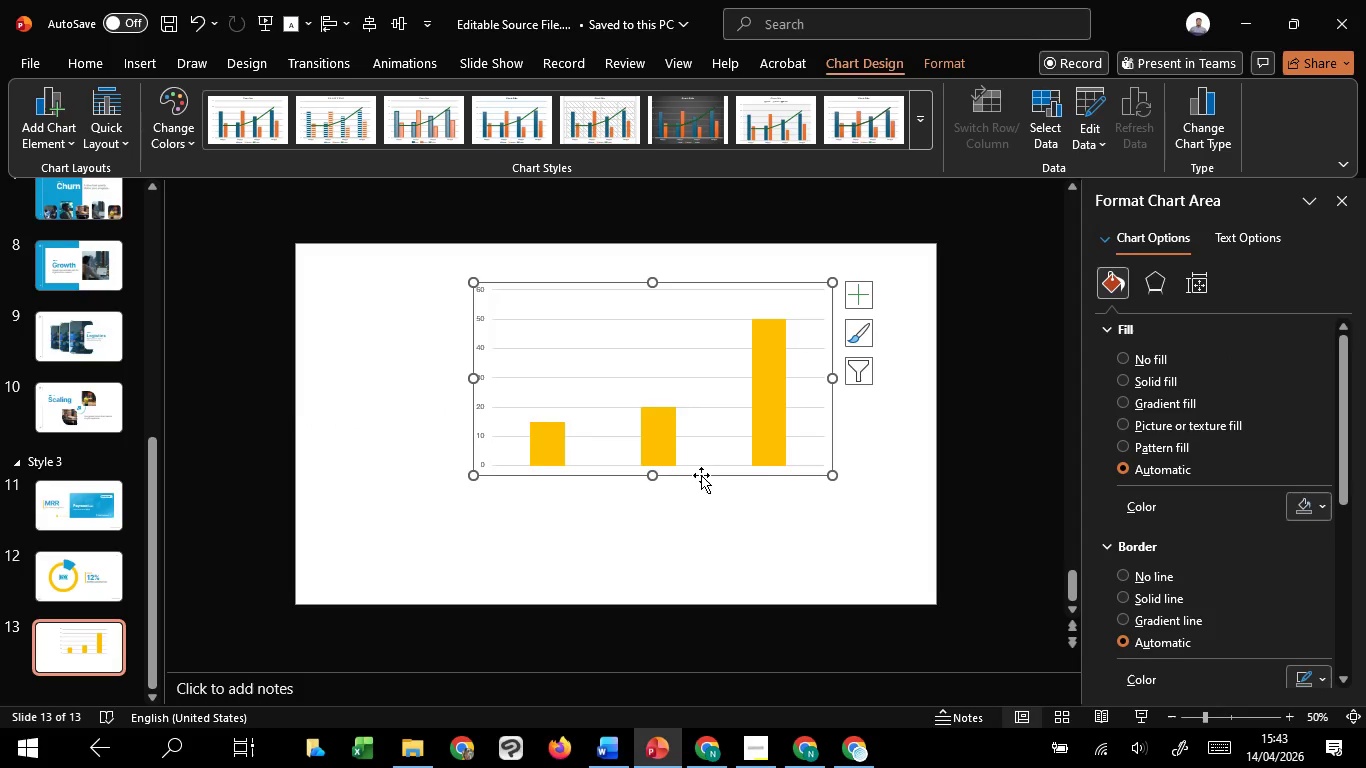 
left_click_drag(start_coordinate=[701, 475], to_coordinate=[579, 524])
 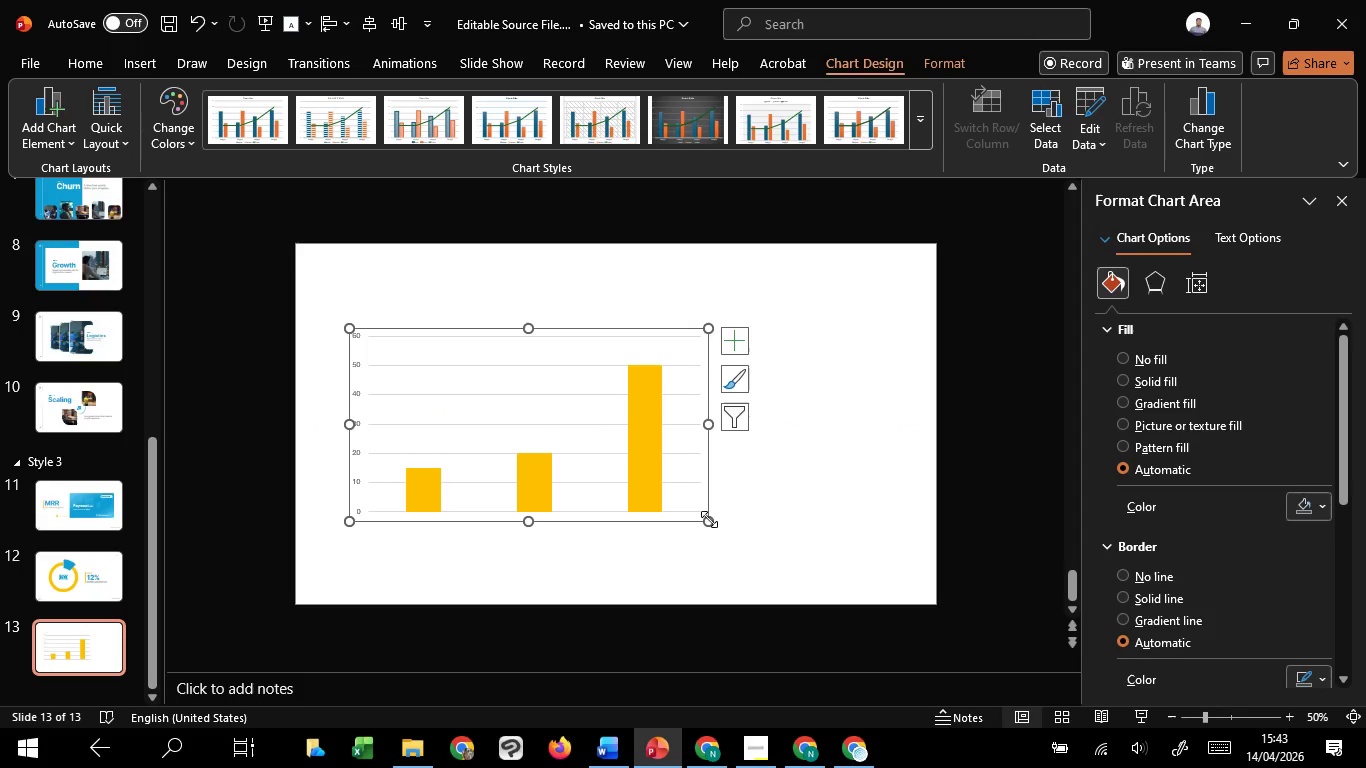 
left_click_drag(start_coordinate=[709, 519], to_coordinate=[646, 532])
 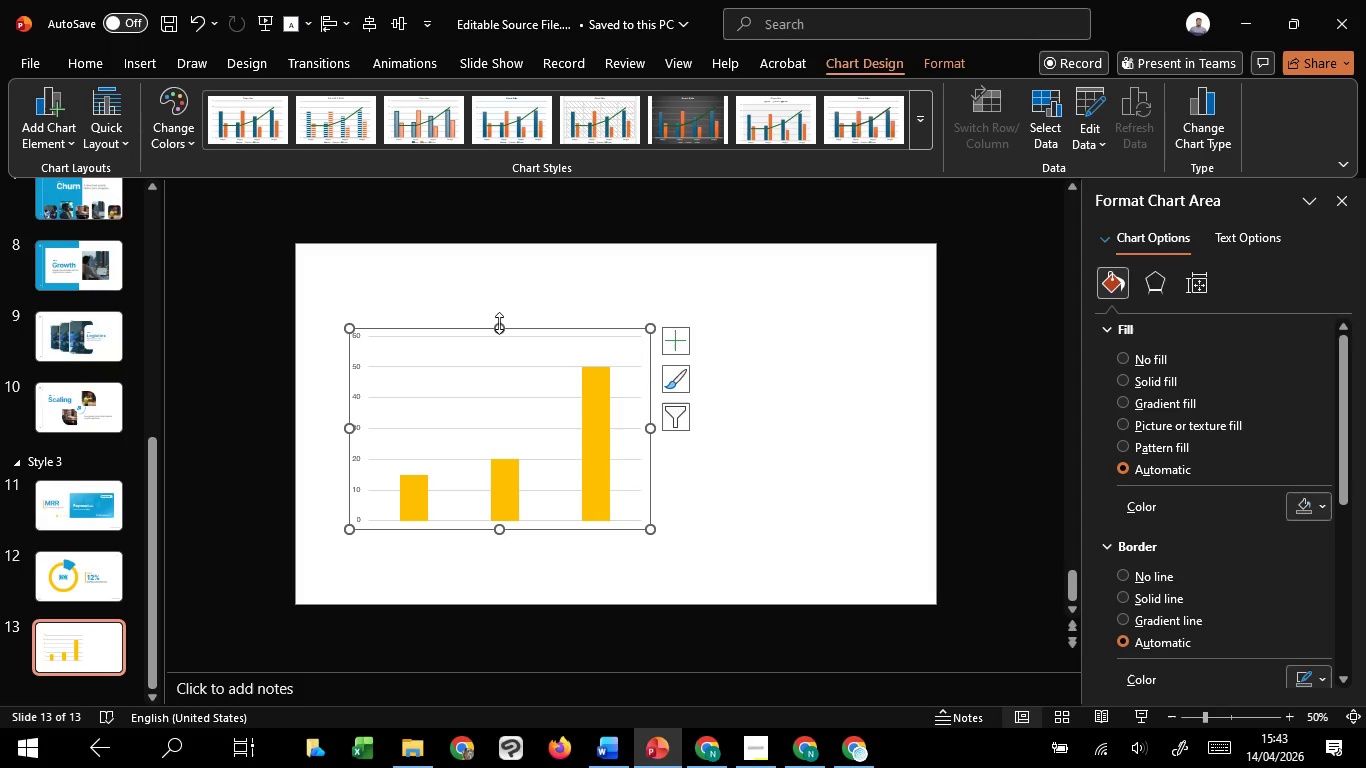 
left_click_drag(start_coordinate=[498, 323], to_coordinate=[499, 310])
 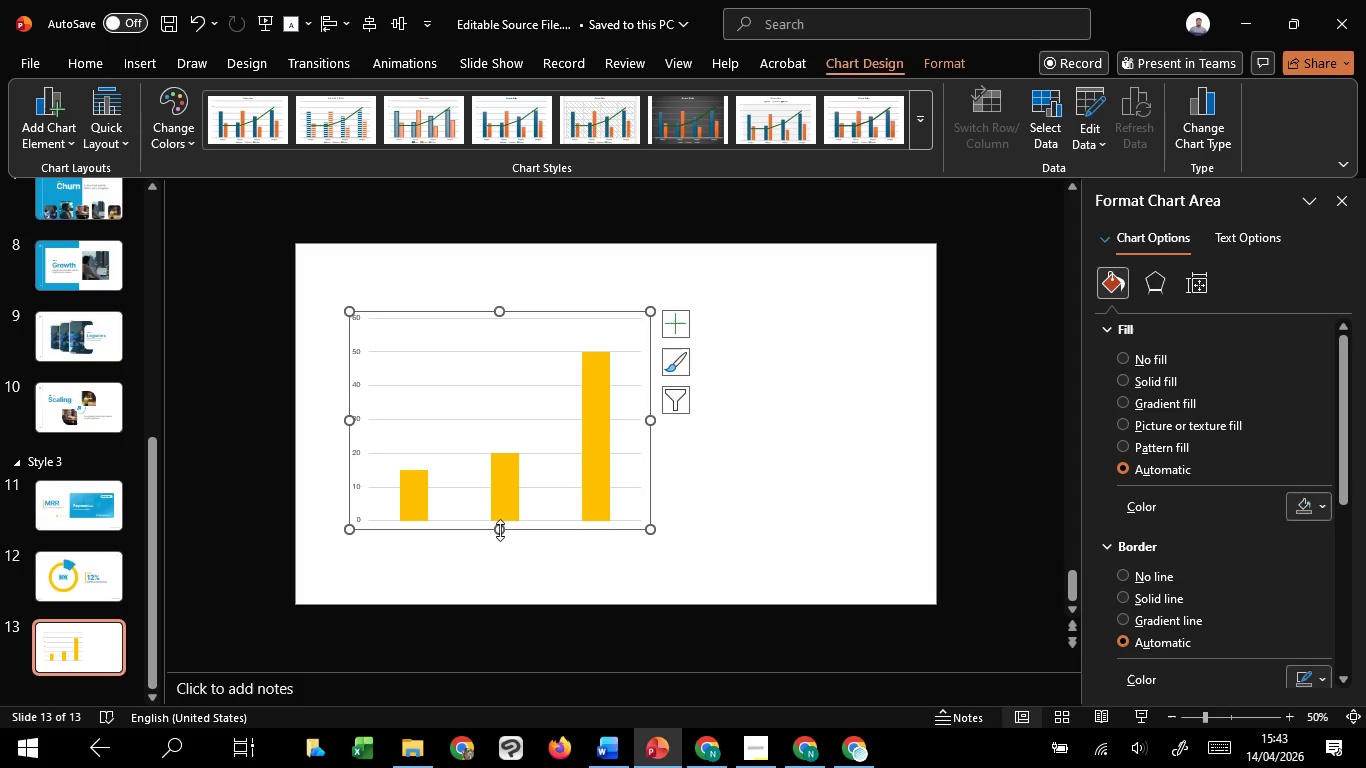 
left_click_drag(start_coordinate=[500, 530], to_coordinate=[497, 548])
 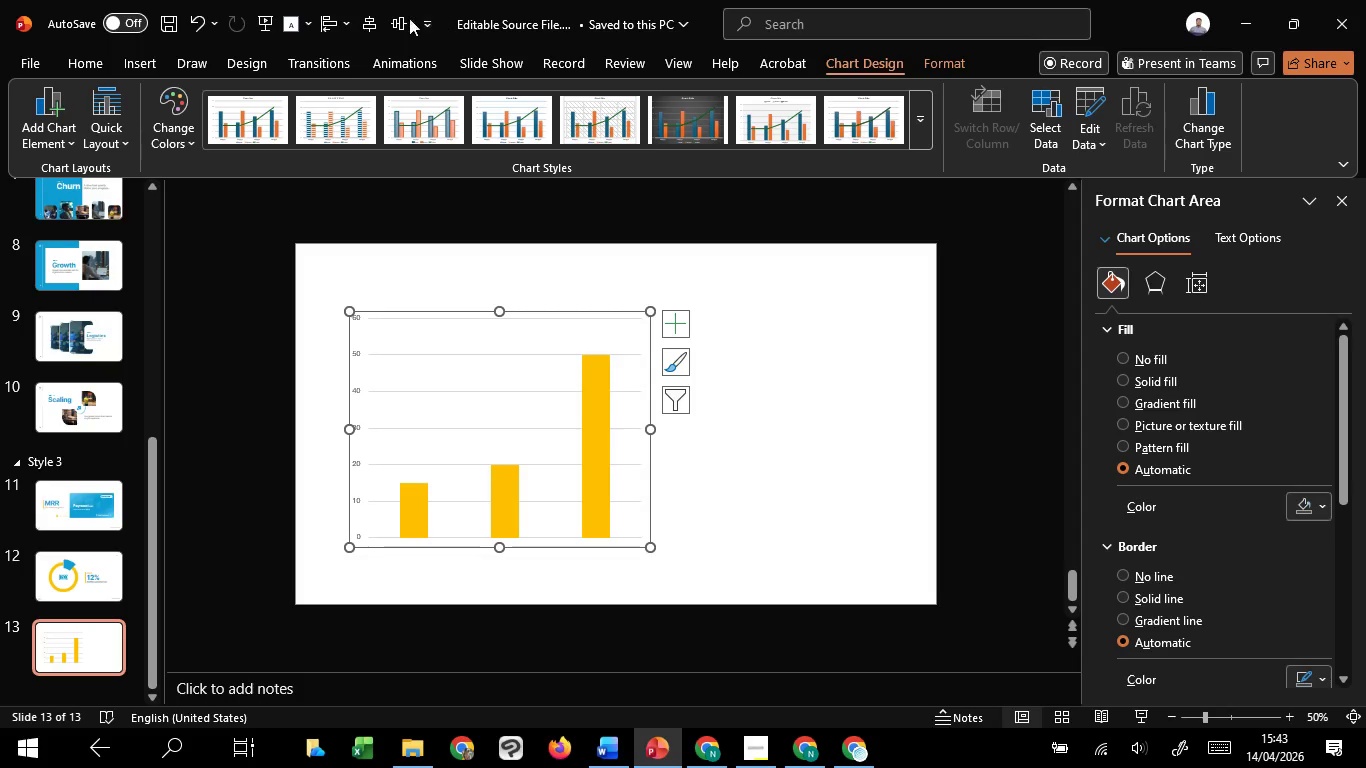 
left_click([398, 18])
 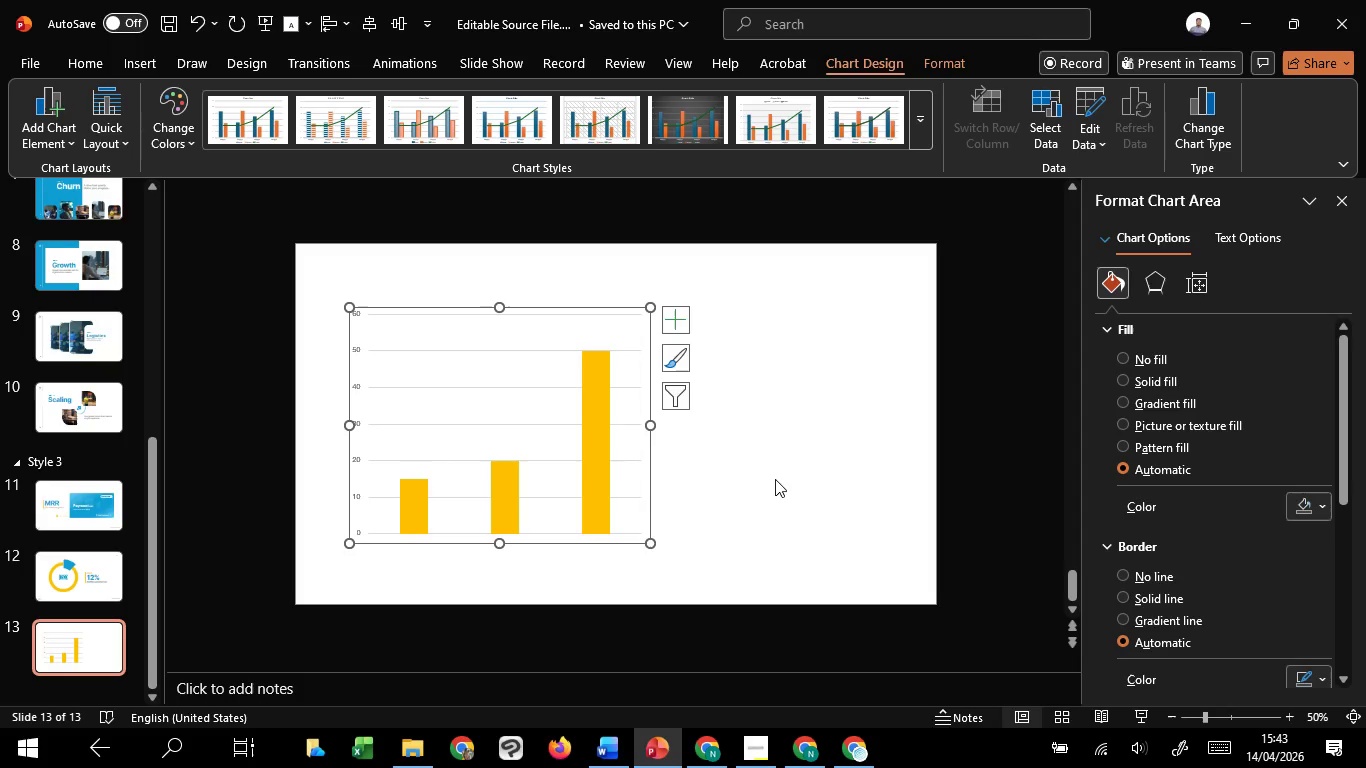 
left_click([779, 491])
 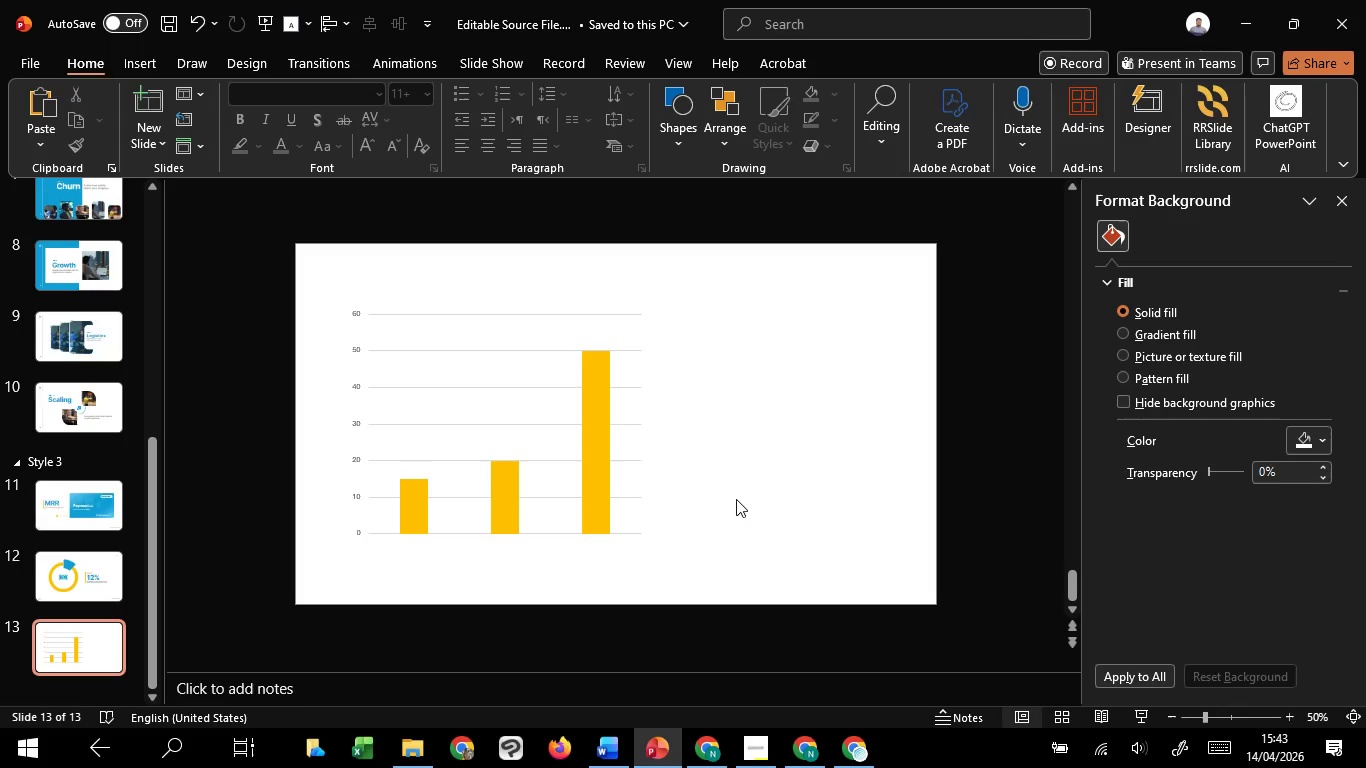 
hold_key(key=ShiftLeft, duration=0.86)
scroll: coordinate [736, 499], scroll_direction: none, amount: 0.0
 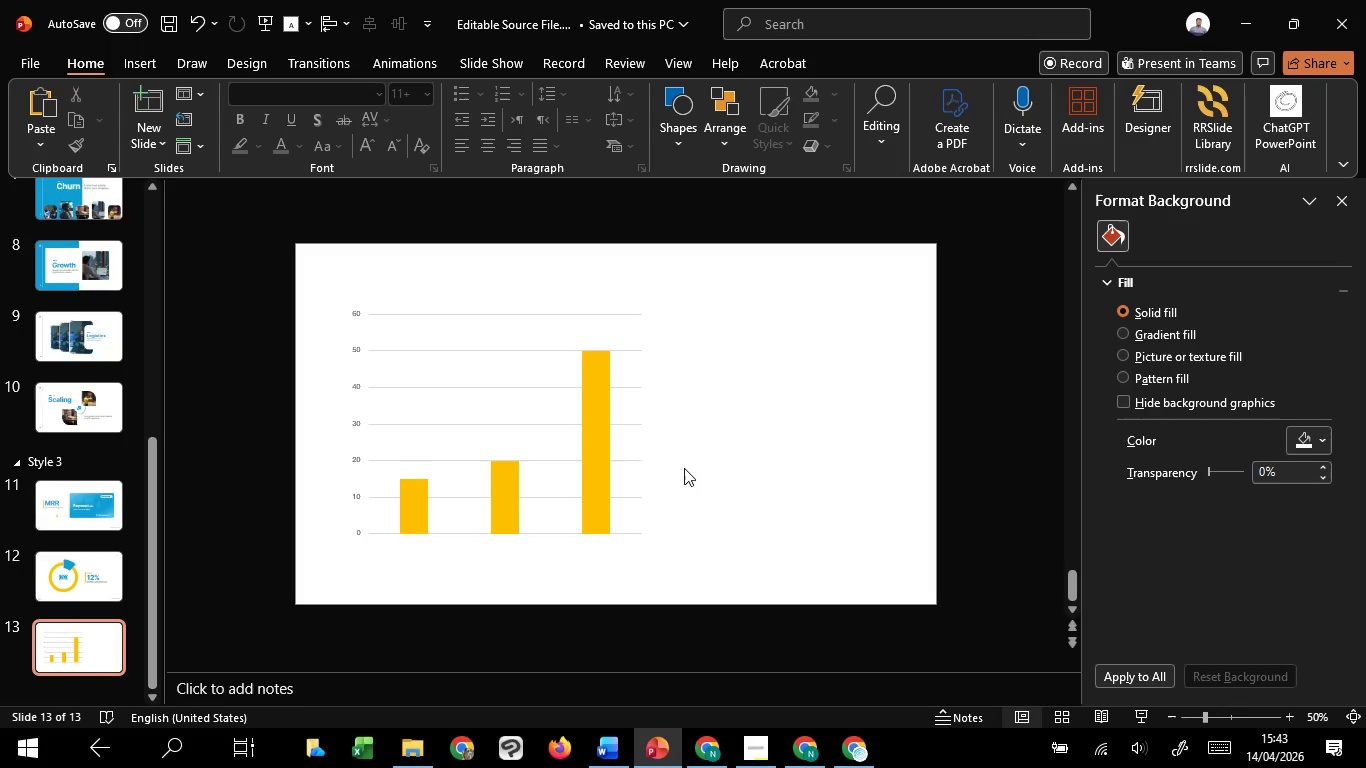 
hold_key(key=ShiftLeft, duration=0.45)
 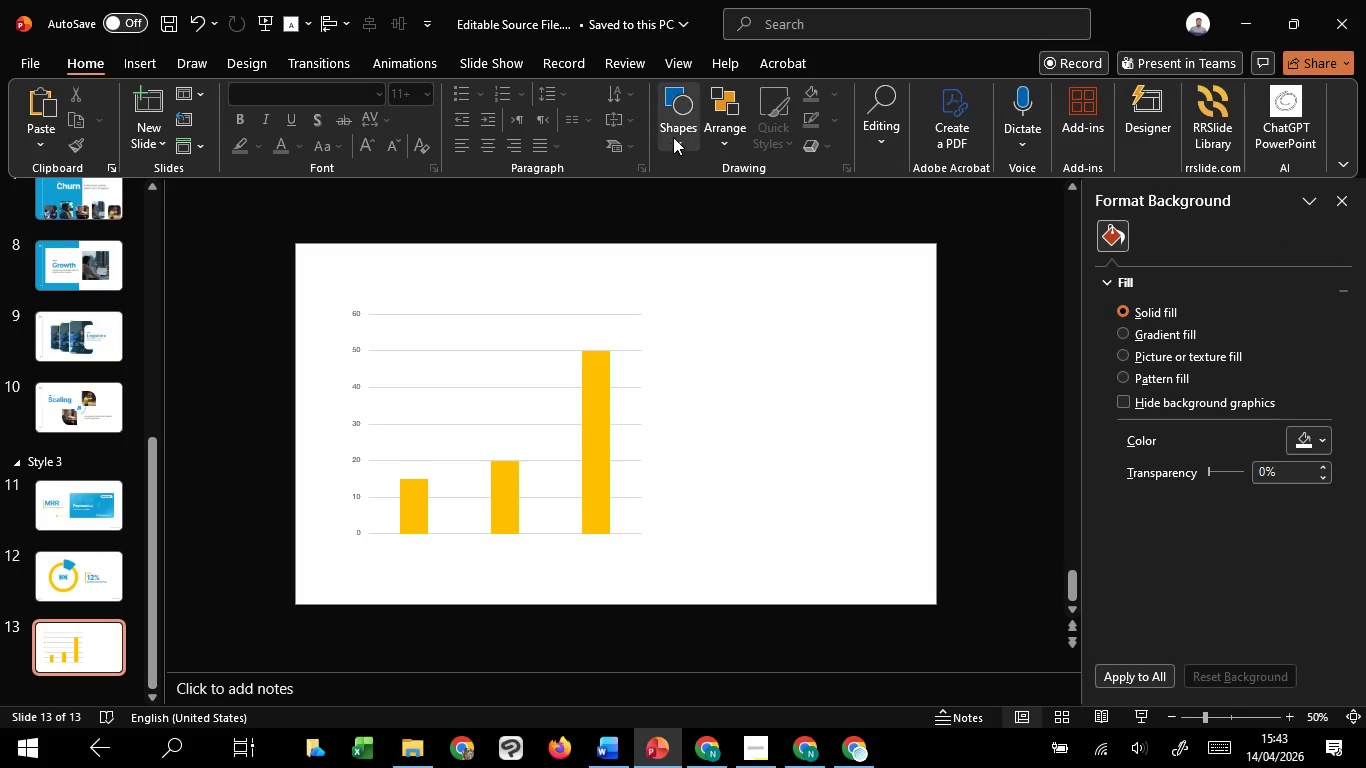 
left_click([673, 137])
 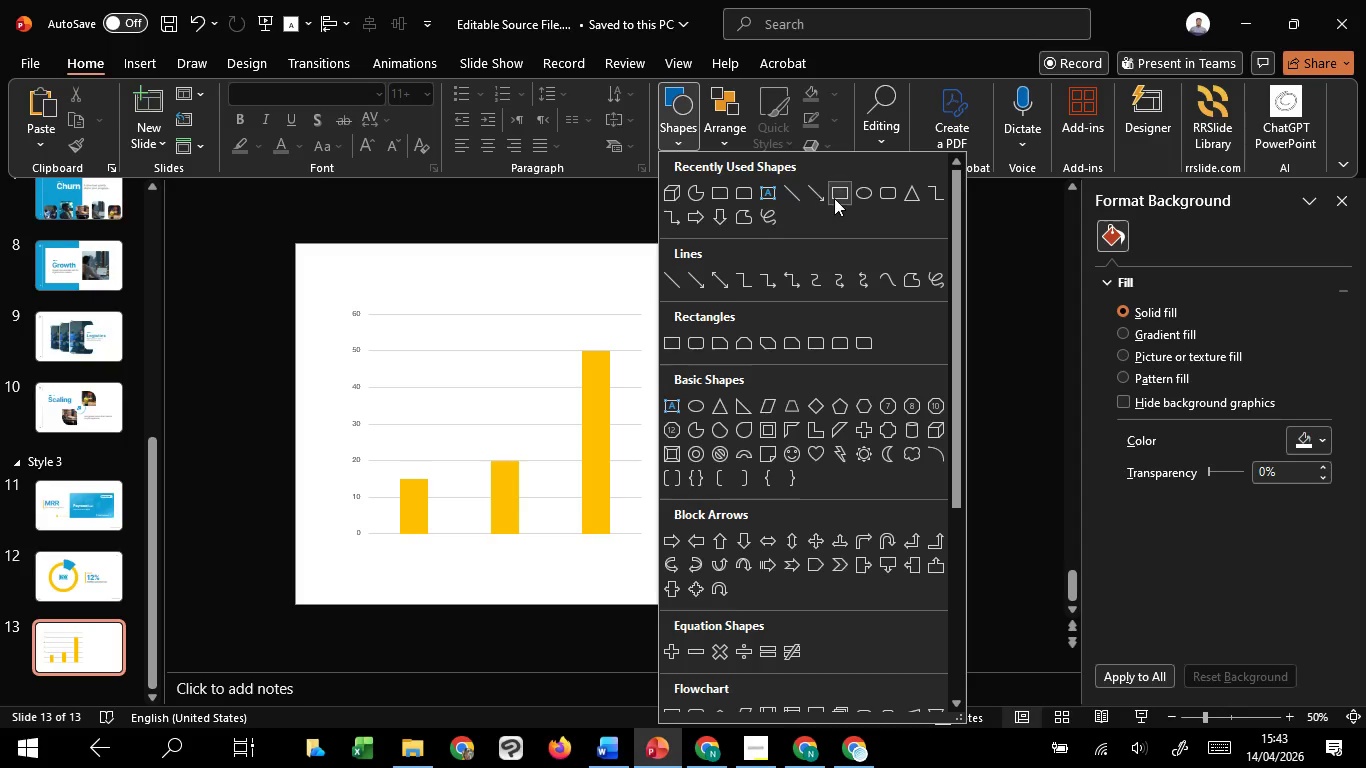 
left_click([842, 196])
 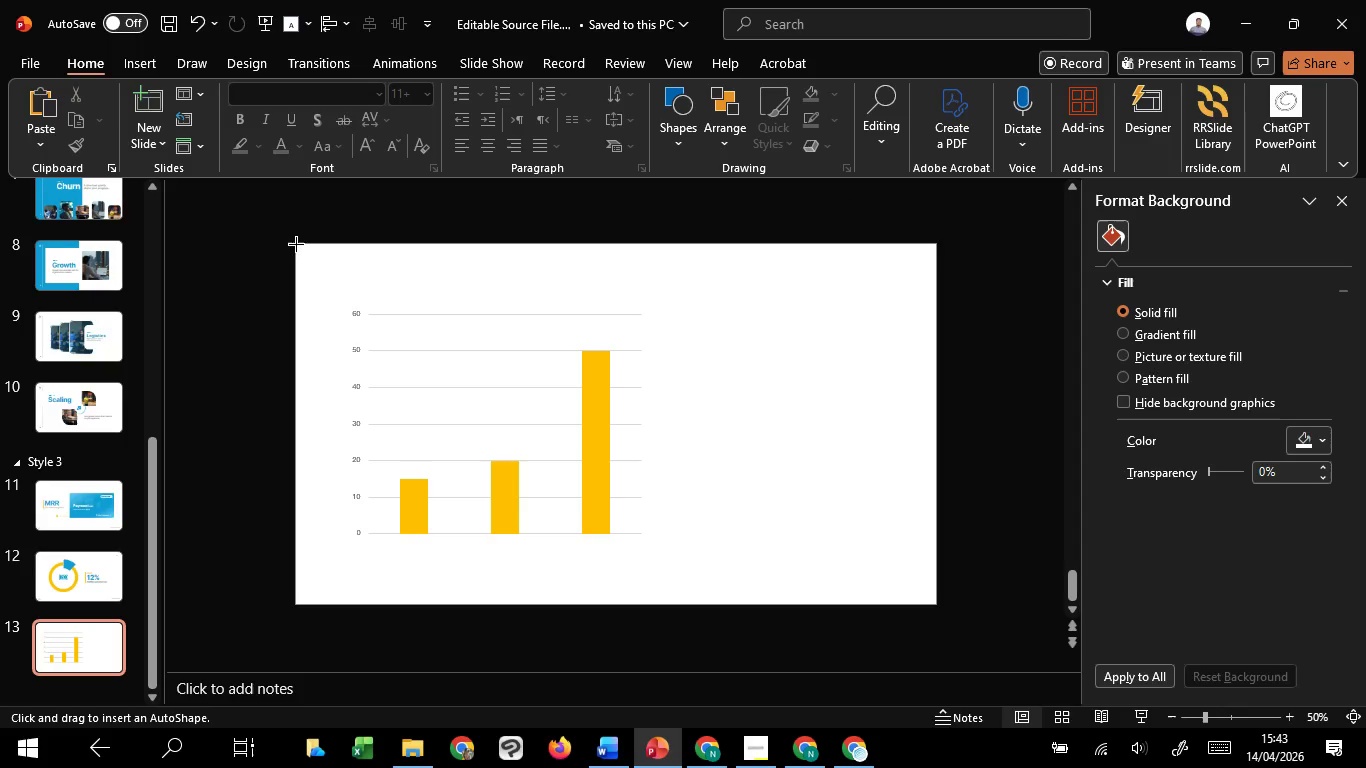 
left_click_drag(start_coordinate=[296, 244], to_coordinate=[938, 530])
 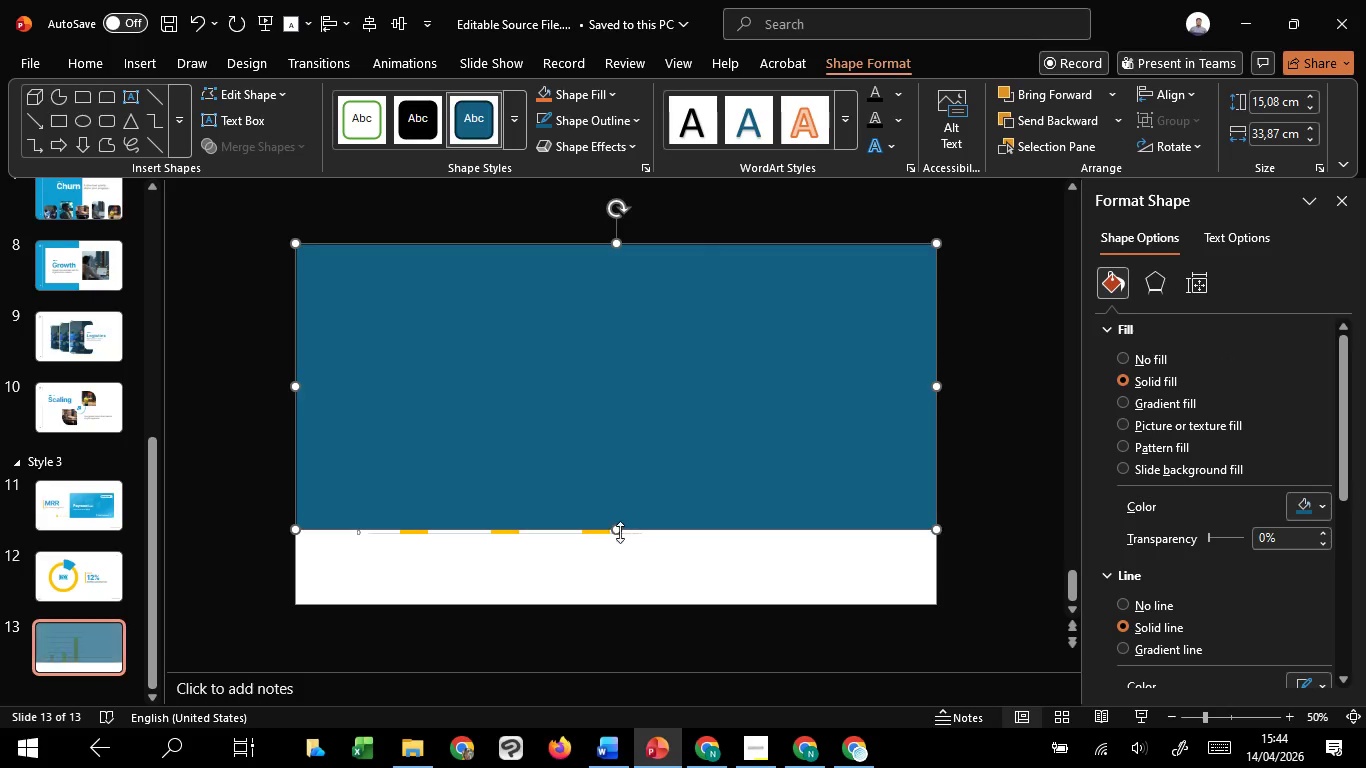 
left_click_drag(start_coordinate=[615, 532], to_coordinate=[627, 427])
 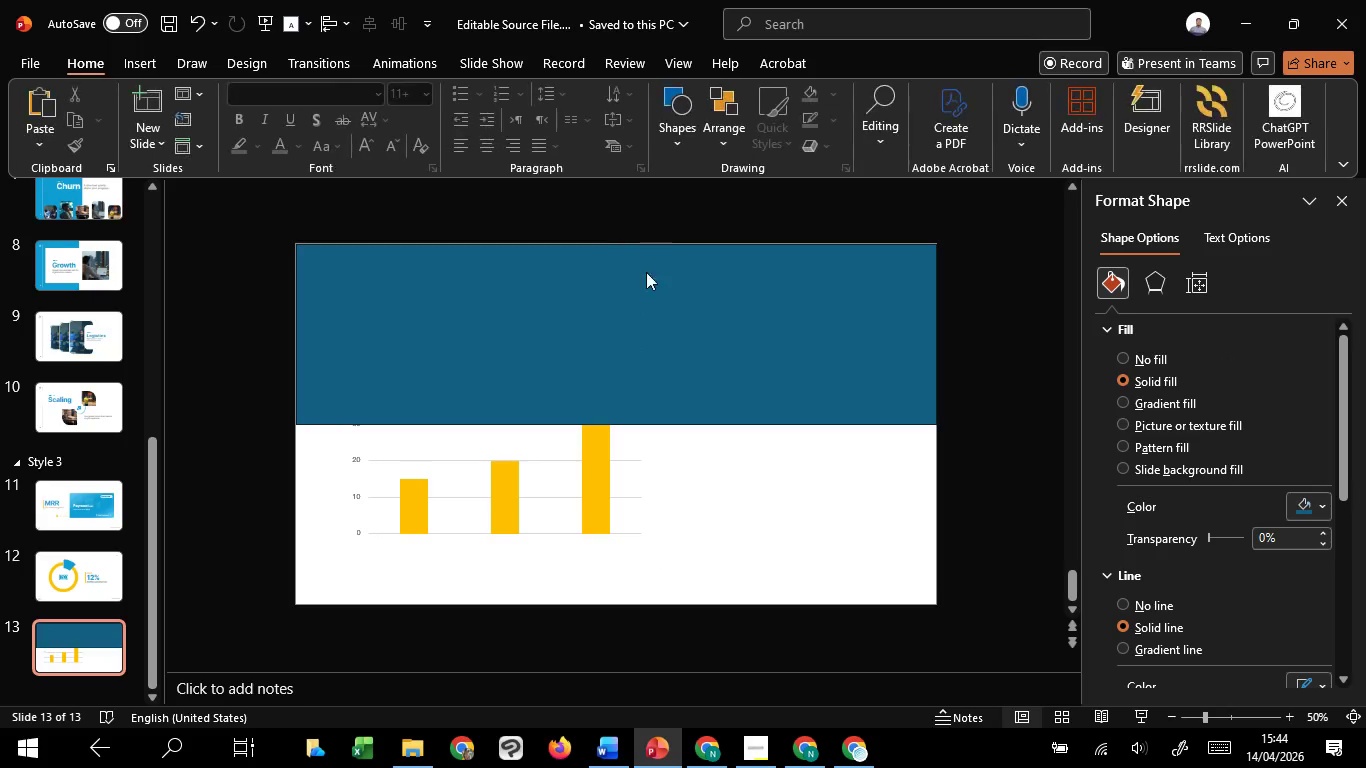 
left_click([647, 319])
 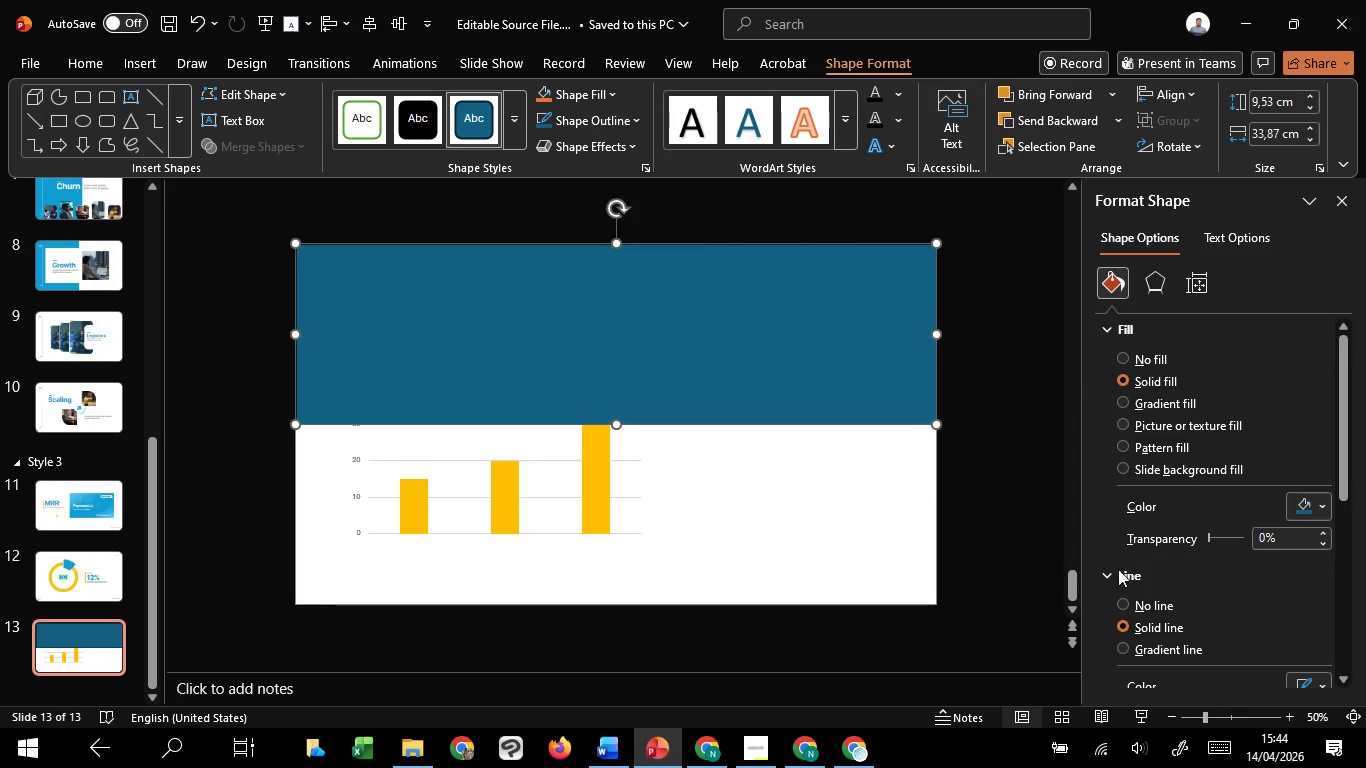 
left_click([1123, 601])
 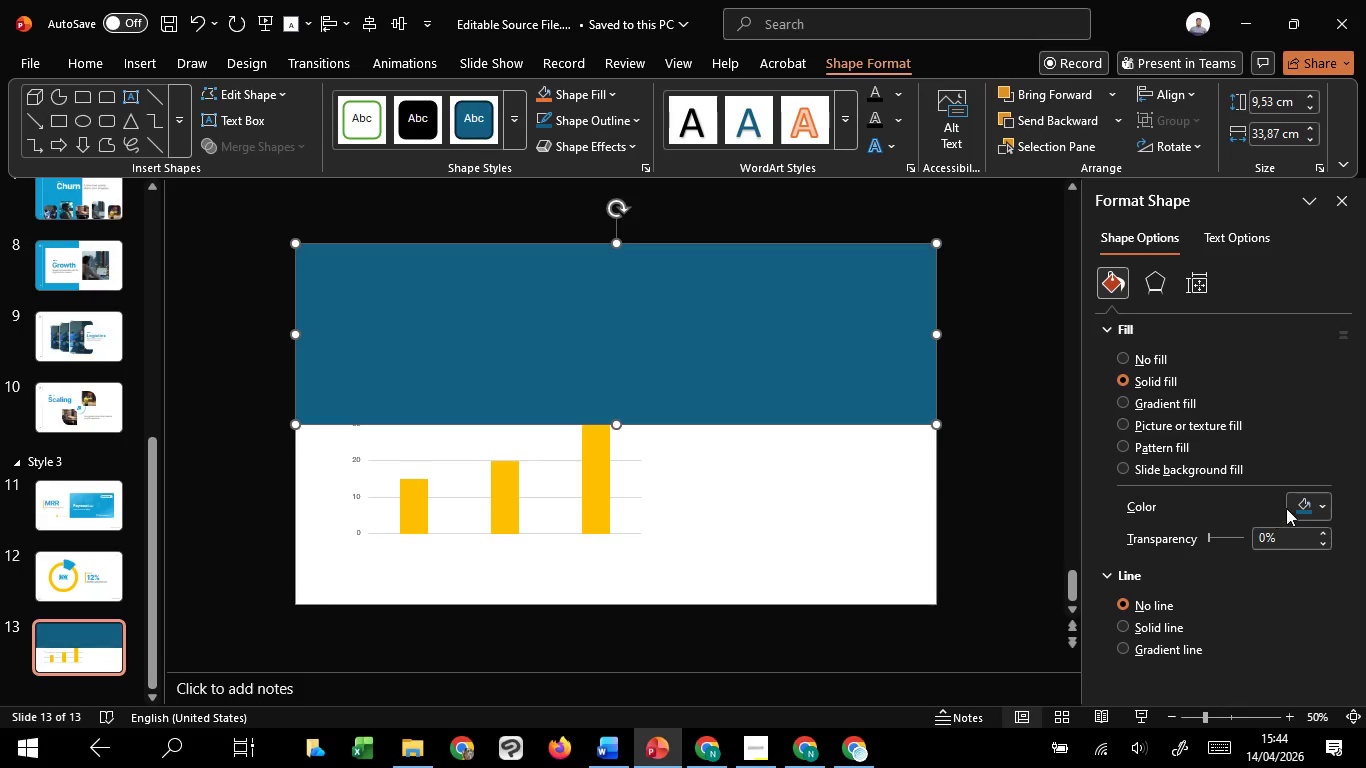 
left_click([1288, 508])
 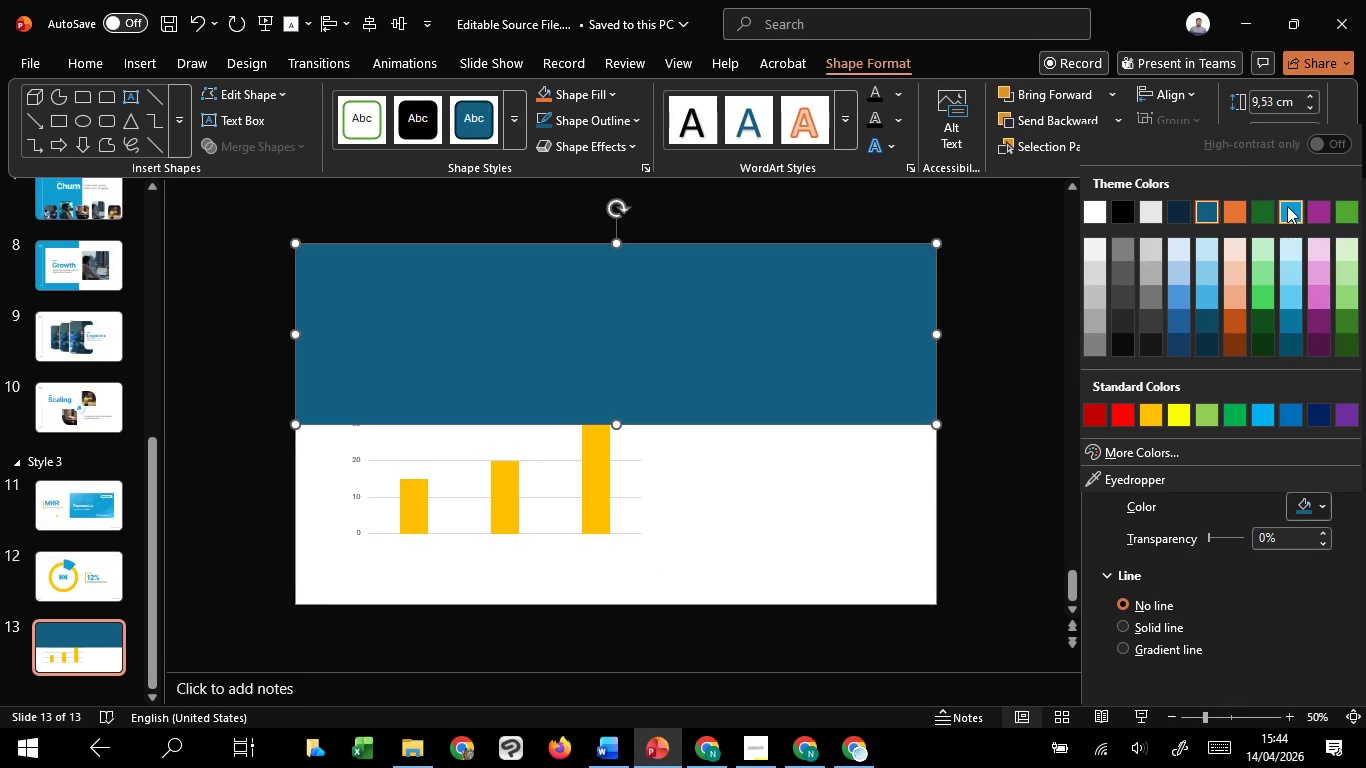 
left_click([1287, 206])
 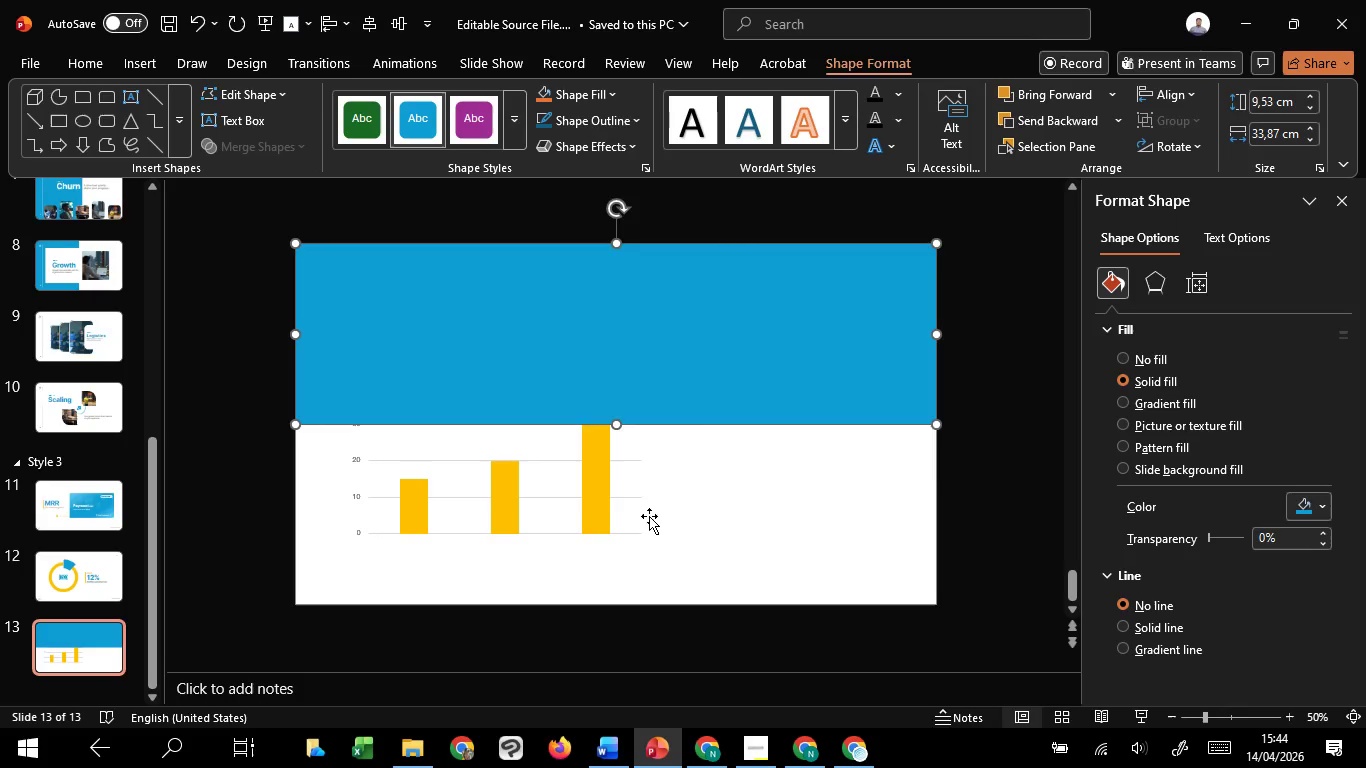 
left_click([649, 516])
 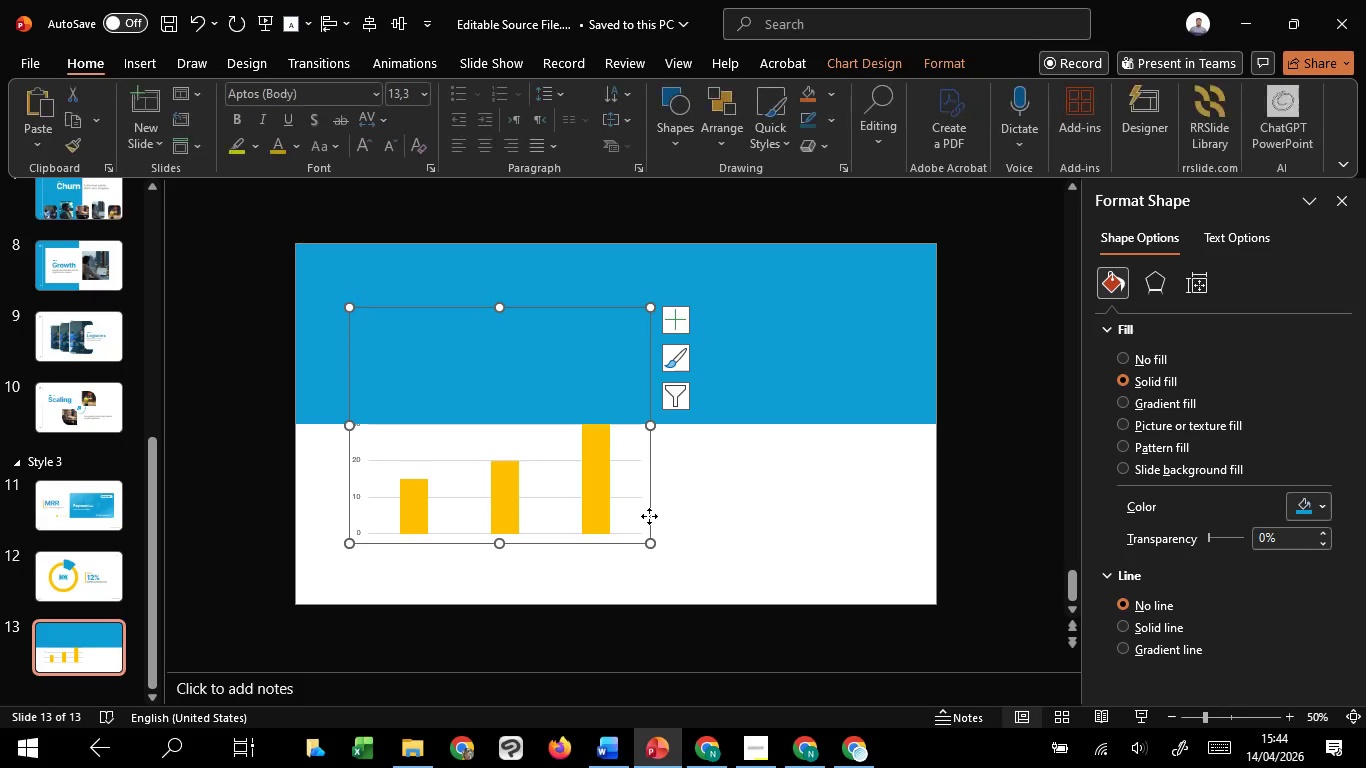 
right_click([649, 516])
 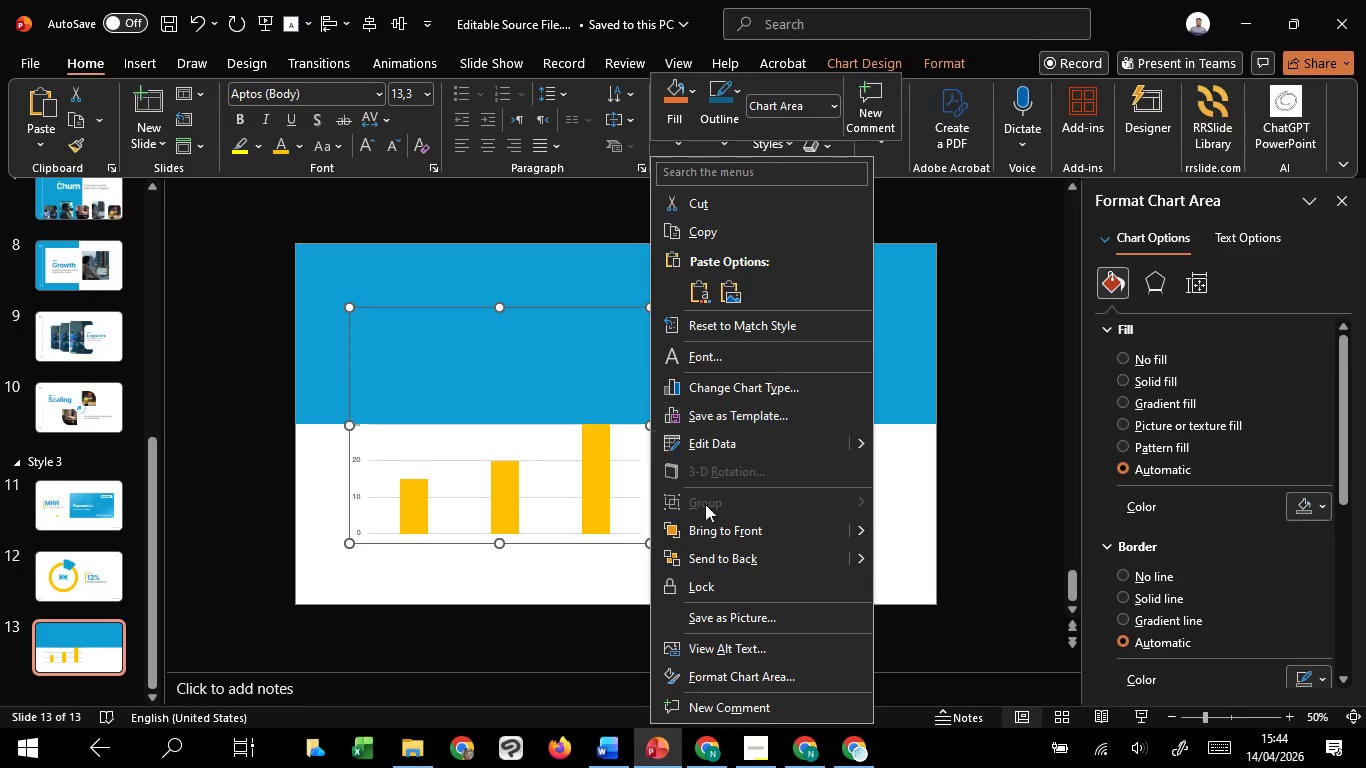 
left_click([866, 496])
 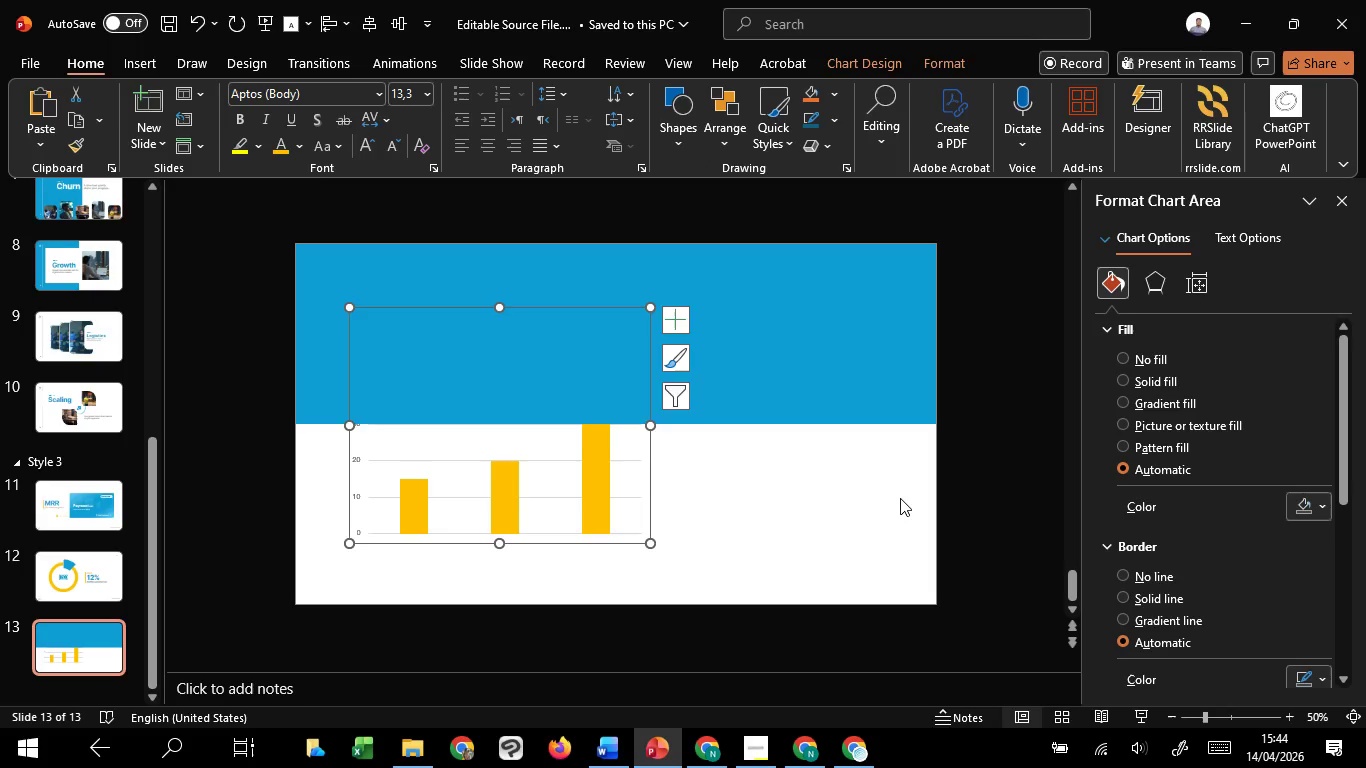 
double_click([900, 498])
 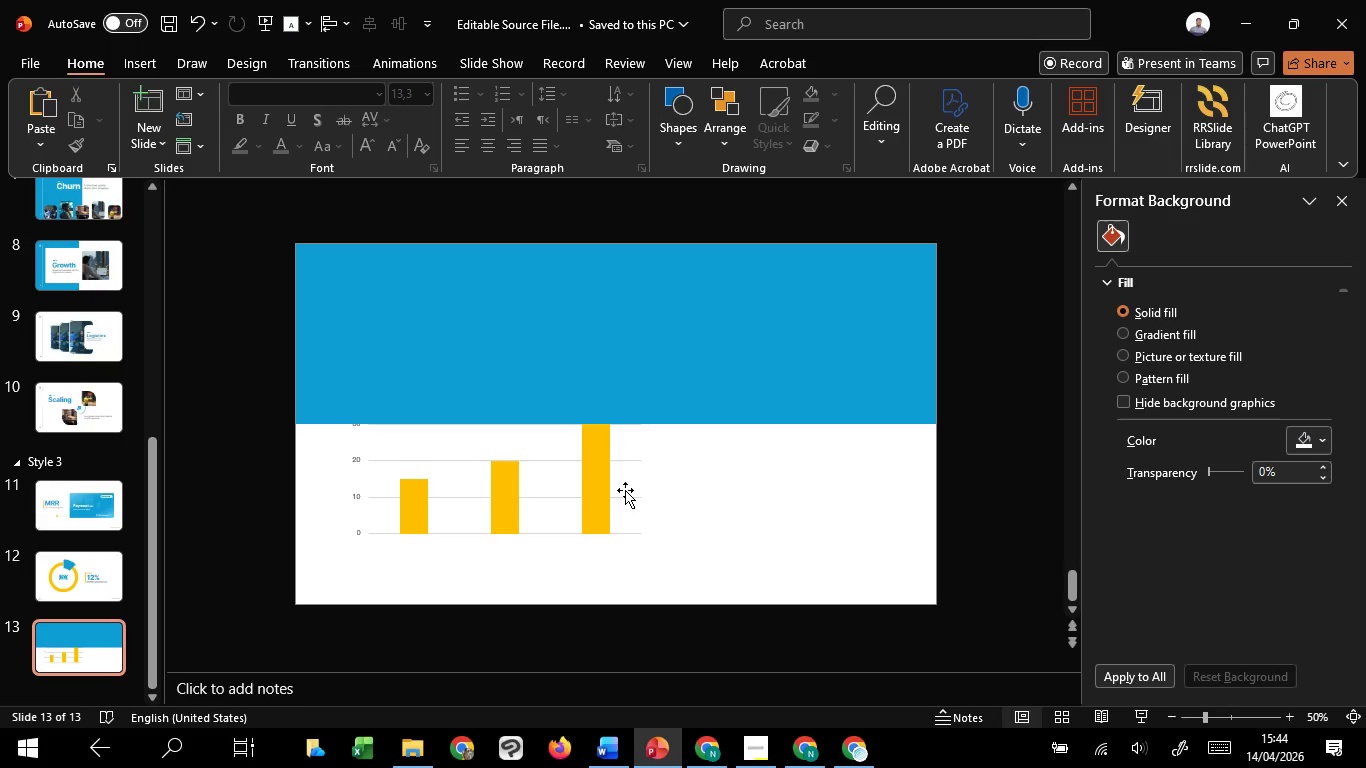 
left_click([624, 490])
 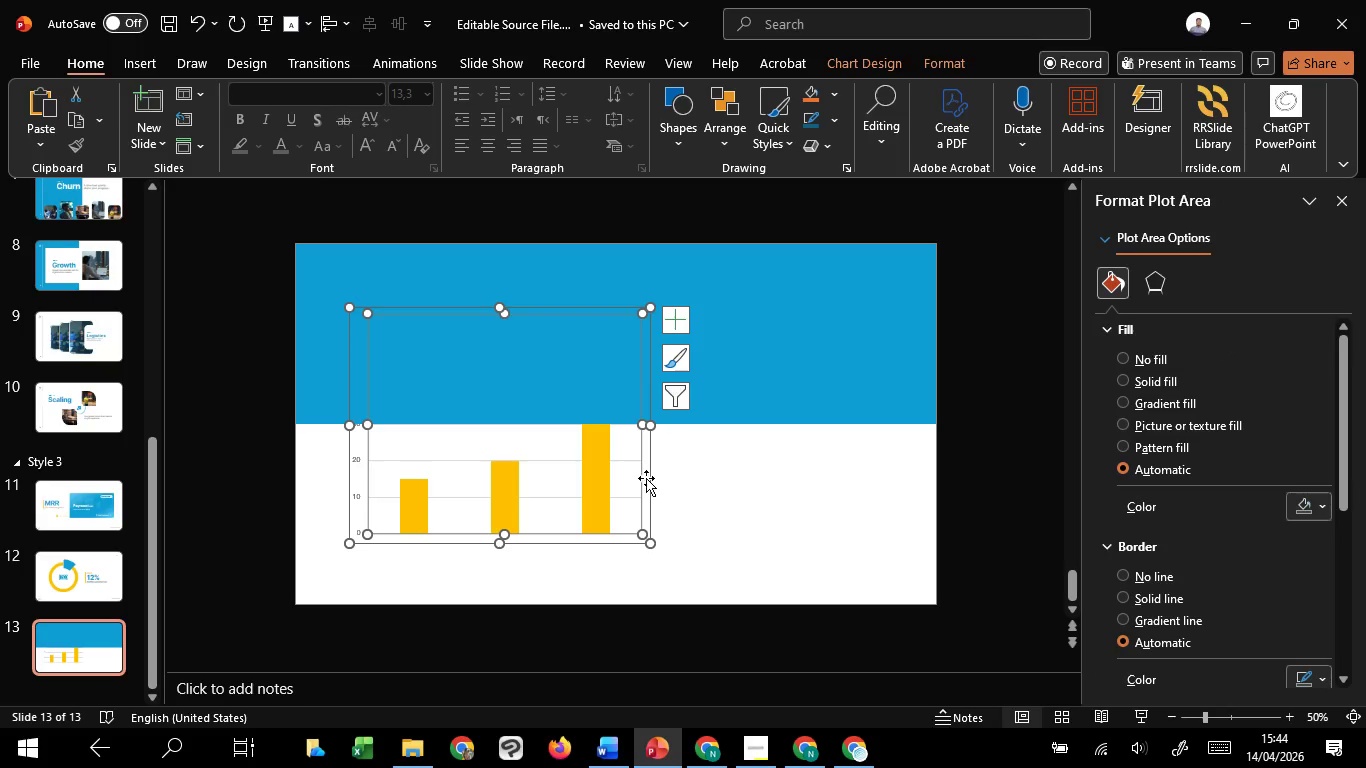 
left_click([650, 477])
 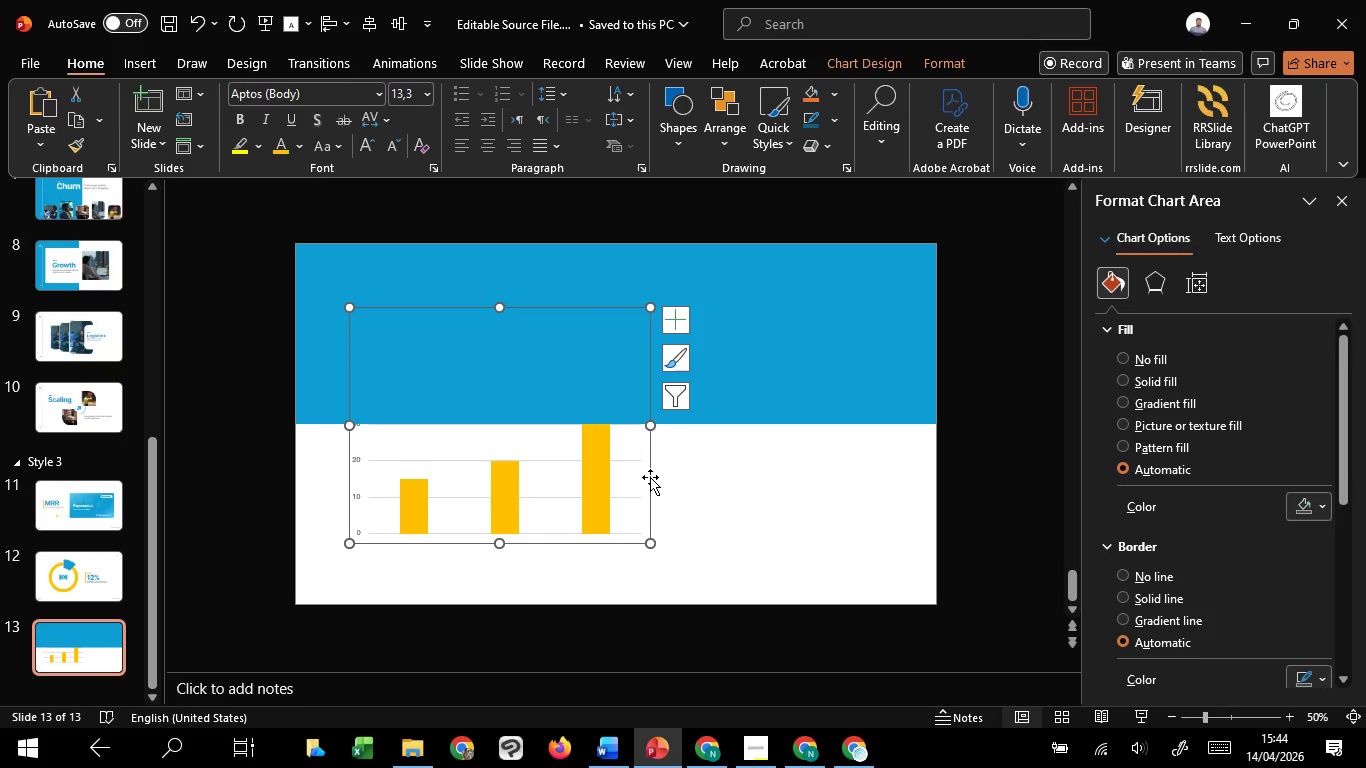 
right_click([650, 477])
 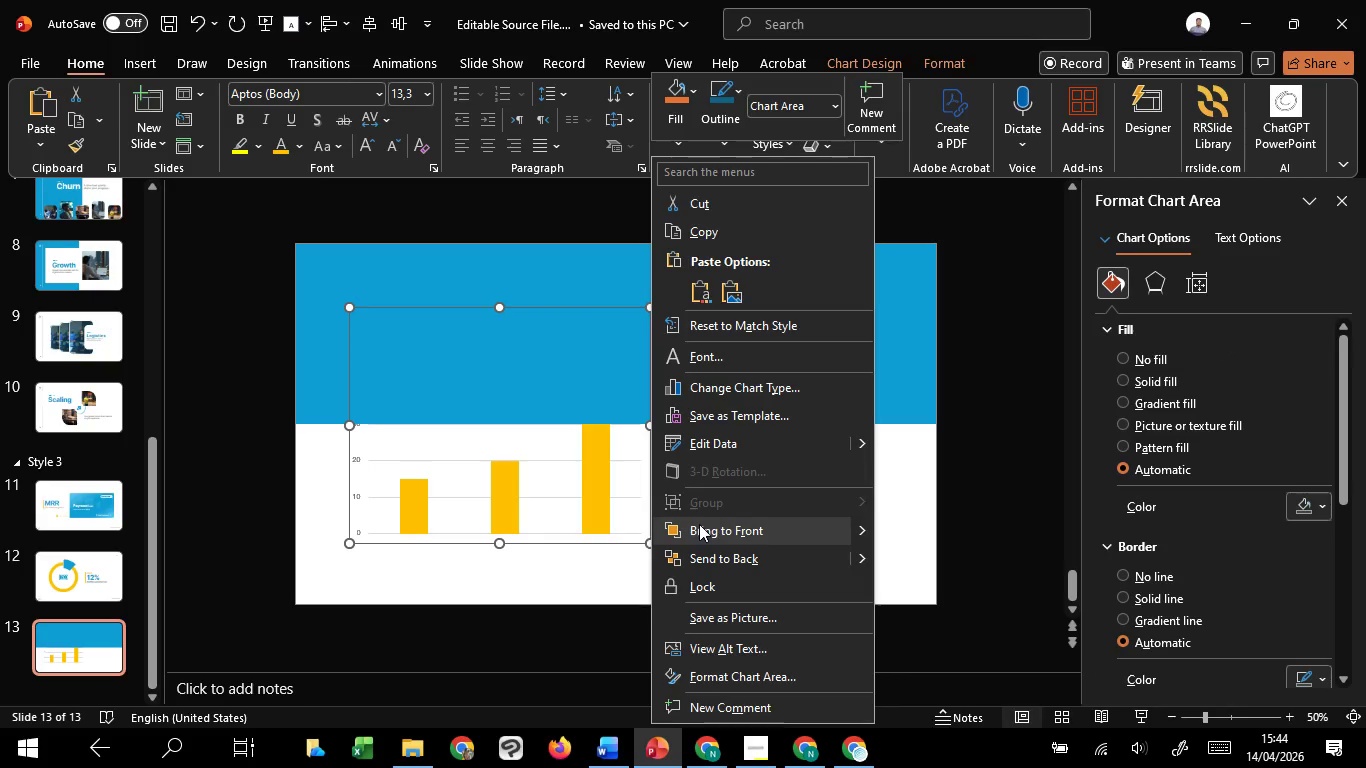 
double_click([817, 489])
 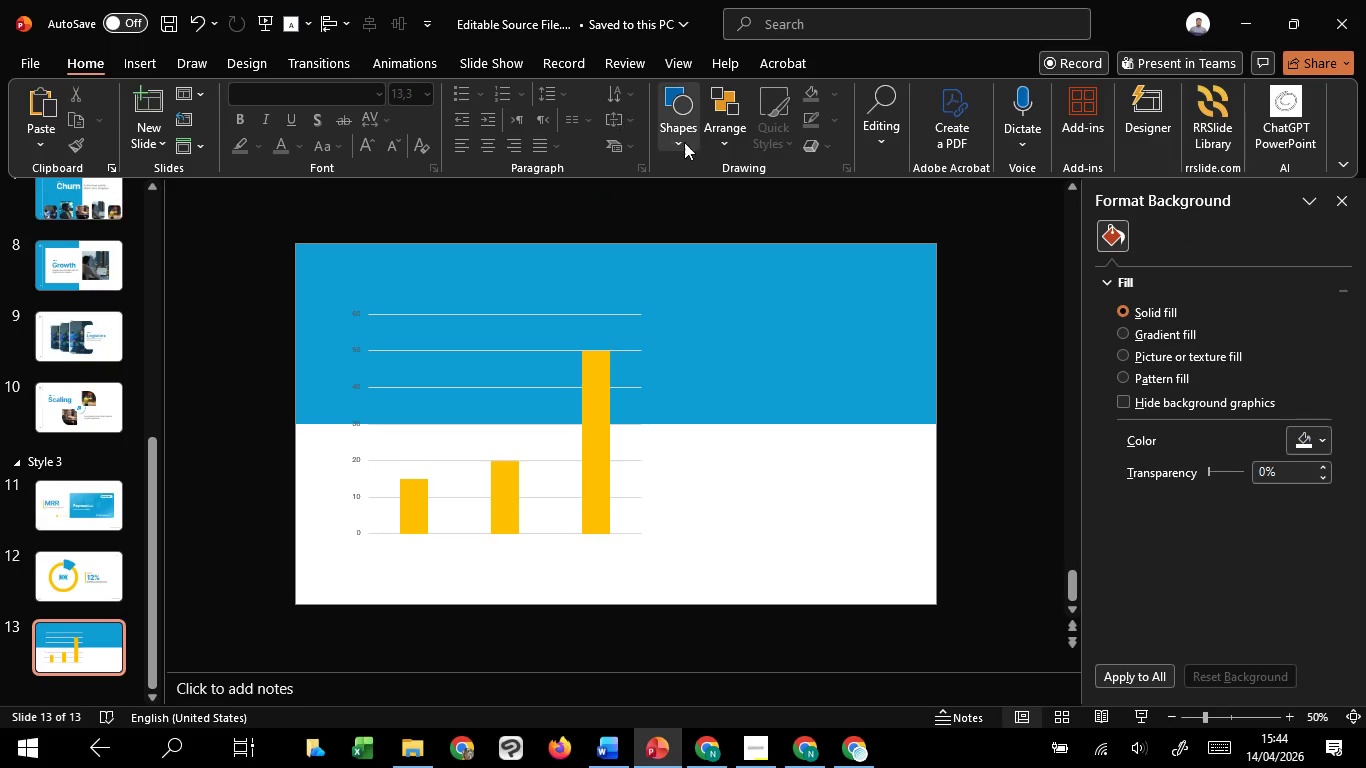 
left_click([684, 142])
 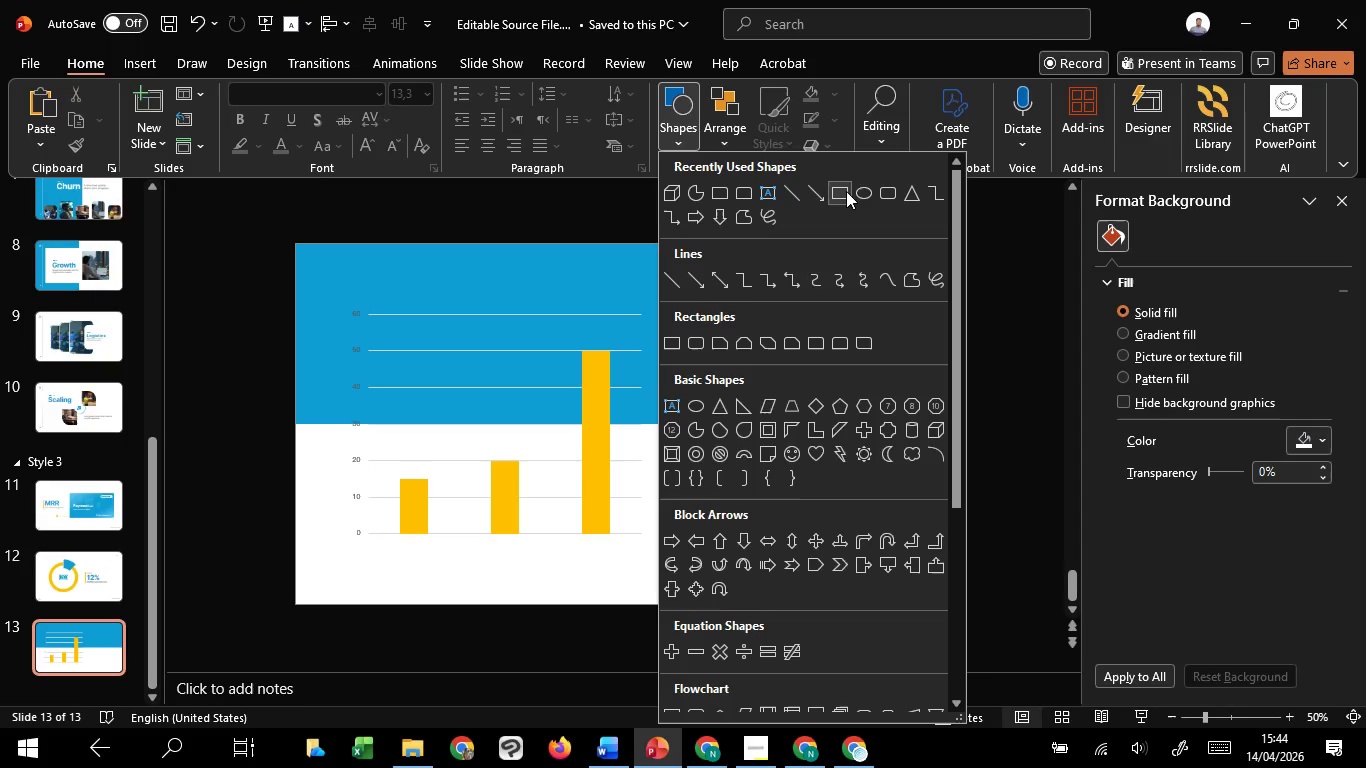 
left_click([878, 191])
 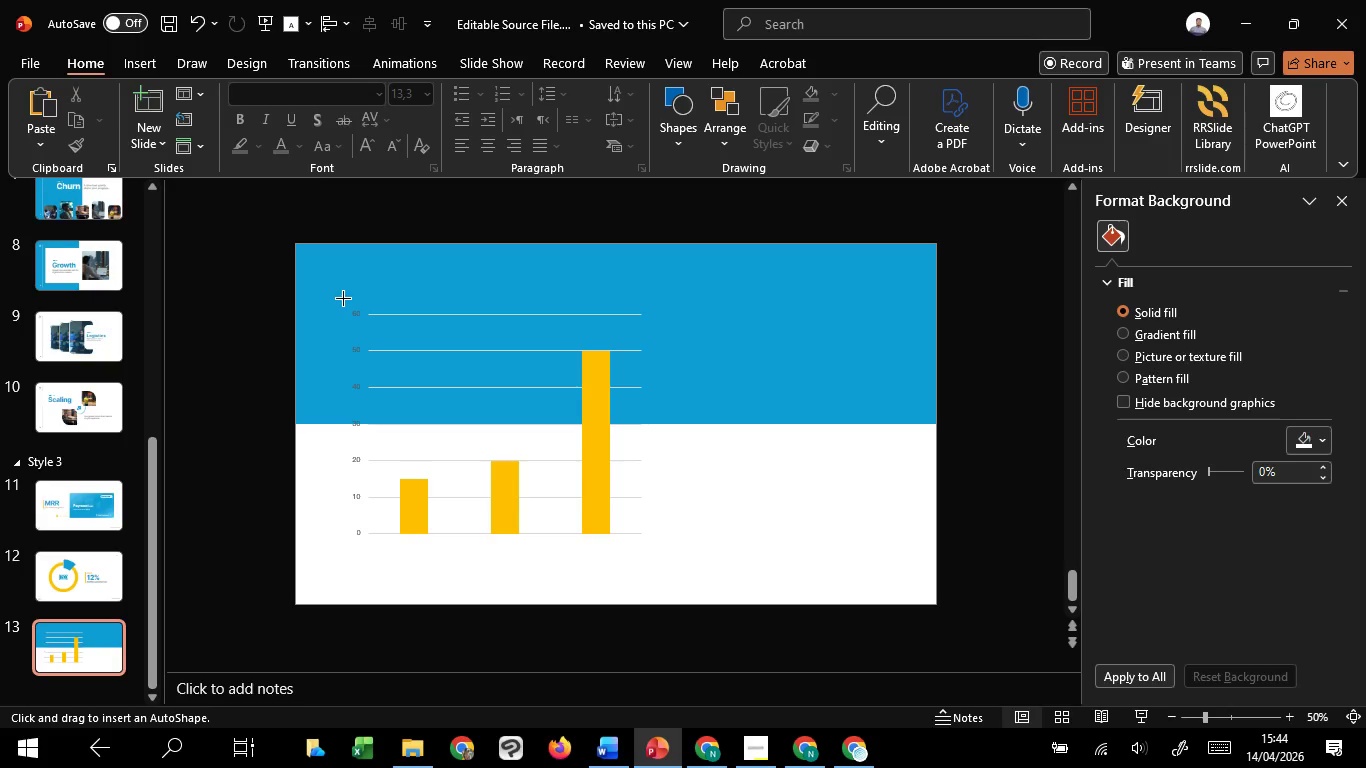 
left_click_drag(start_coordinate=[345, 301], to_coordinate=[868, 566])
 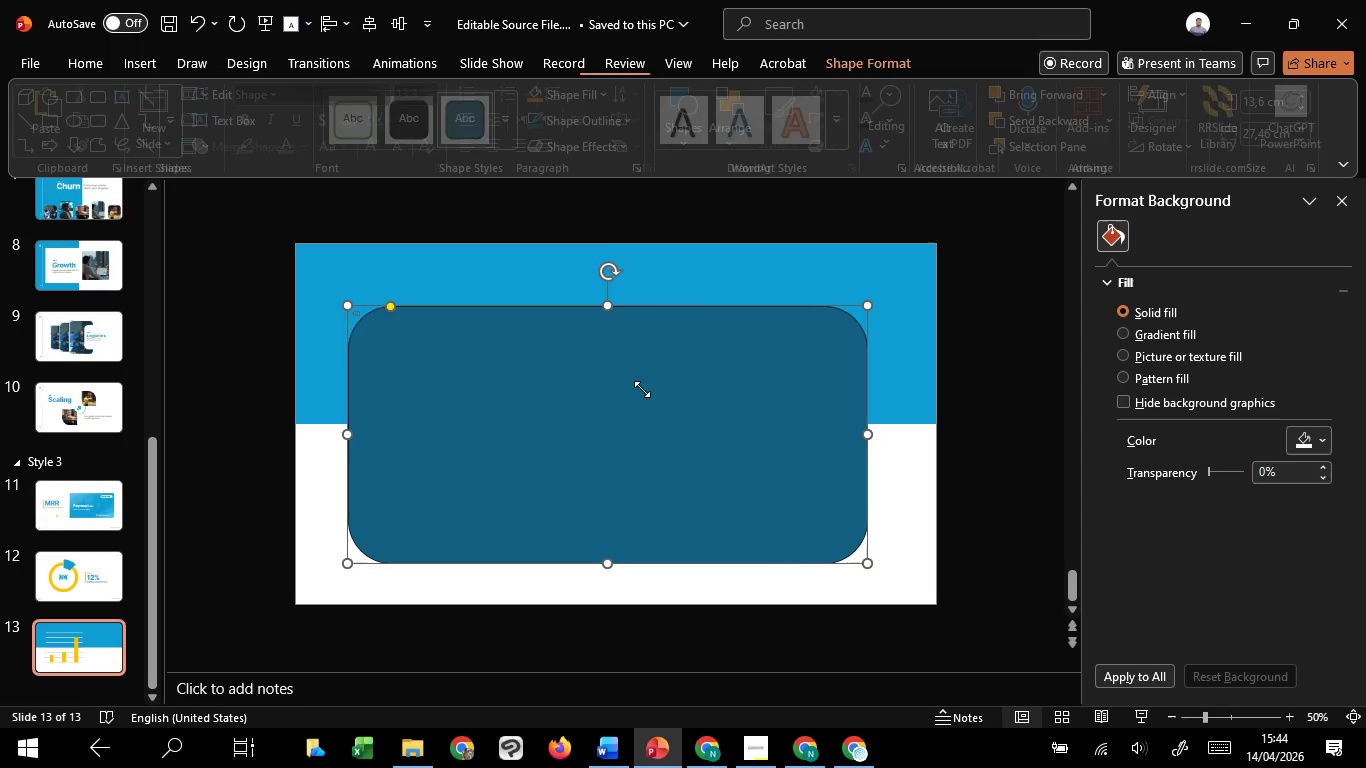 
hold_key(key=ShiftLeft, duration=1.52)
left_click([517, 261])
 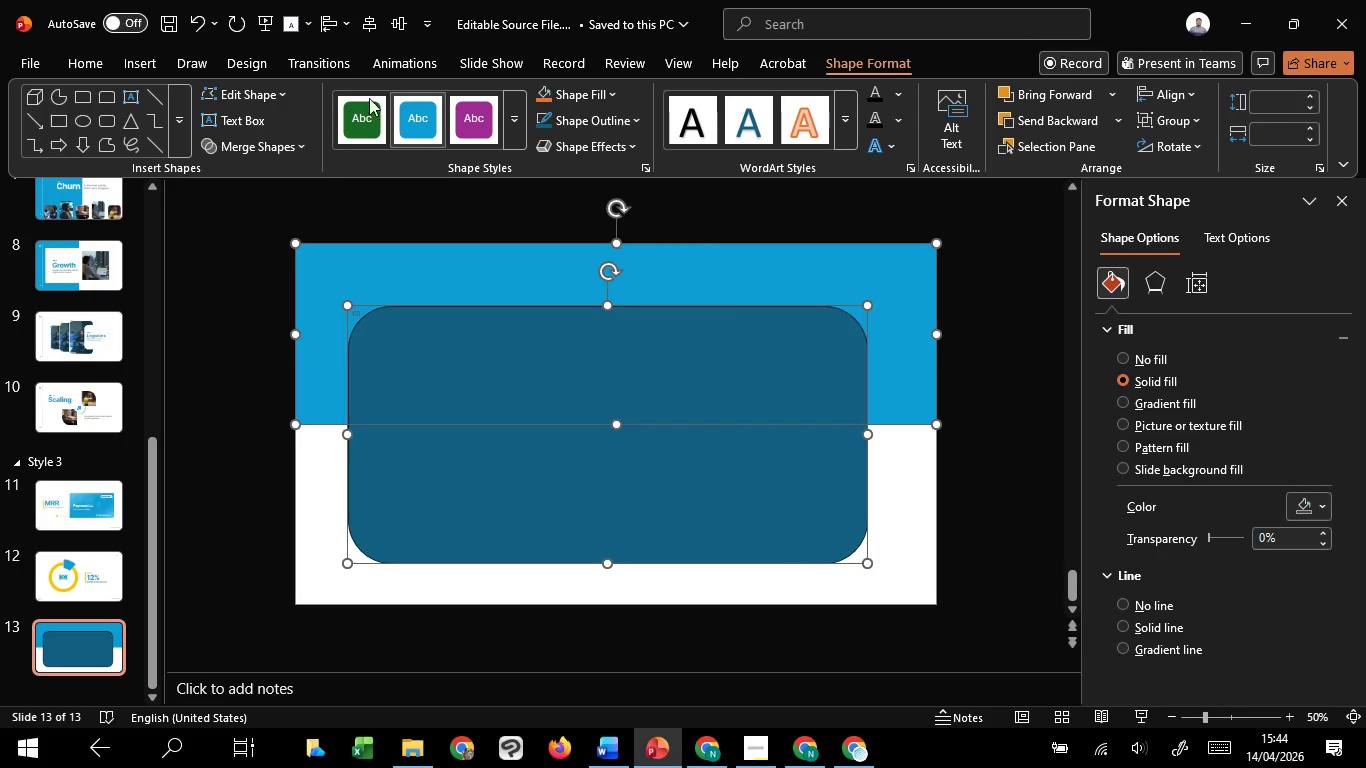 
hold_key(key=ShiftLeft, duration=0.55)
 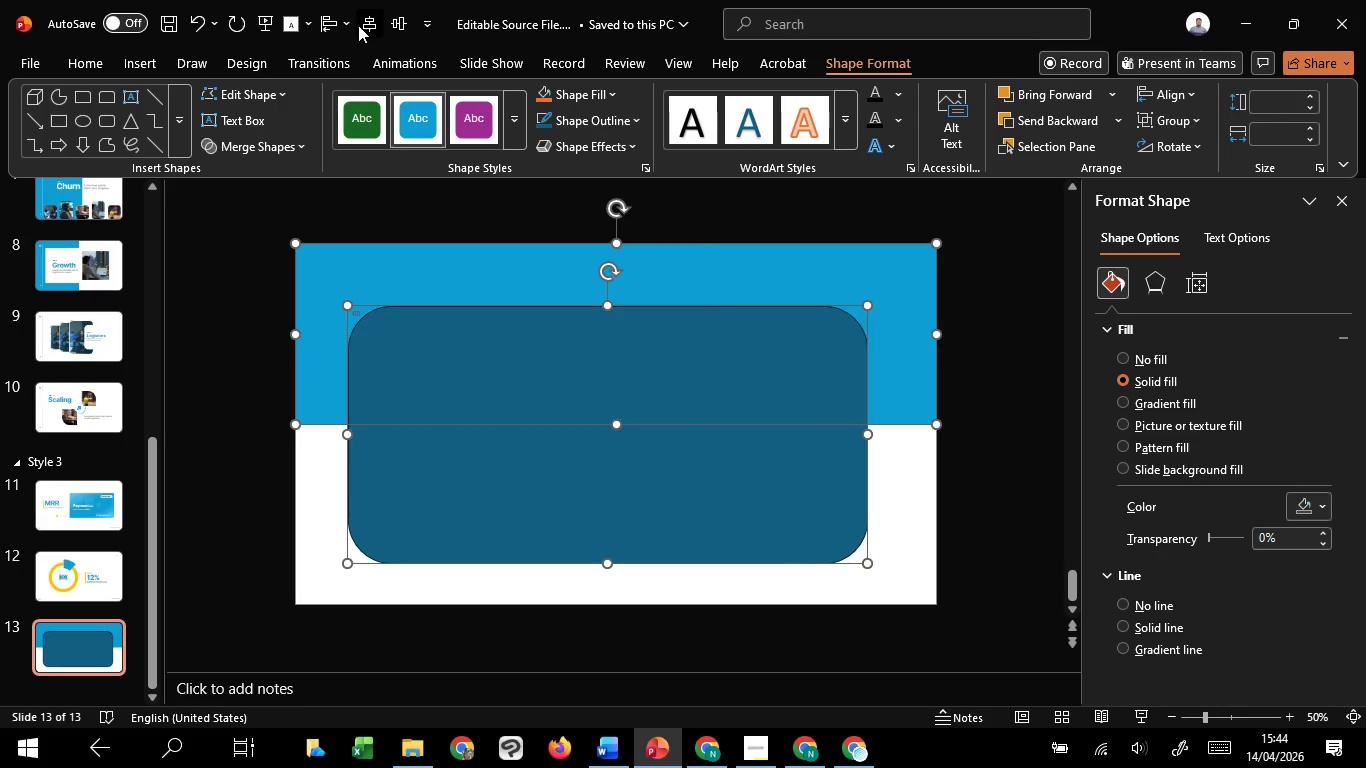 
left_click([358, 25])
 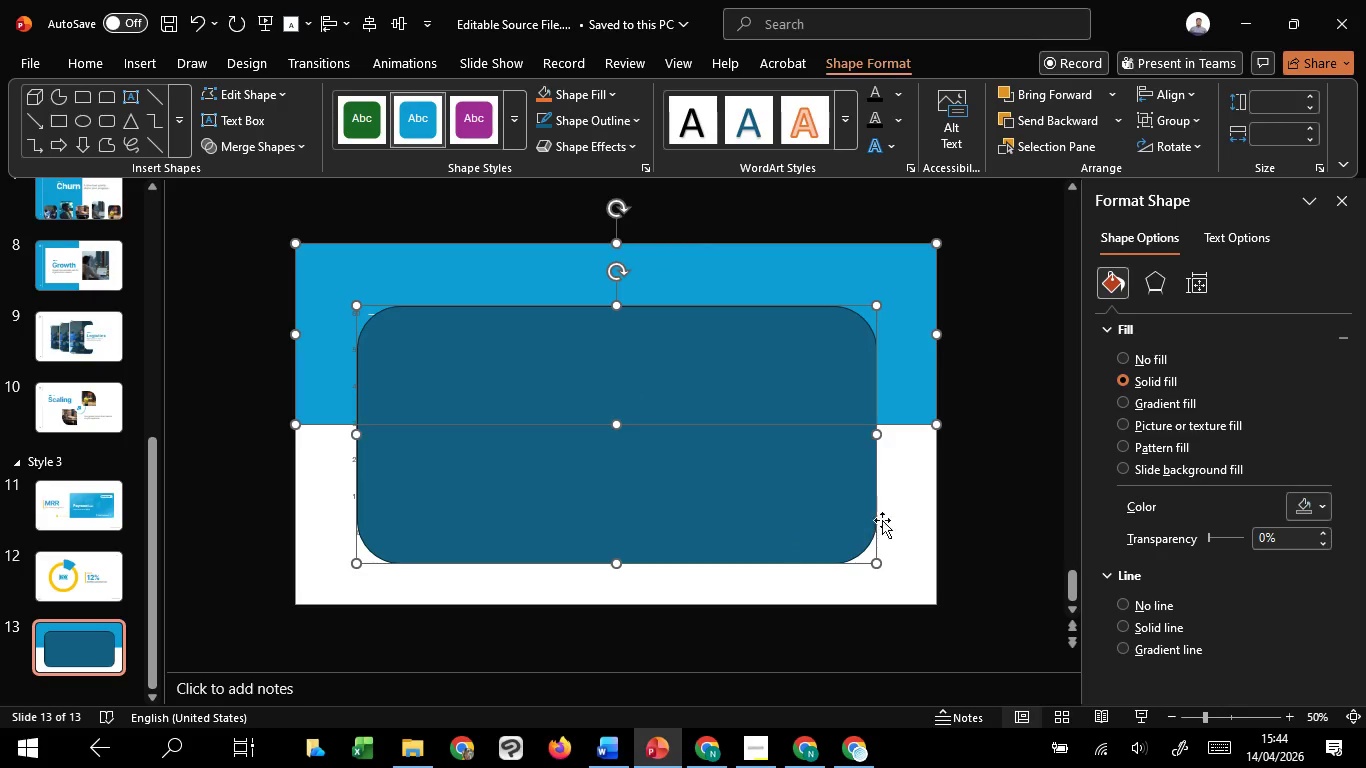 
left_click([916, 518])
 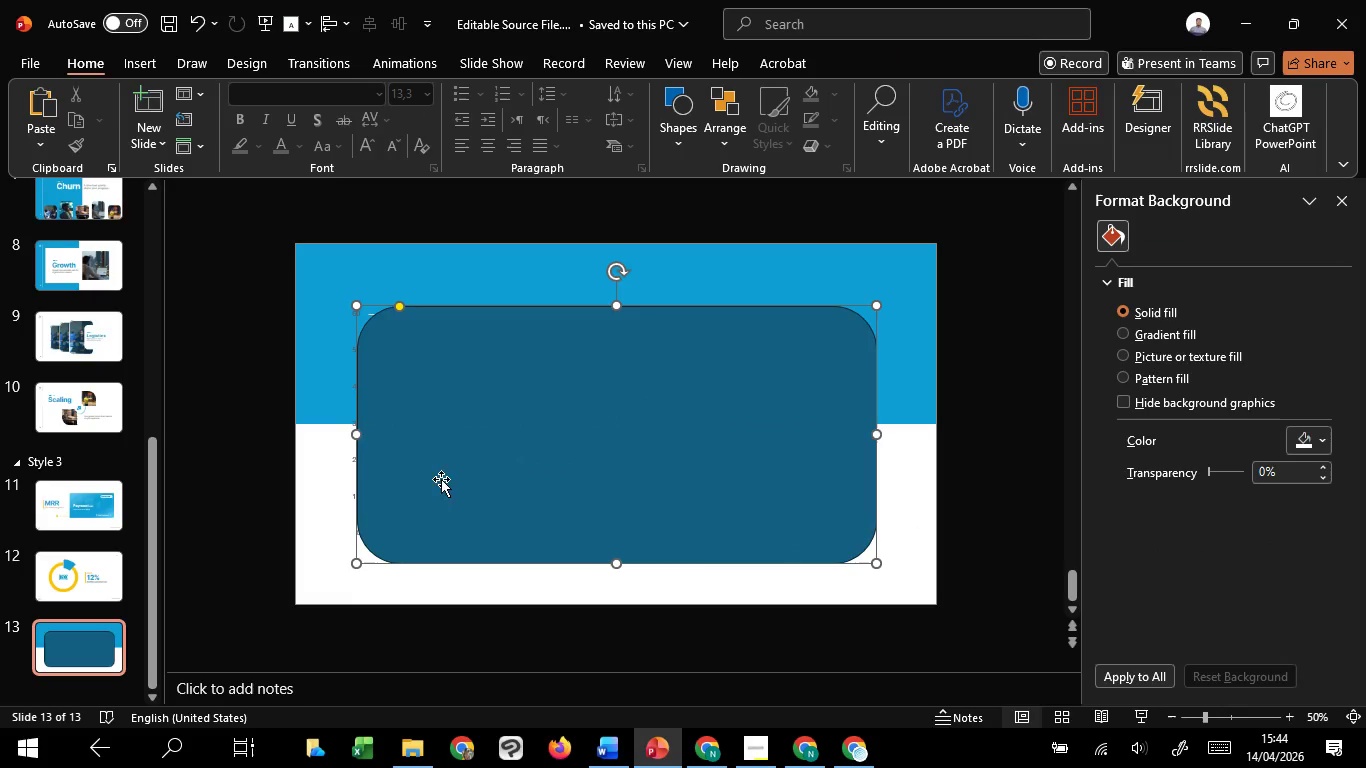 
hold_key(key=ControlLeft, duration=2.55)
hold_key(key=ShiftLeft, duration=1.5)
left_click_drag(start_coordinate=[354, 435], to_coordinate=[339, 429])
 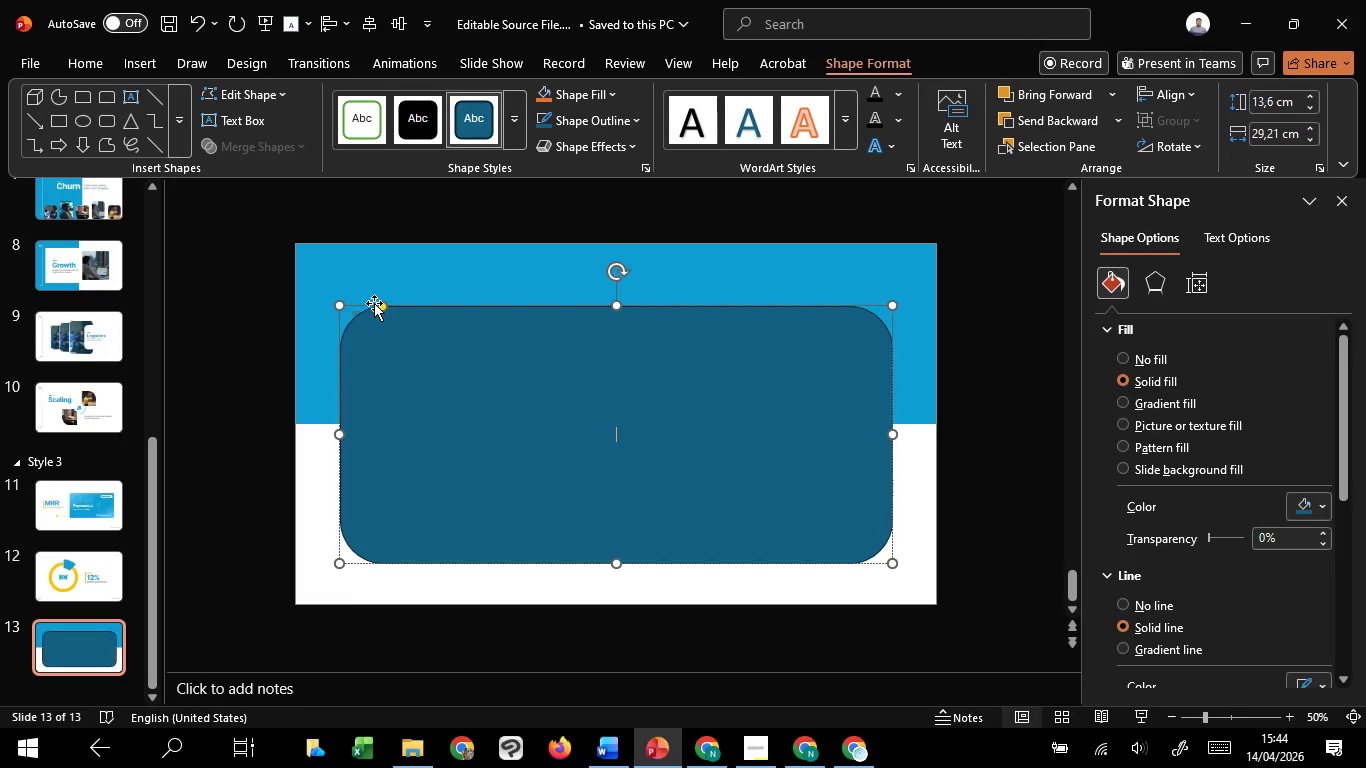 
hold_key(key=ShiftLeft, duration=0.81)
 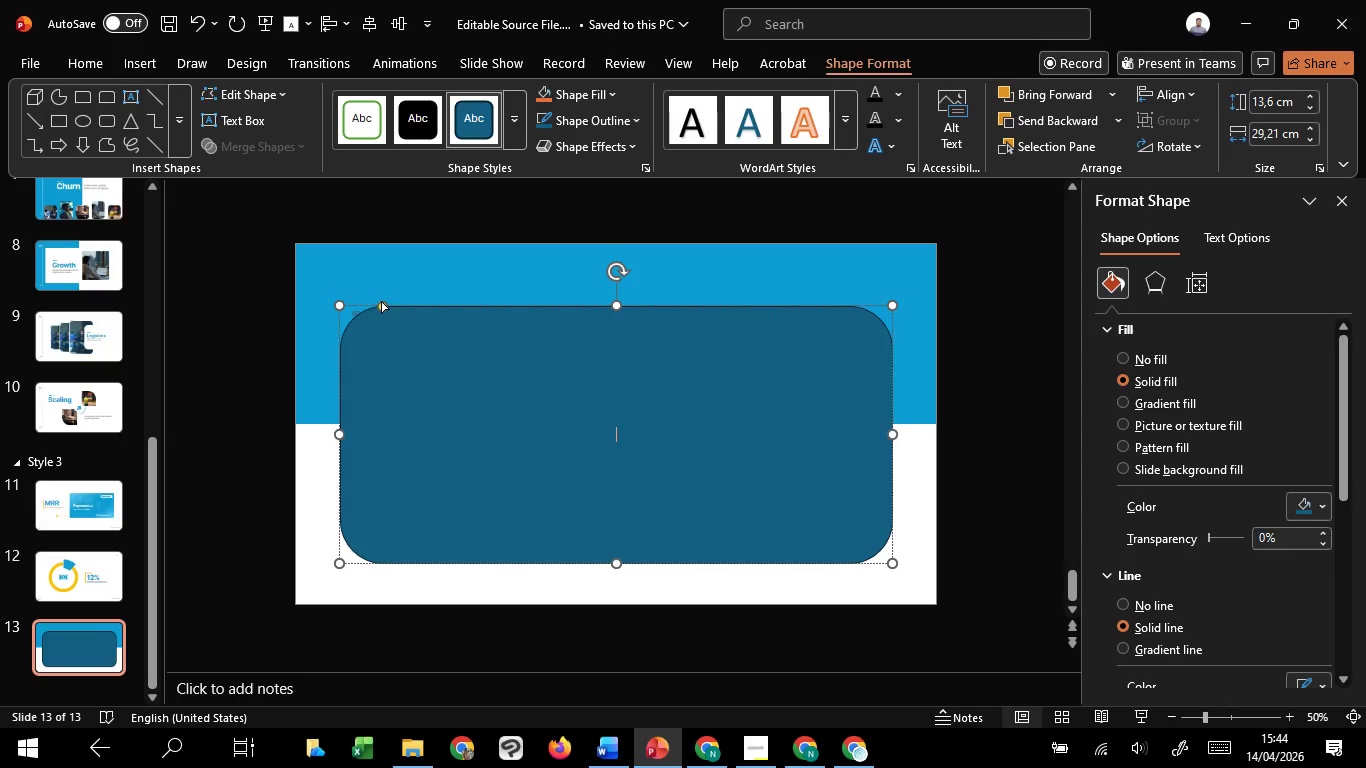 
left_click_drag(start_coordinate=[381, 302], to_coordinate=[345, 303])
 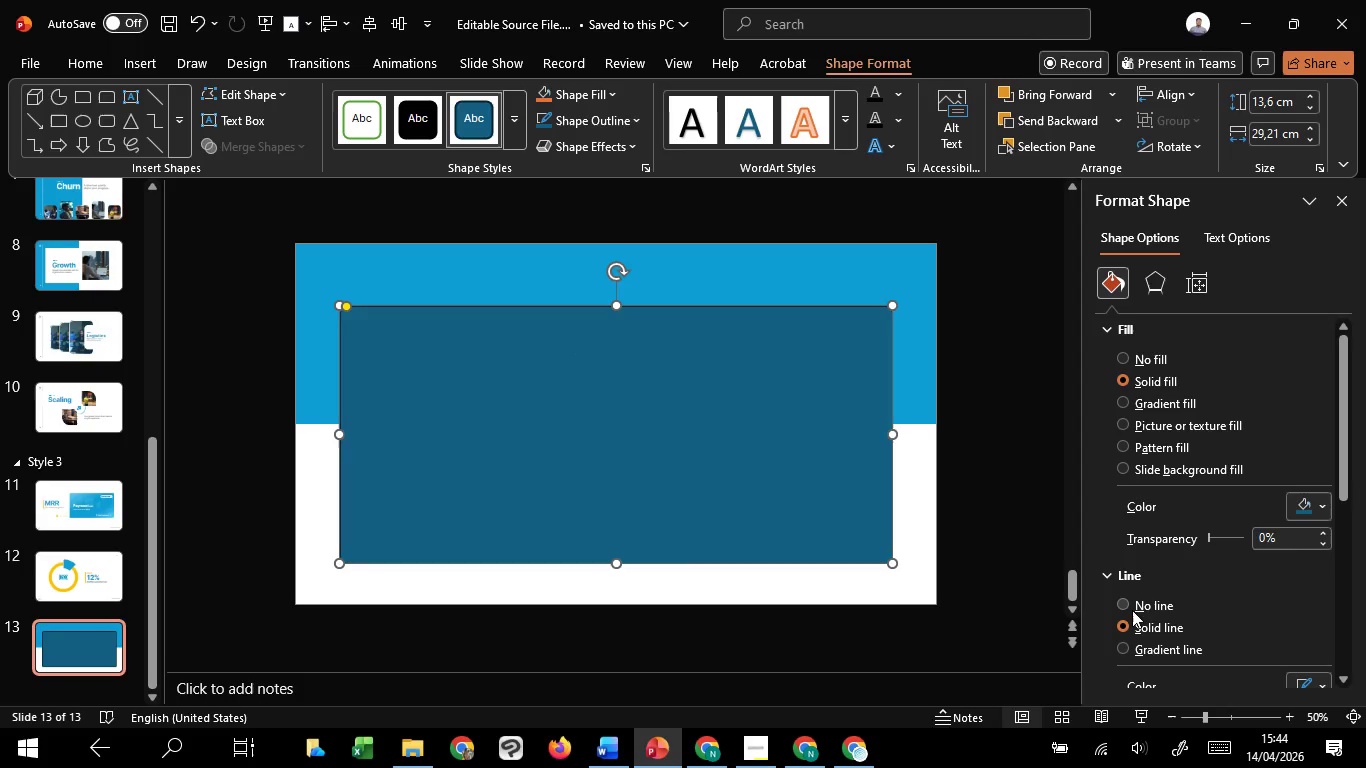 
left_click([1131, 608])
 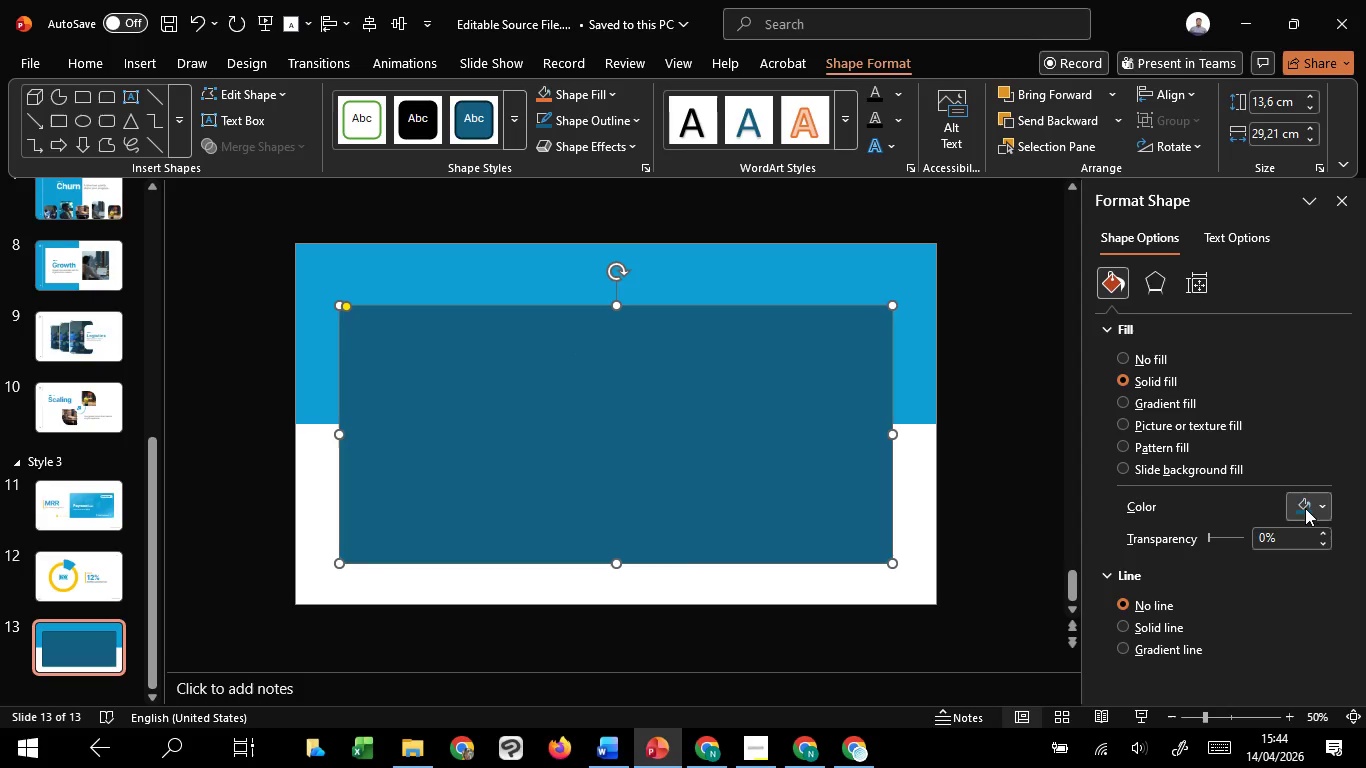 
left_click([1303, 507])
 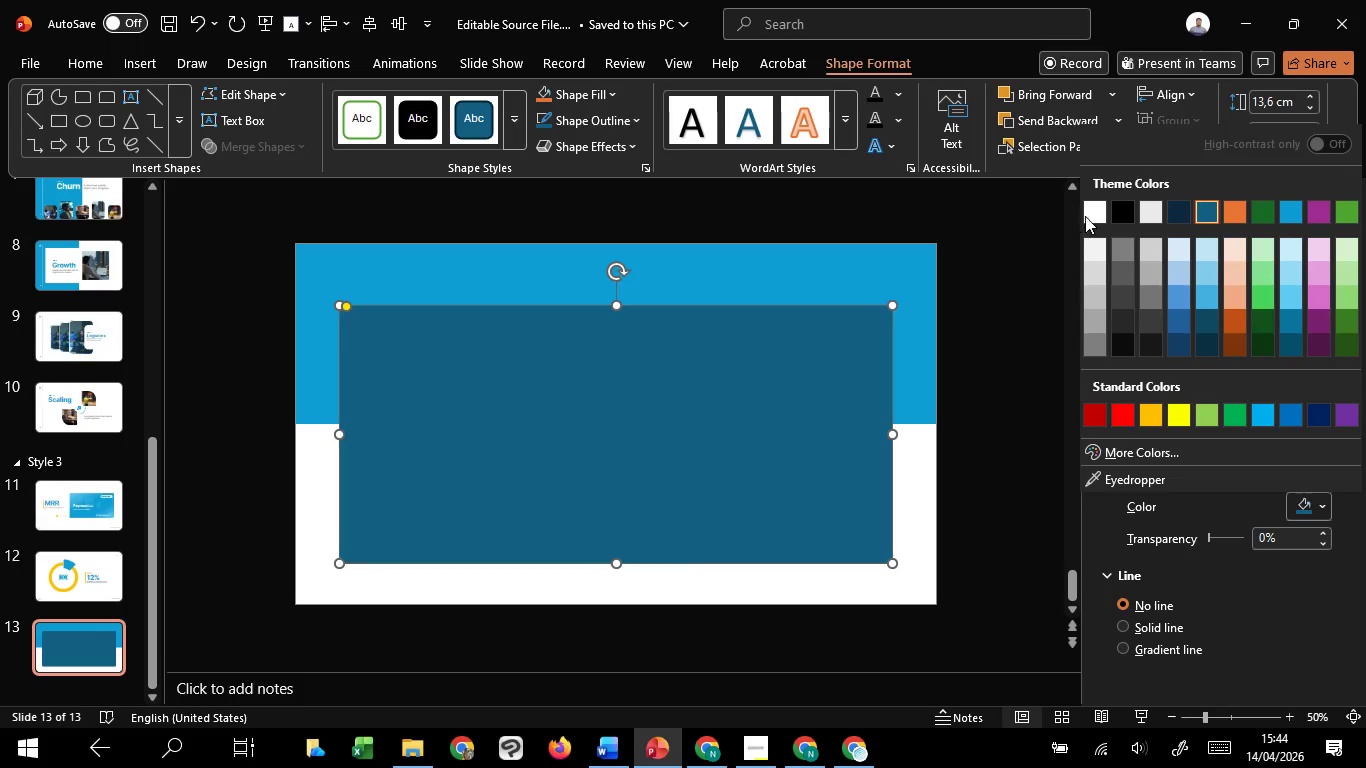 
double_click([1101, 215])
 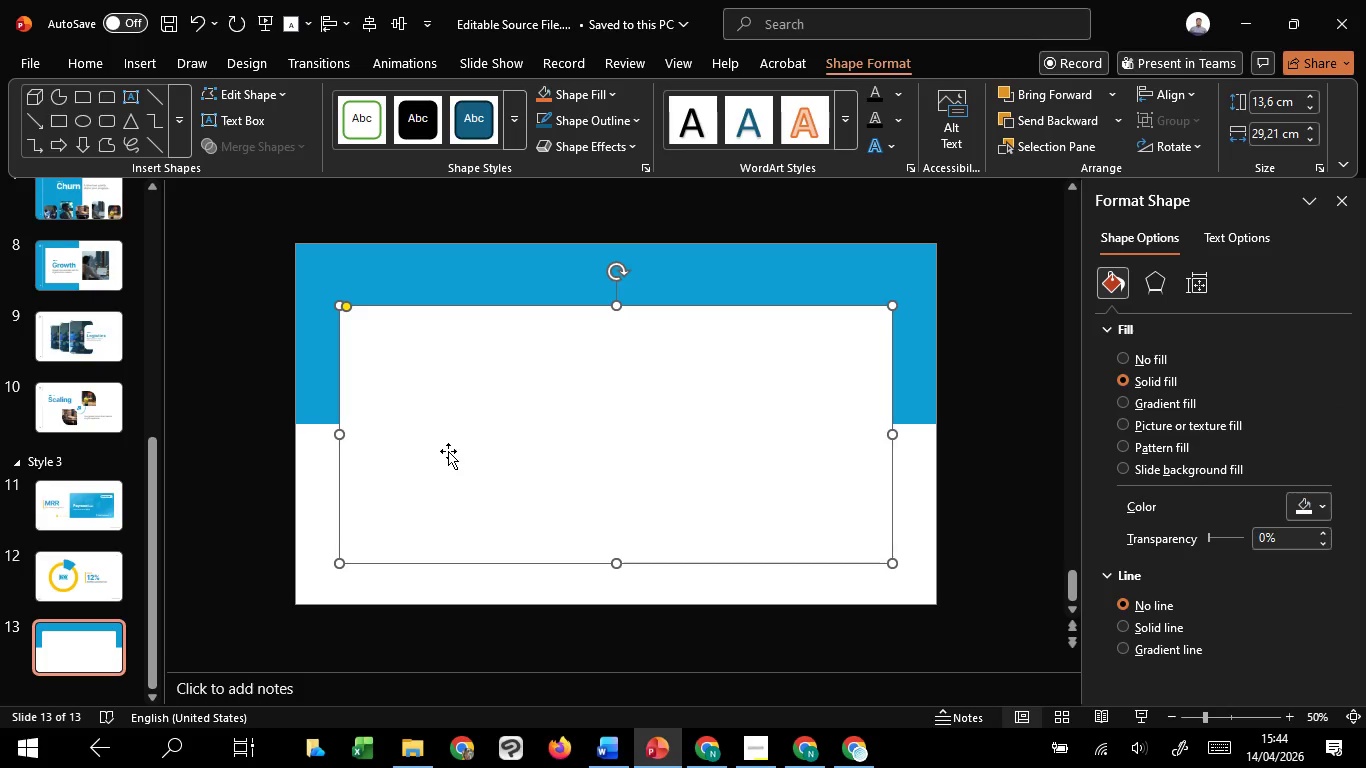 
right_click([448, 451])
 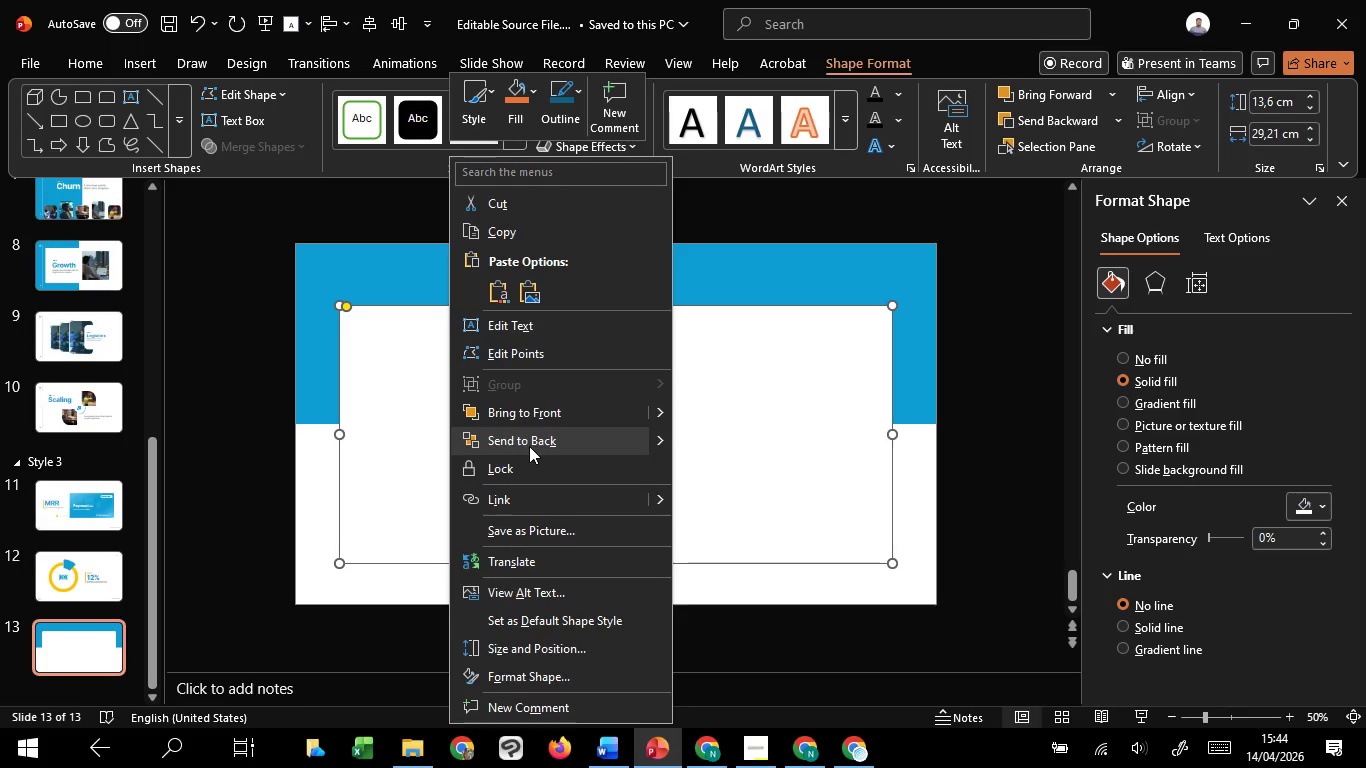 
left_click([529, 446])
 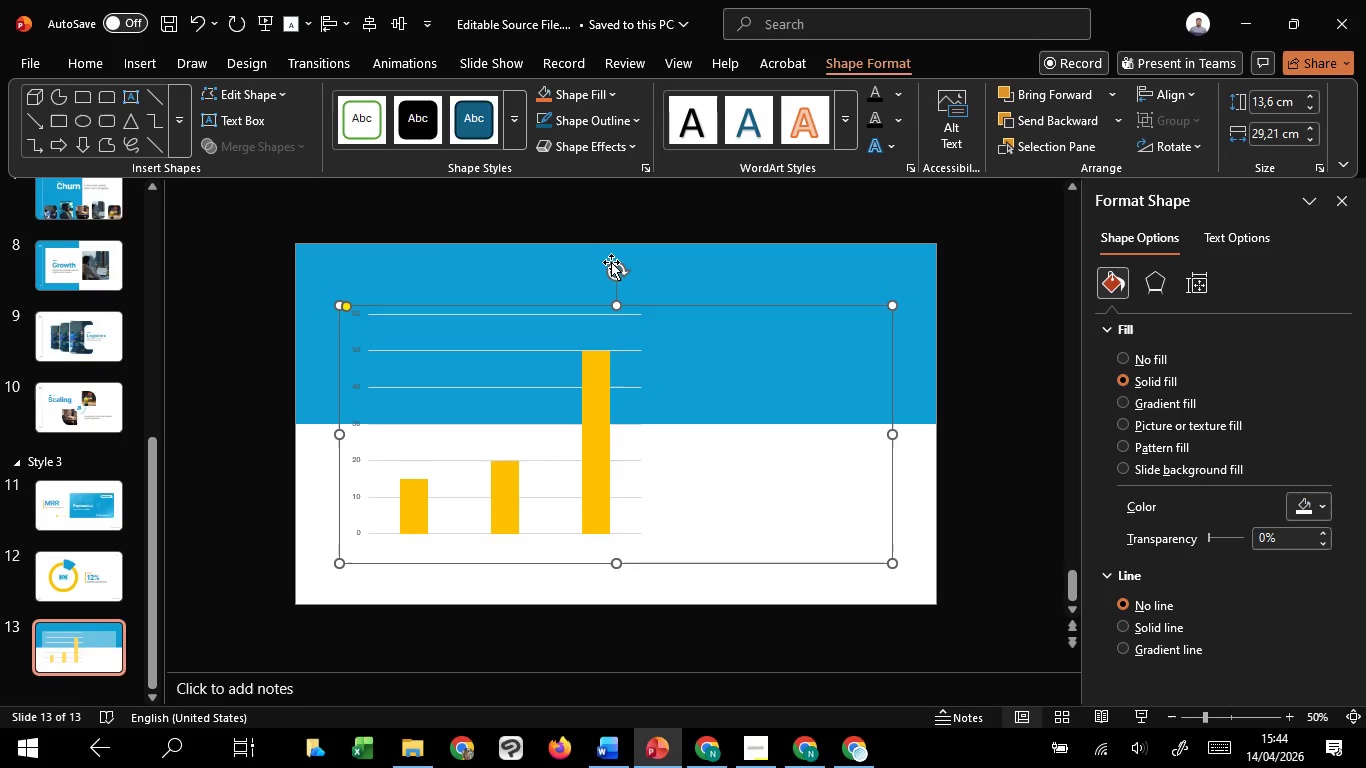 
left_click([613, 261])
 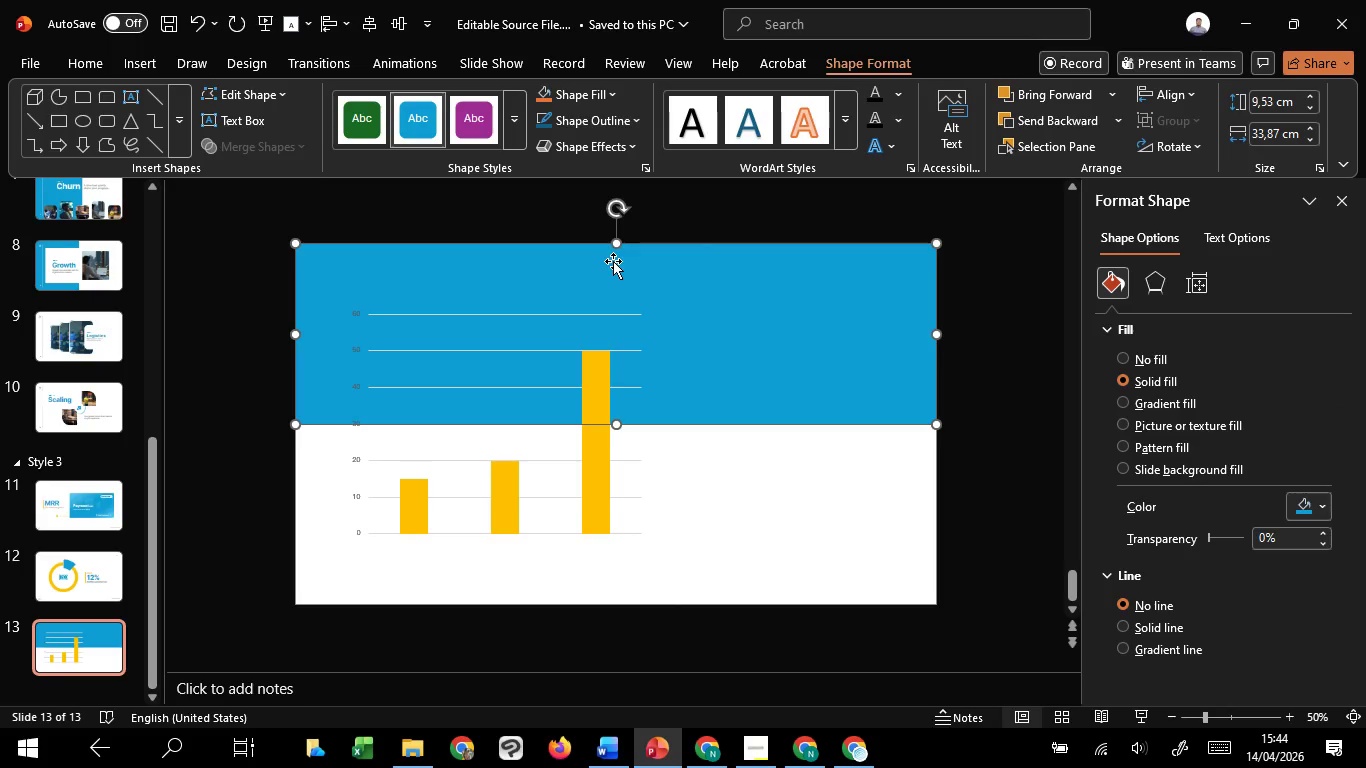 
right_click([613, 261])
 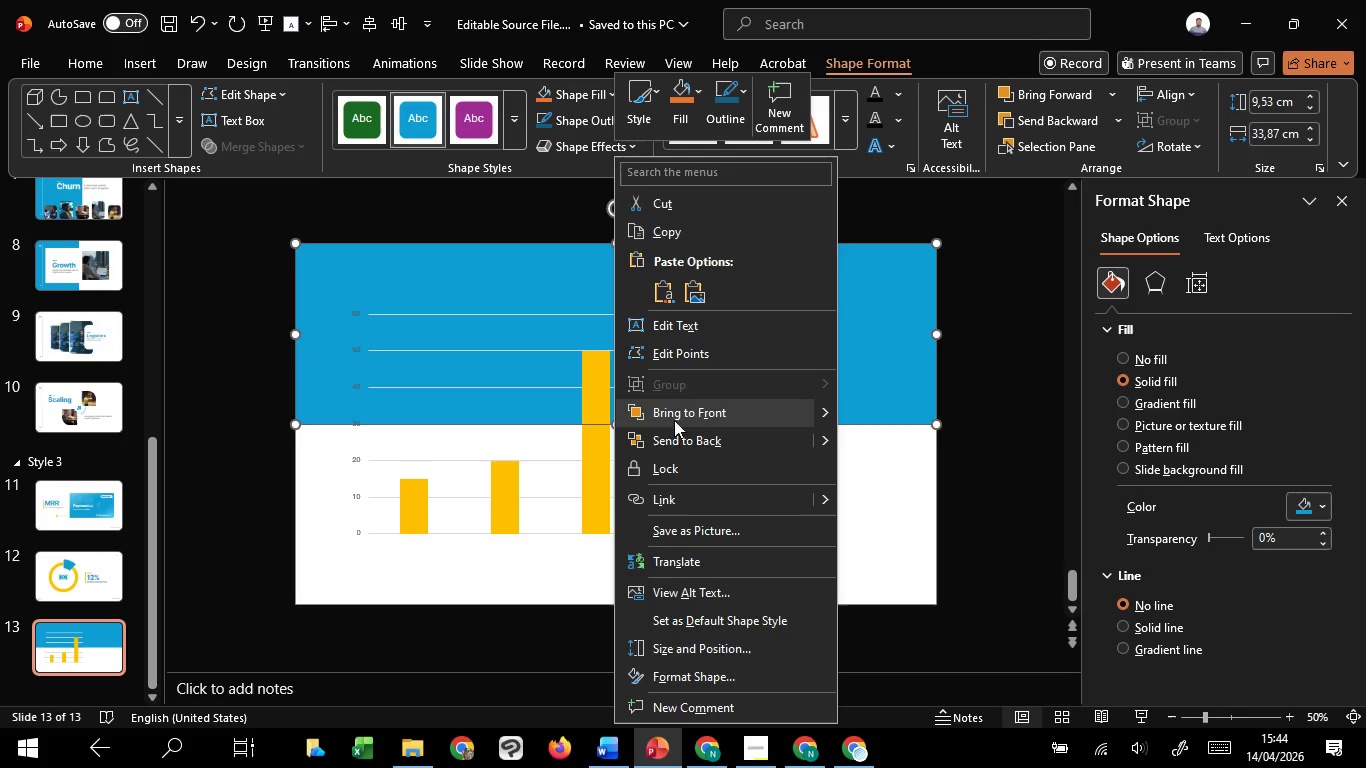 
left_click([674, 433])
 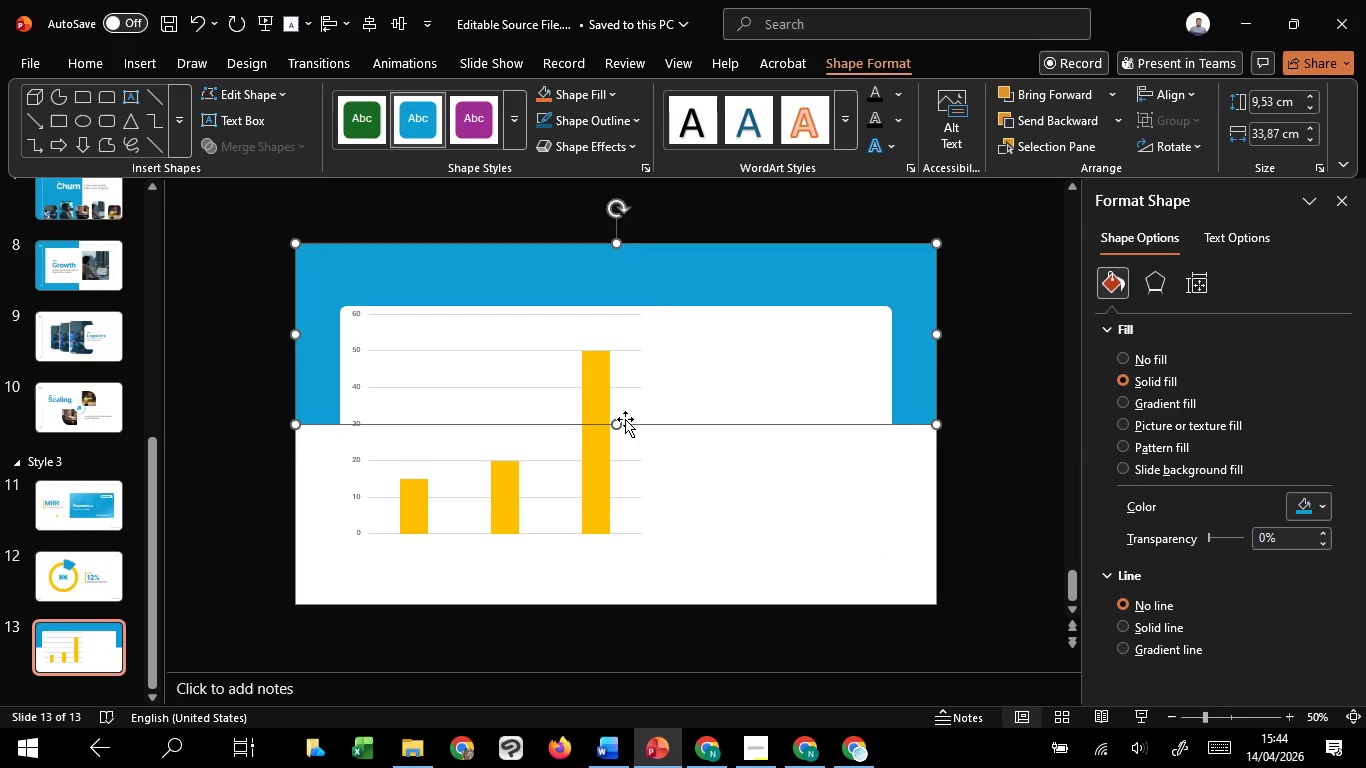 
left_click([625, 419])
 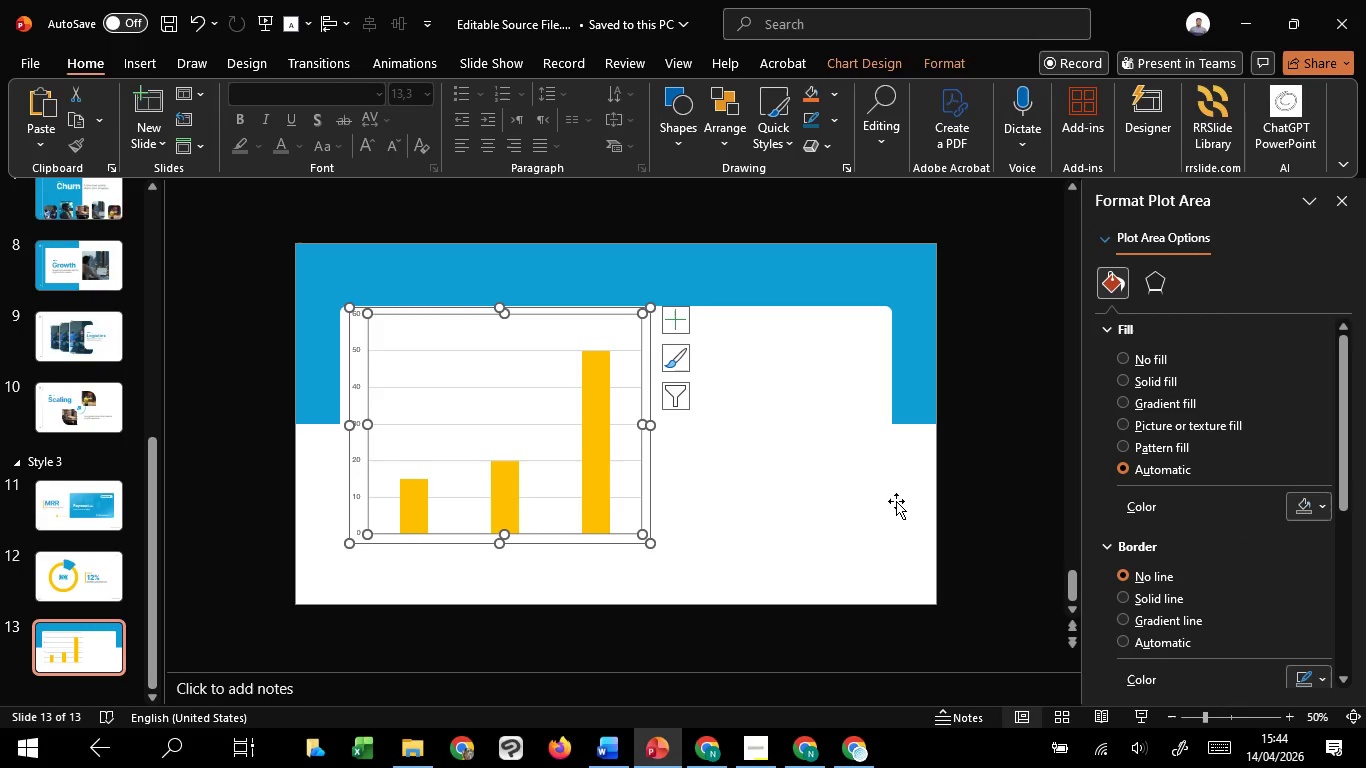 
left_click([907, 495])
 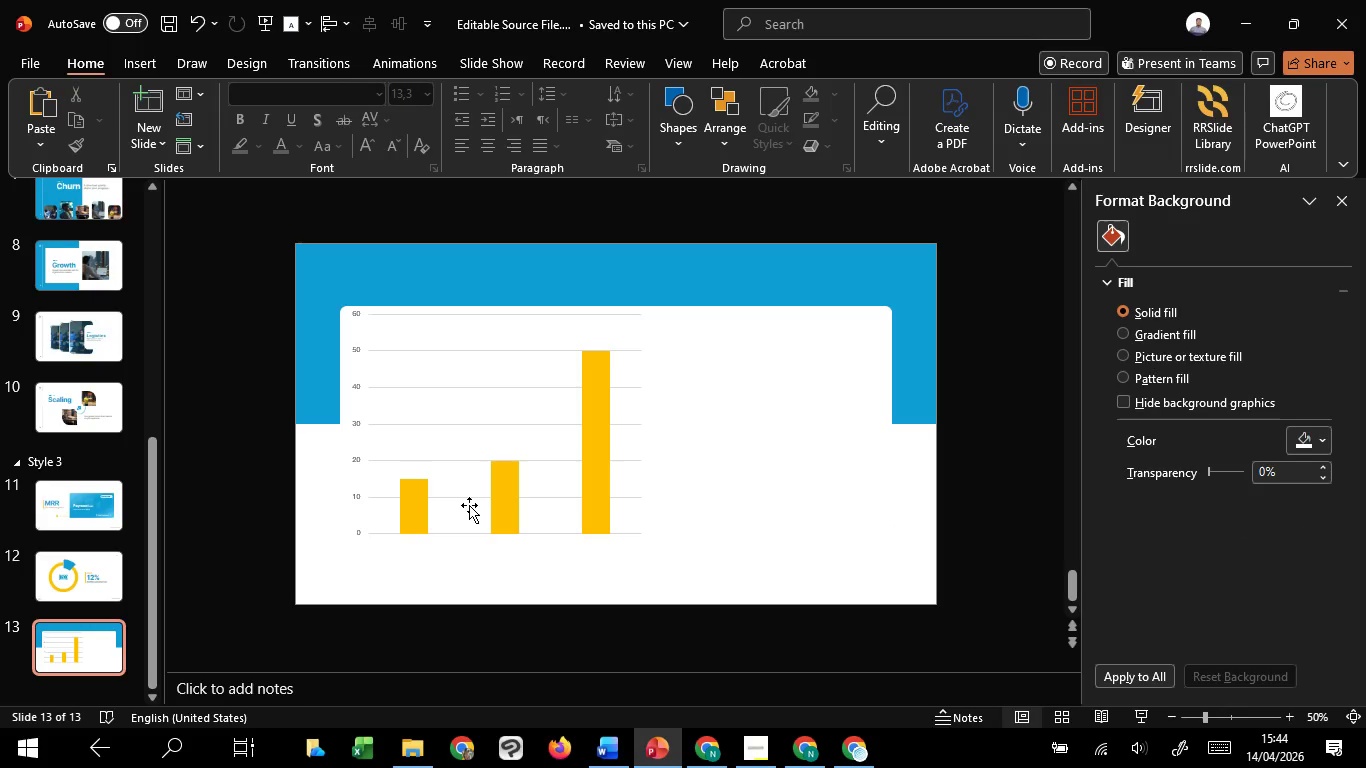 
left_click([469, 505])
 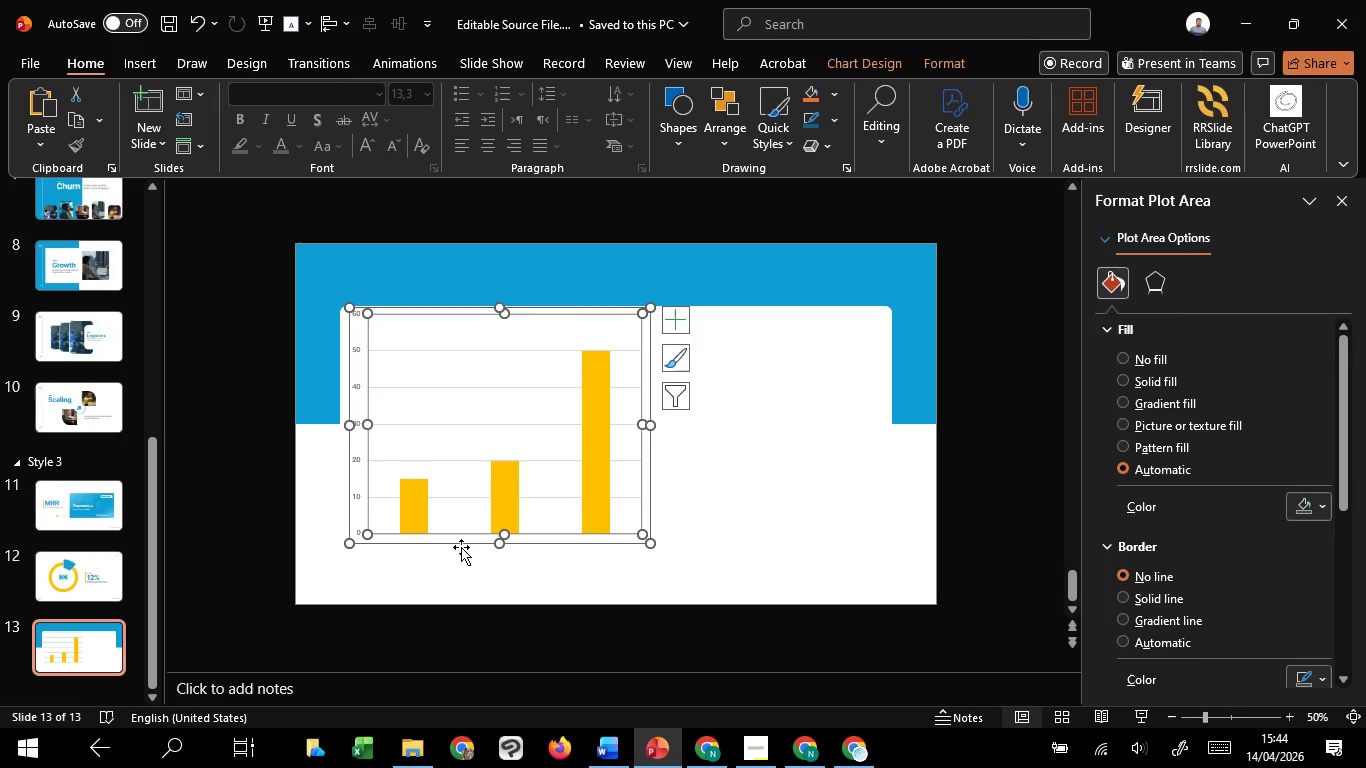 
left_click([461, 547])
 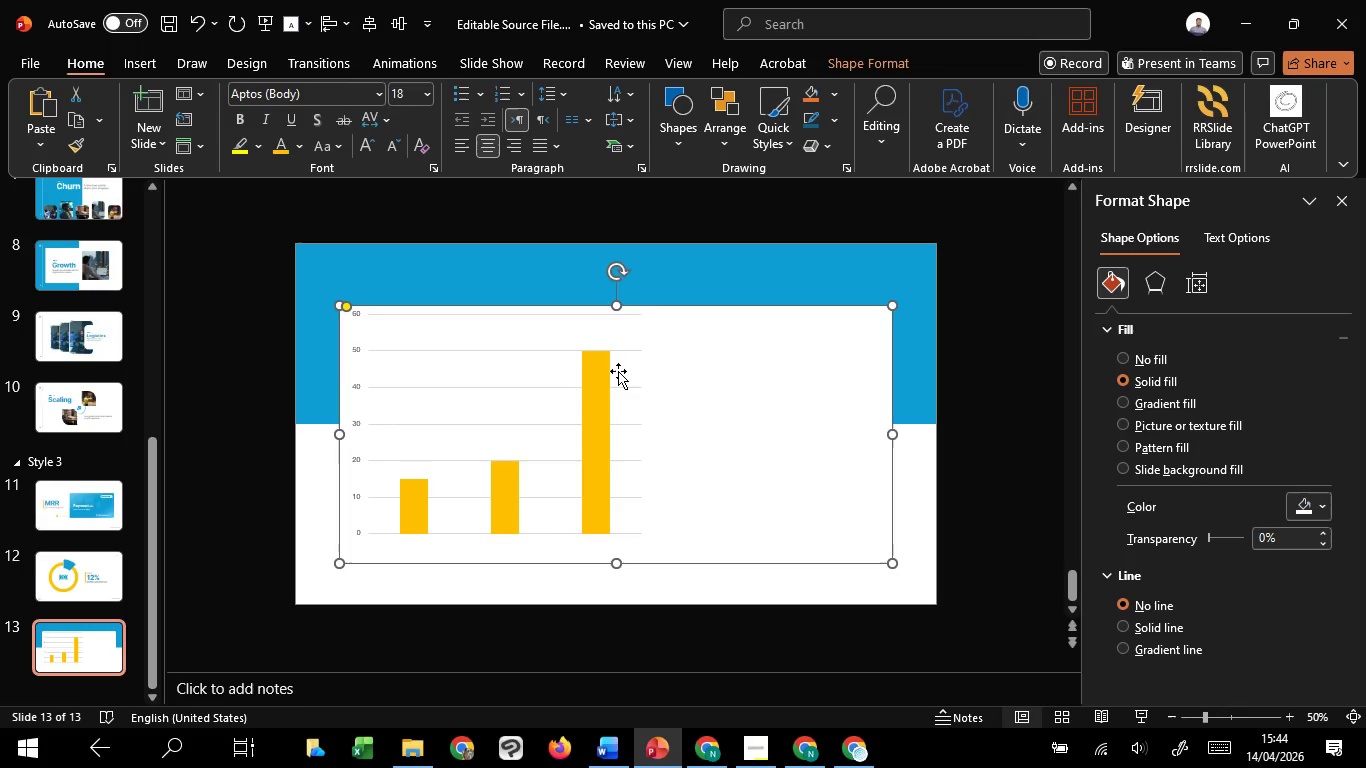 
left_click([620, 372])
 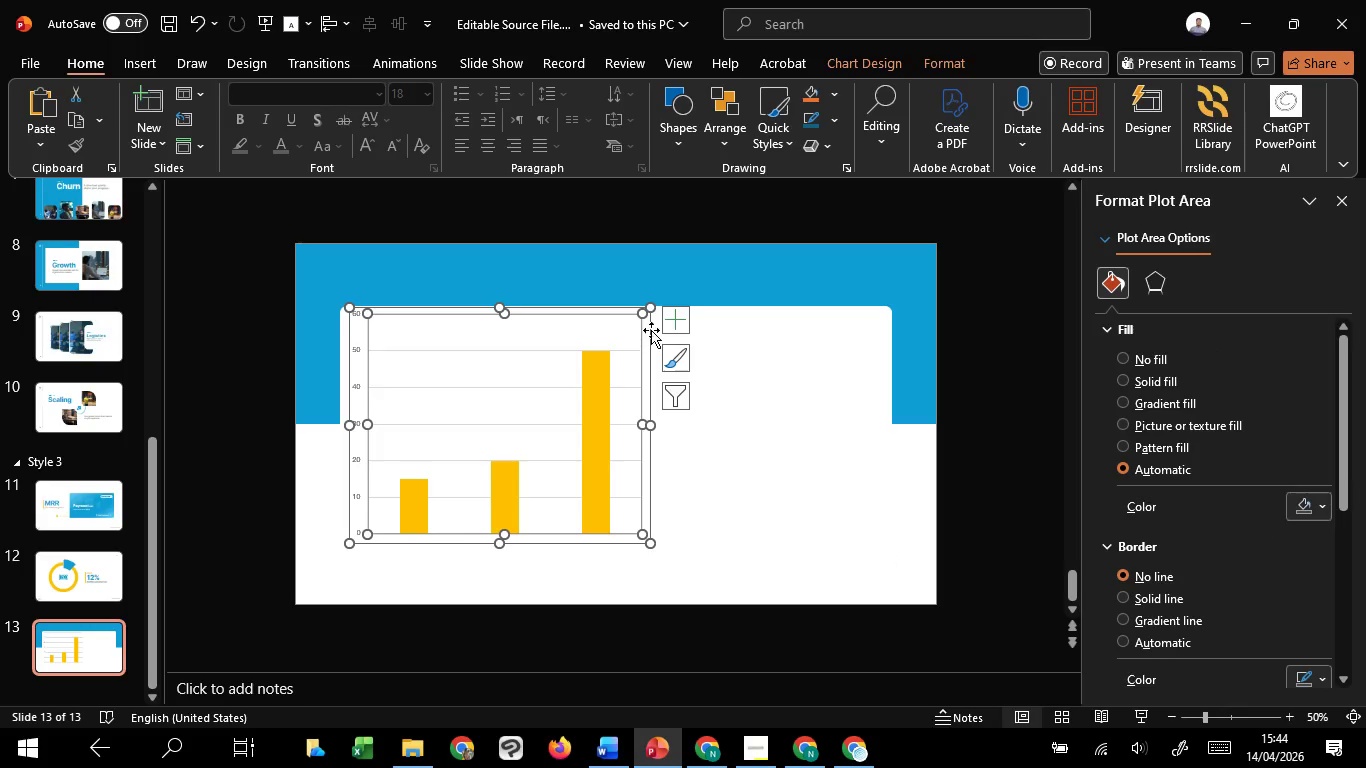 
left_click([651, 330])
 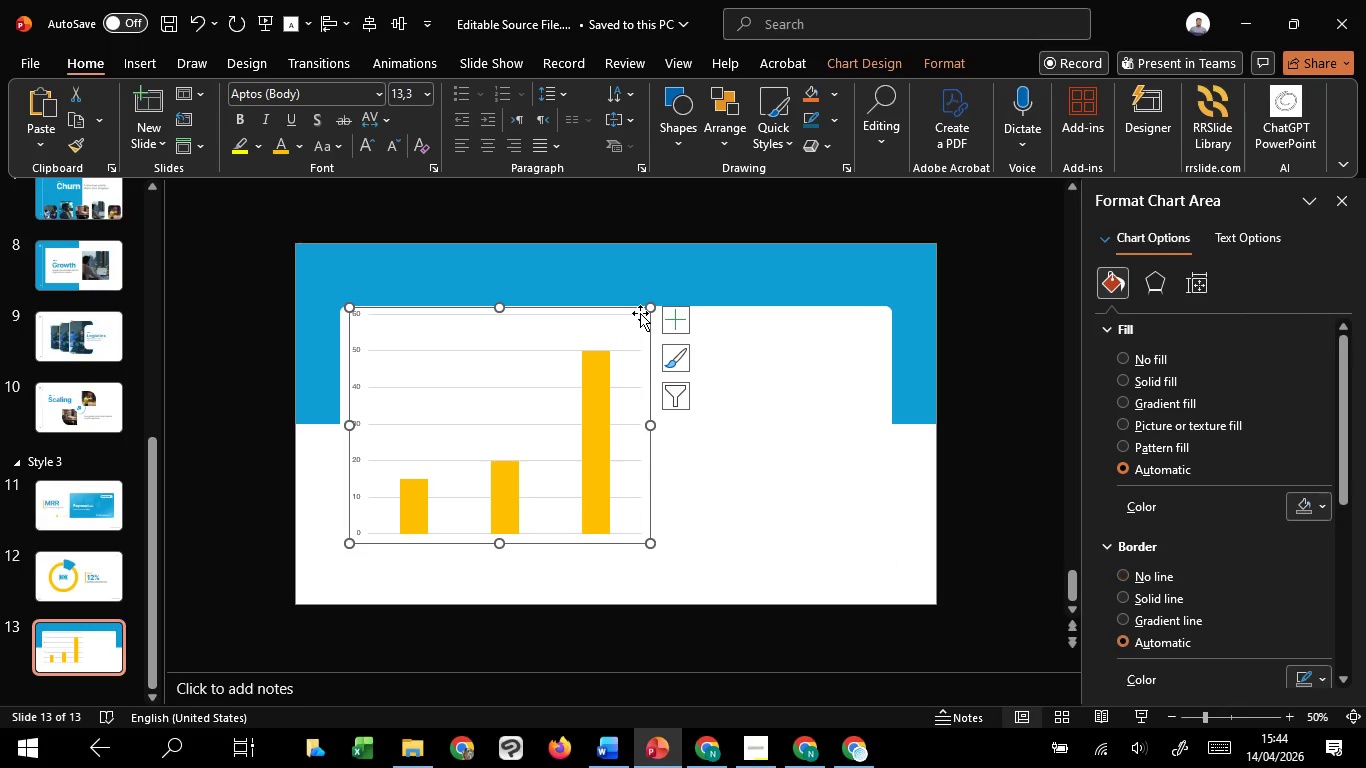 
hold_key(key=ControlLeft, duration=1.7)
hold_key(key=ShiftLeft, duration=1.09)
left_click_drag(start_coordinate=[650, 308], to_coordinate=[635, 327])
 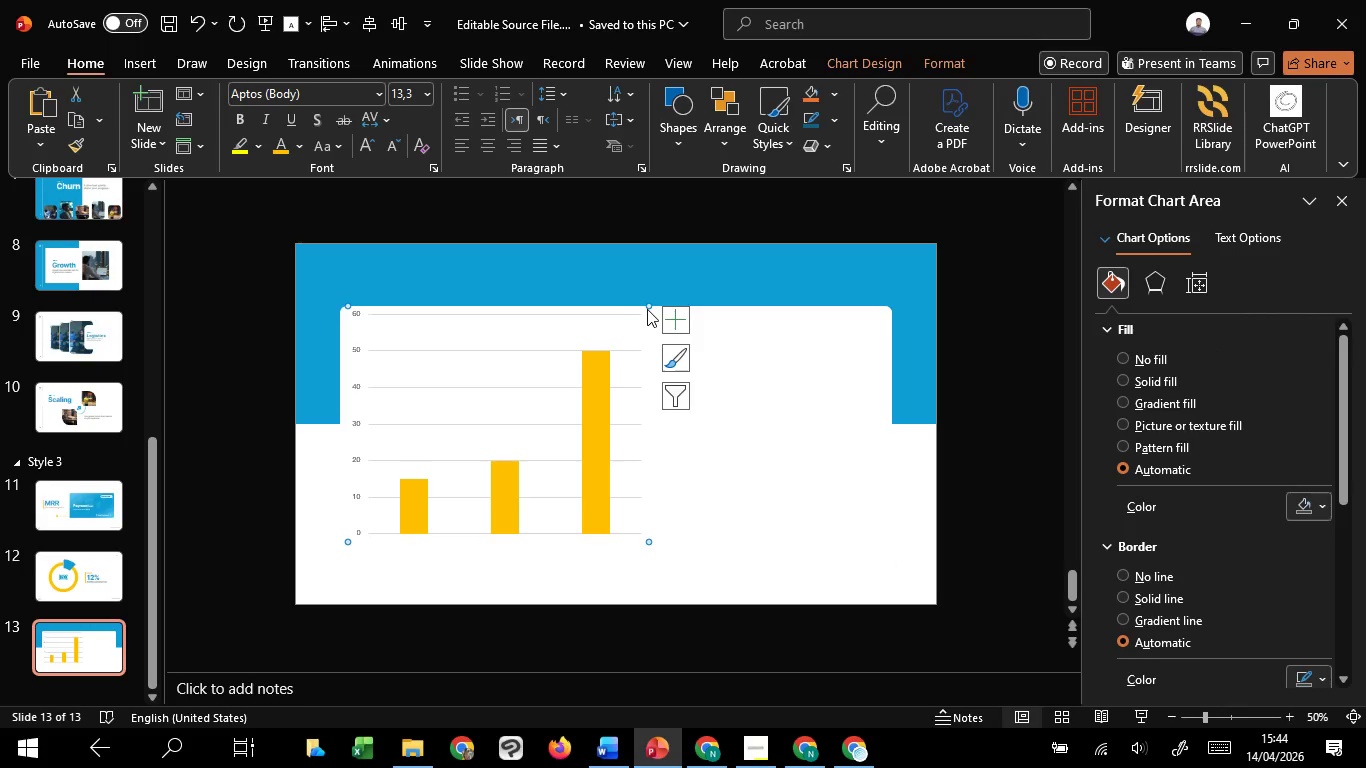 
left_click([649, 308])
 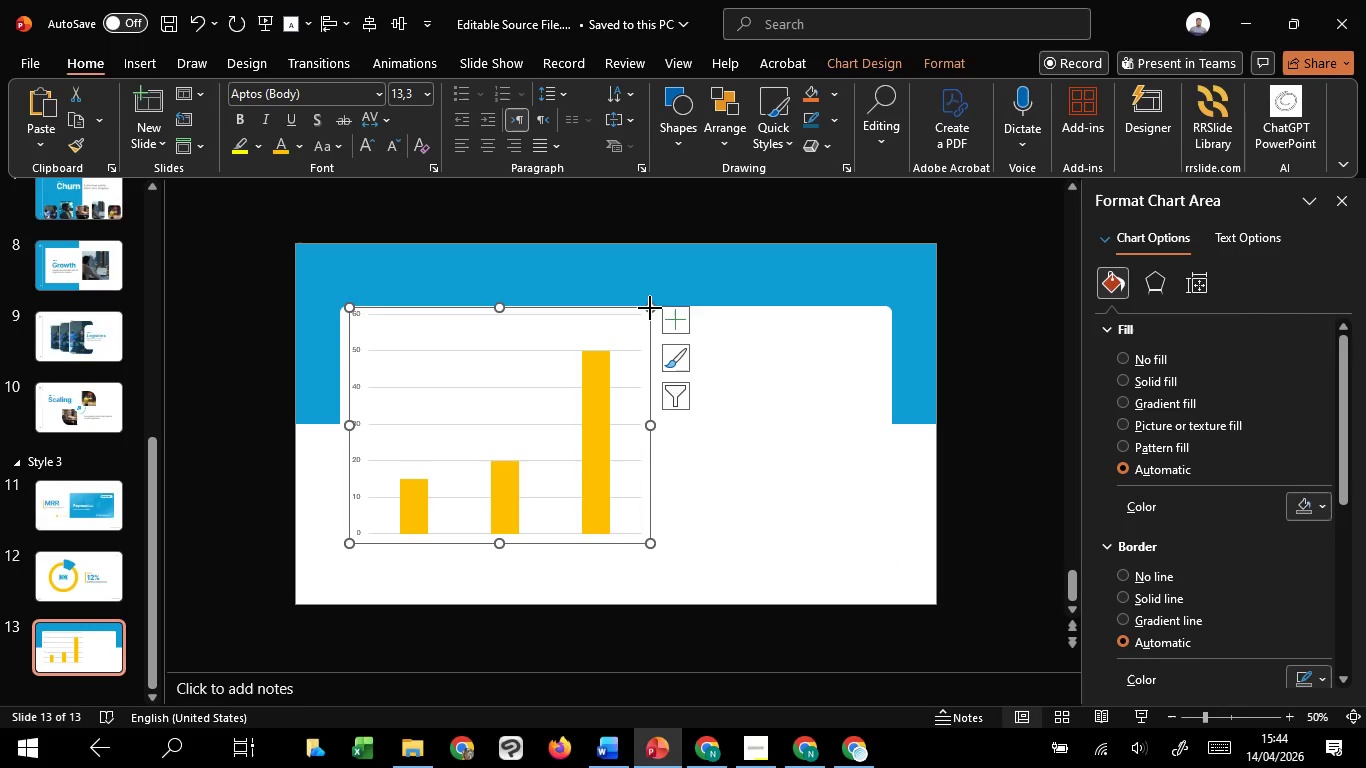 
left_click_drag(start_coordinate=[650, 308], to_coordinate=[637, 321])
 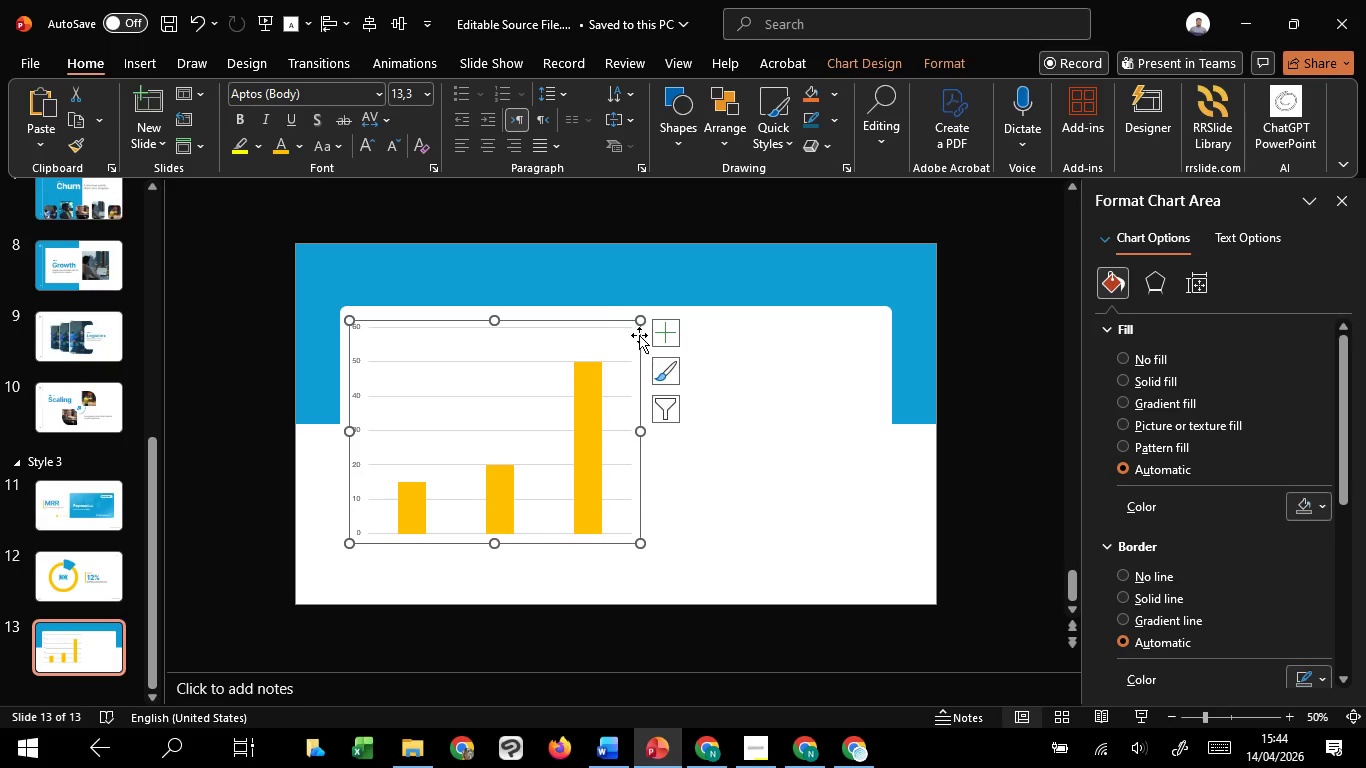 
left_click_drag(start_coordinate=[639, 335], to_coordinate=[648, 334])
 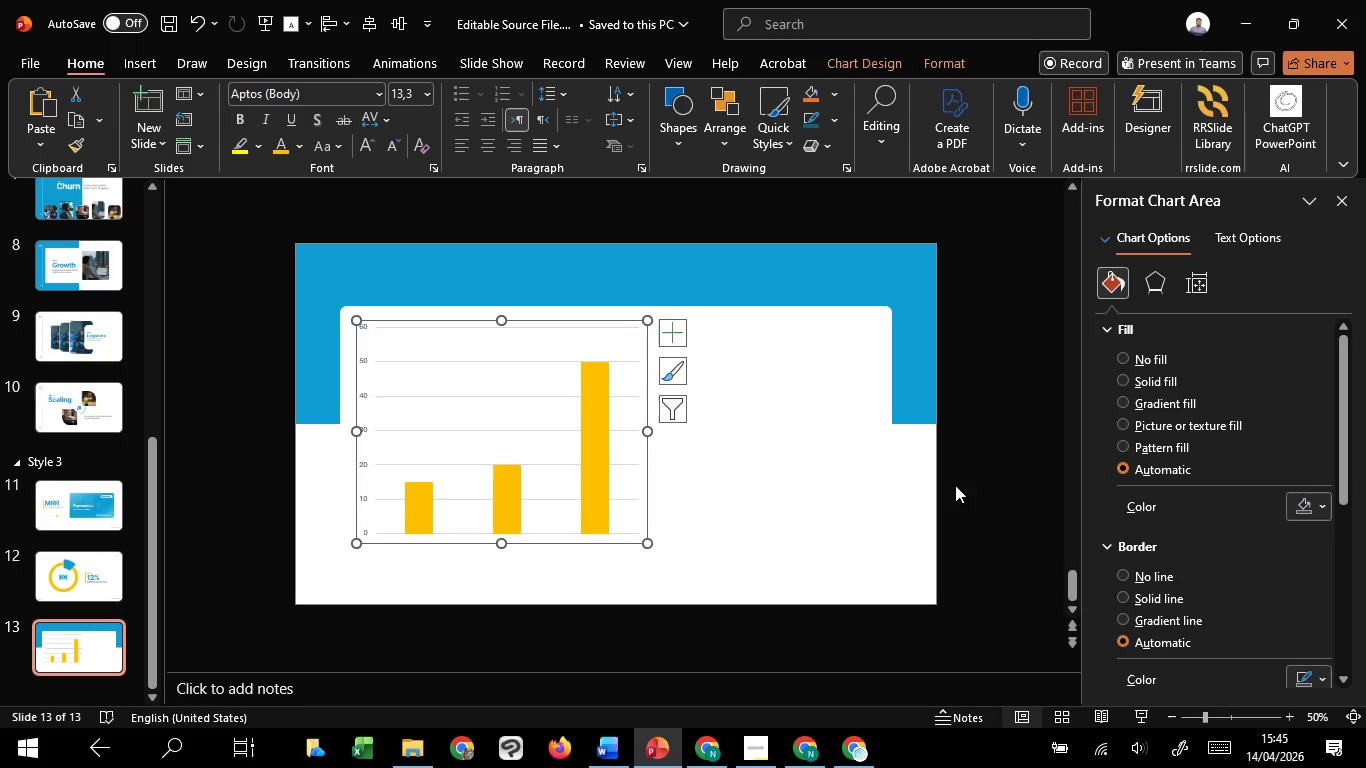 
left_click([955, 485])
 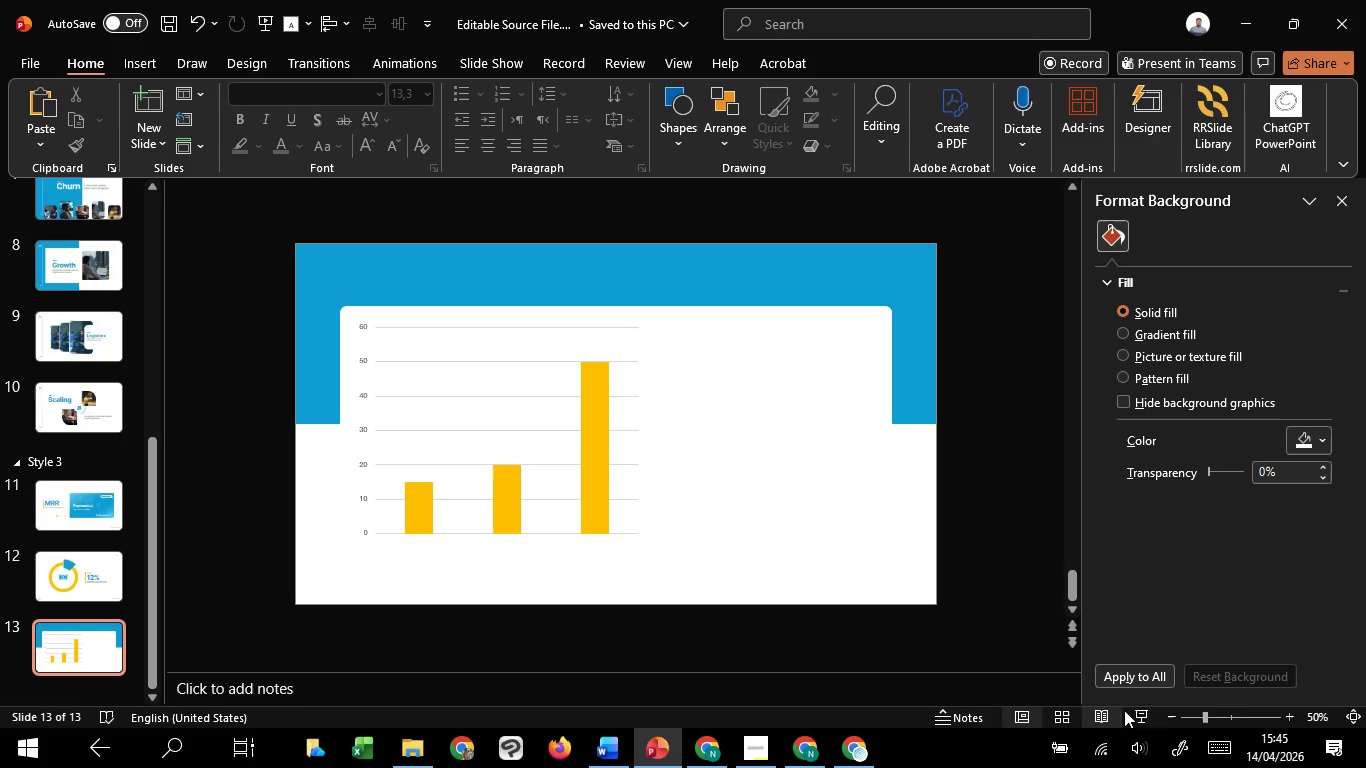 
left_click([1136, 710])
 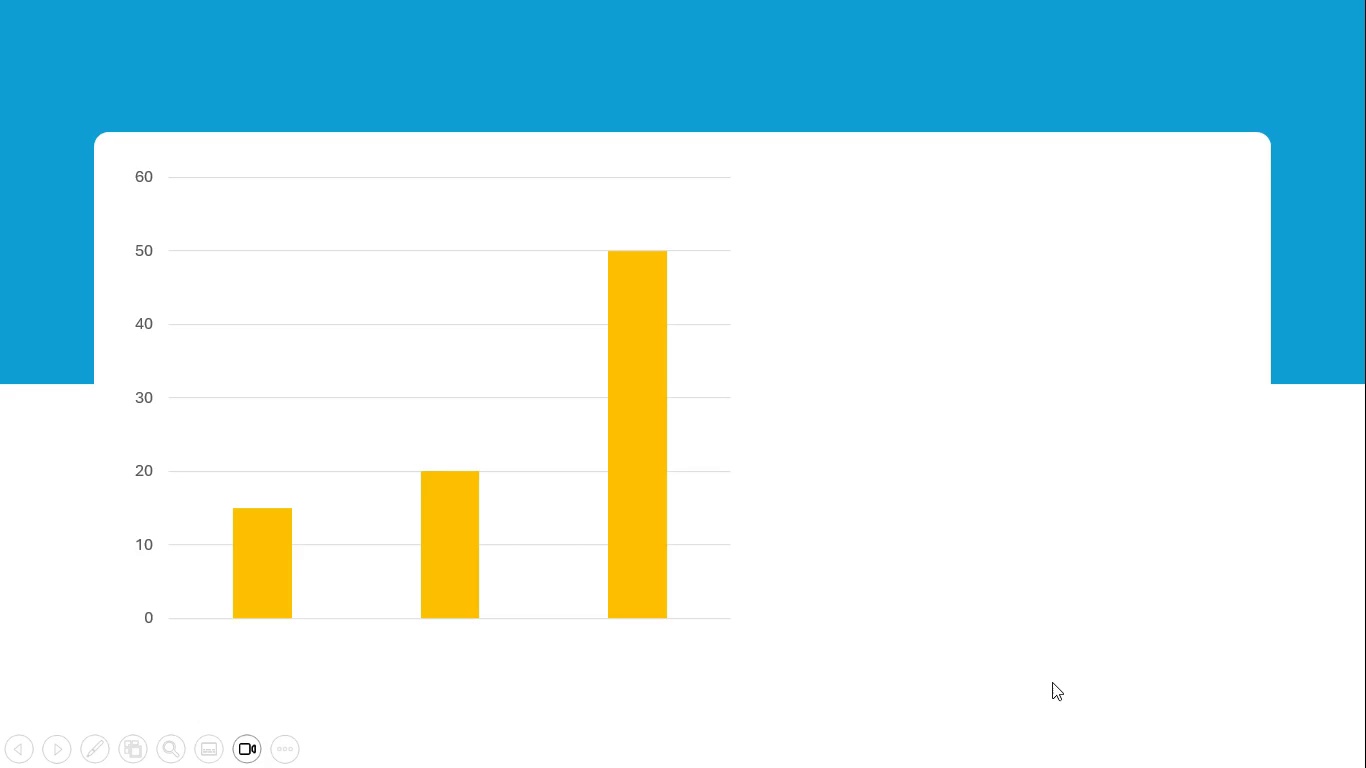 
key(Escape)
 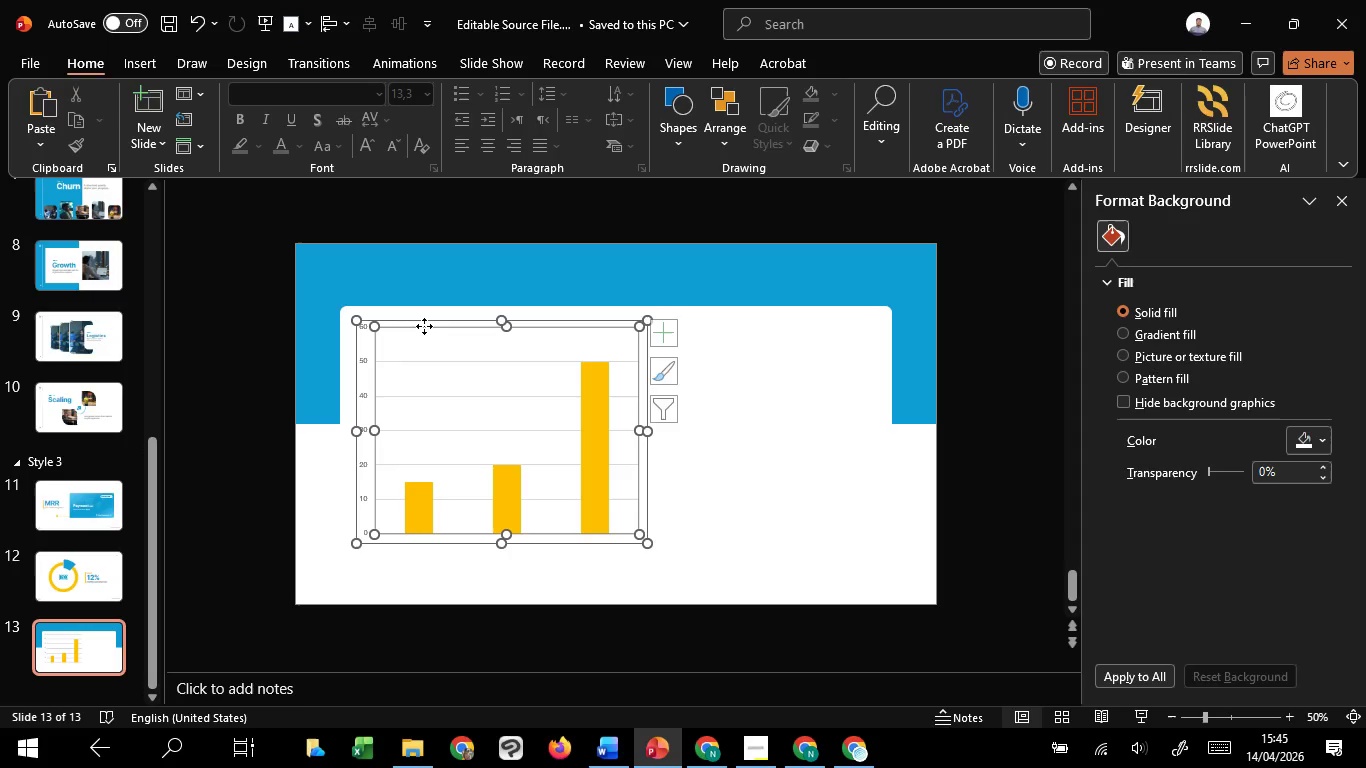 
double_click([424, 326])
 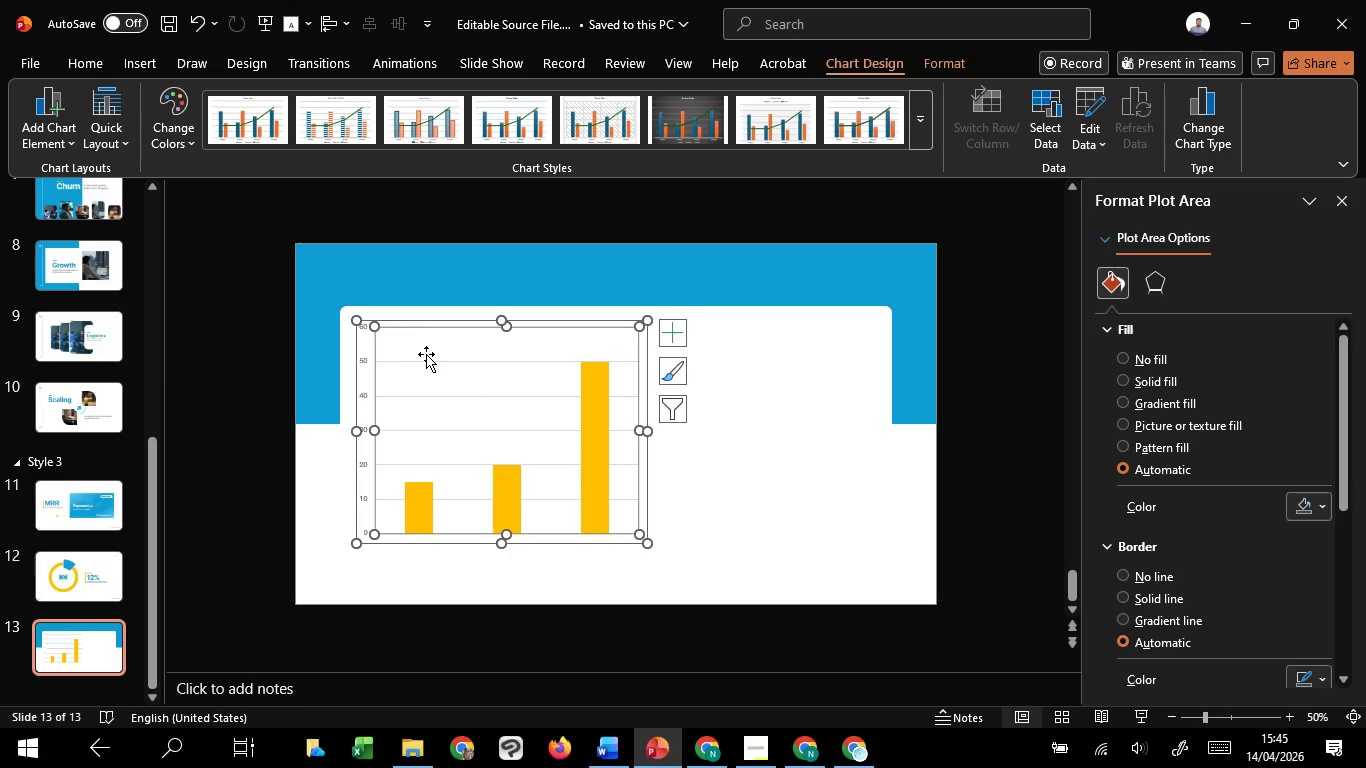 
left_click([427, 358])
 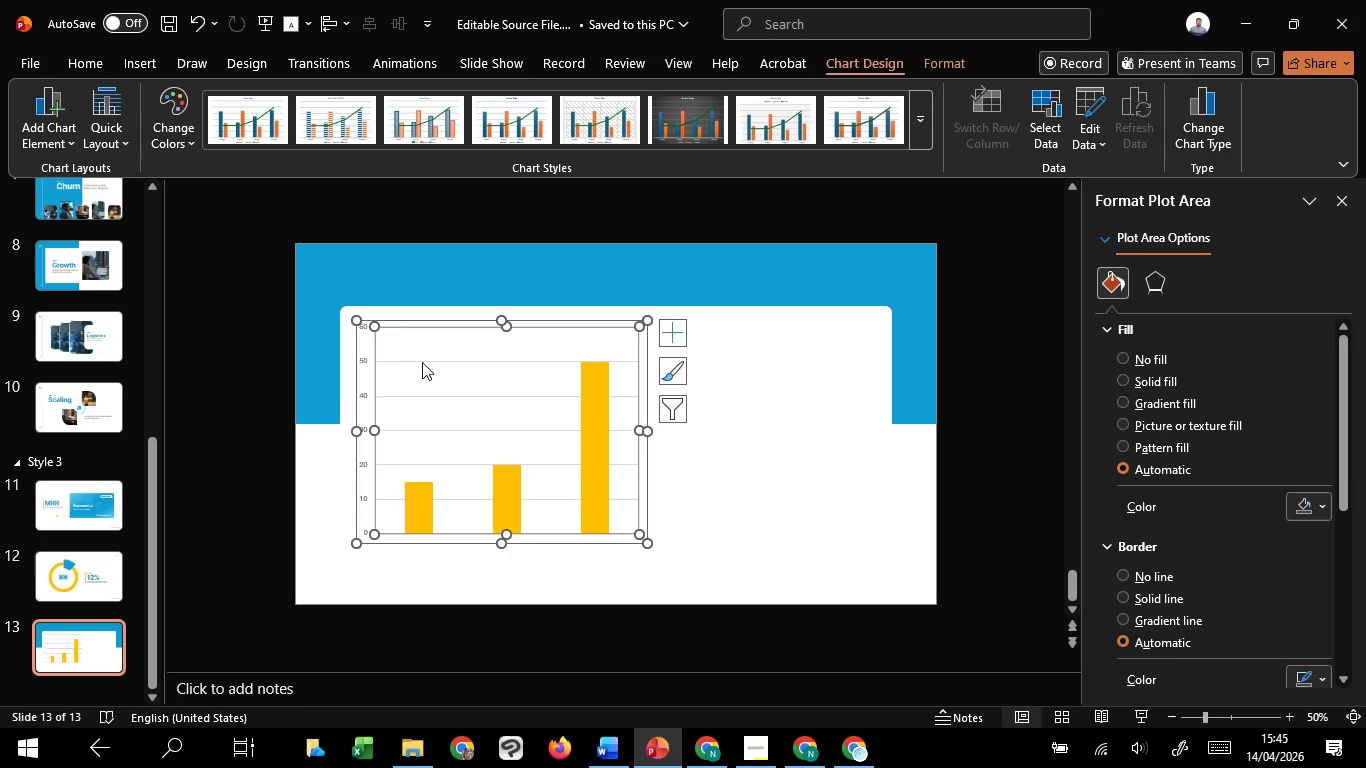 
left_click([422, 362])
 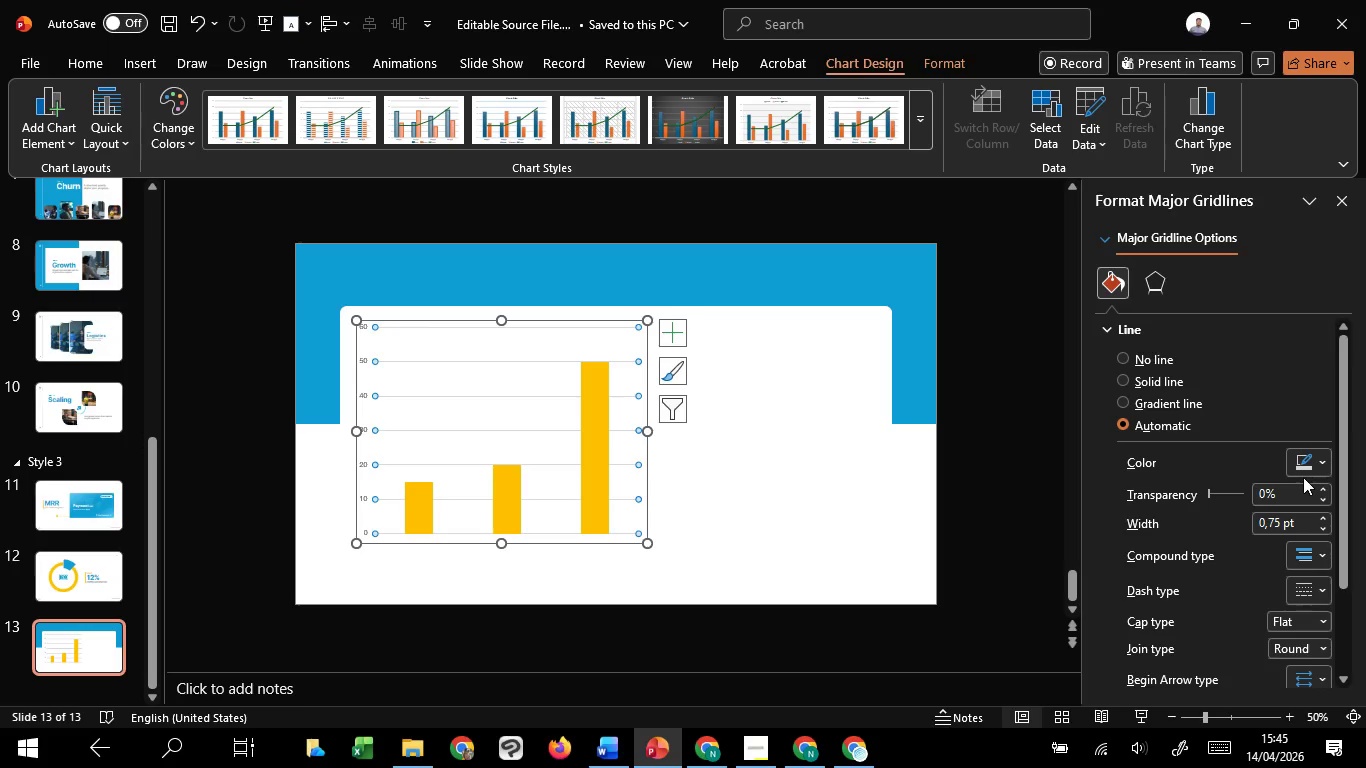 
double_click([1301, 463])
 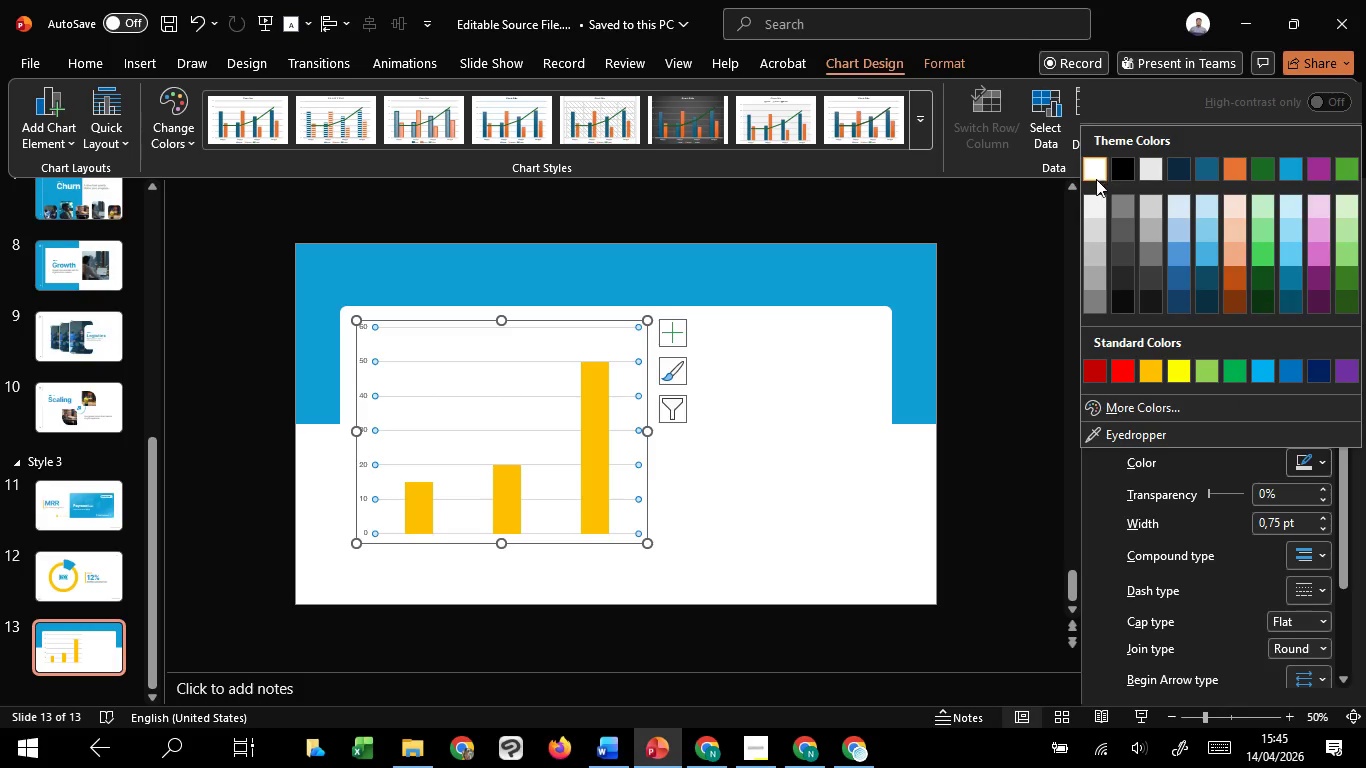 
left_click([1097, 206])
 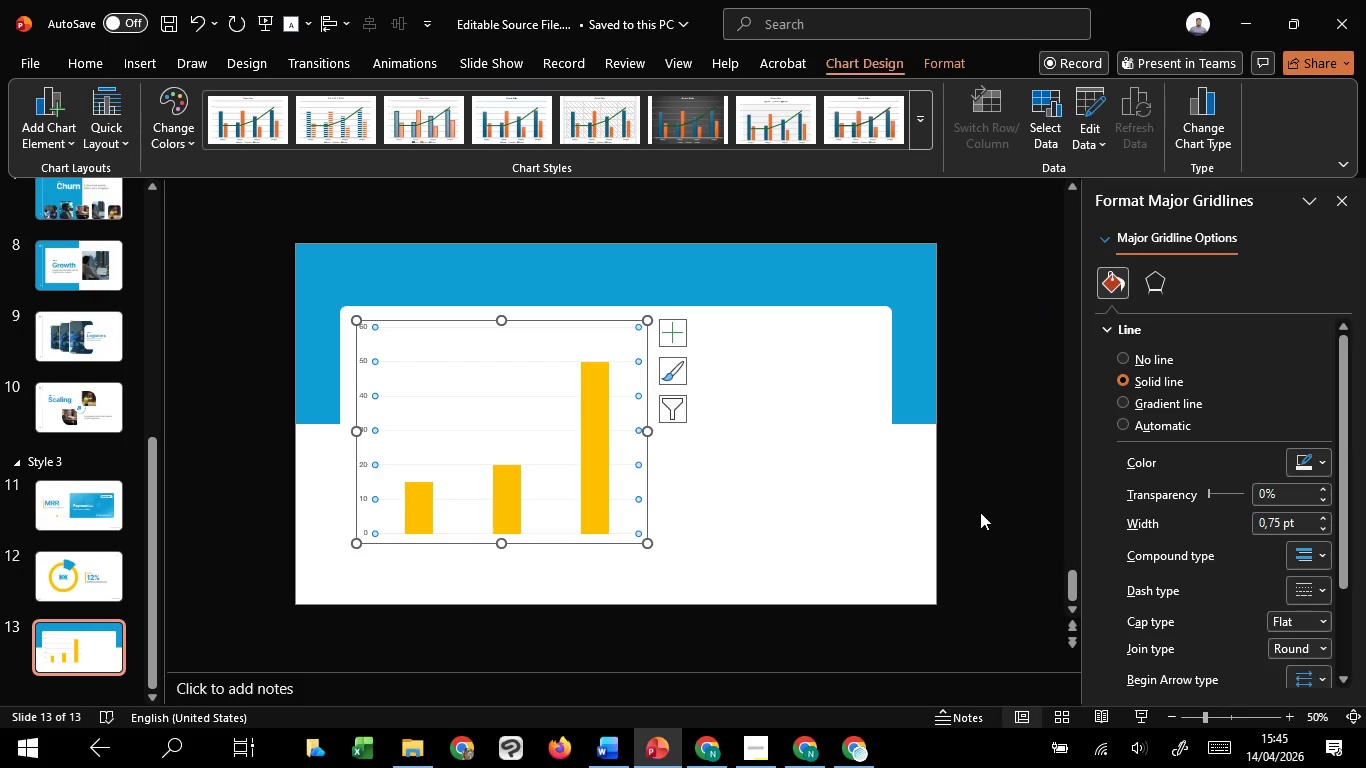 
left_click([980, 512])
 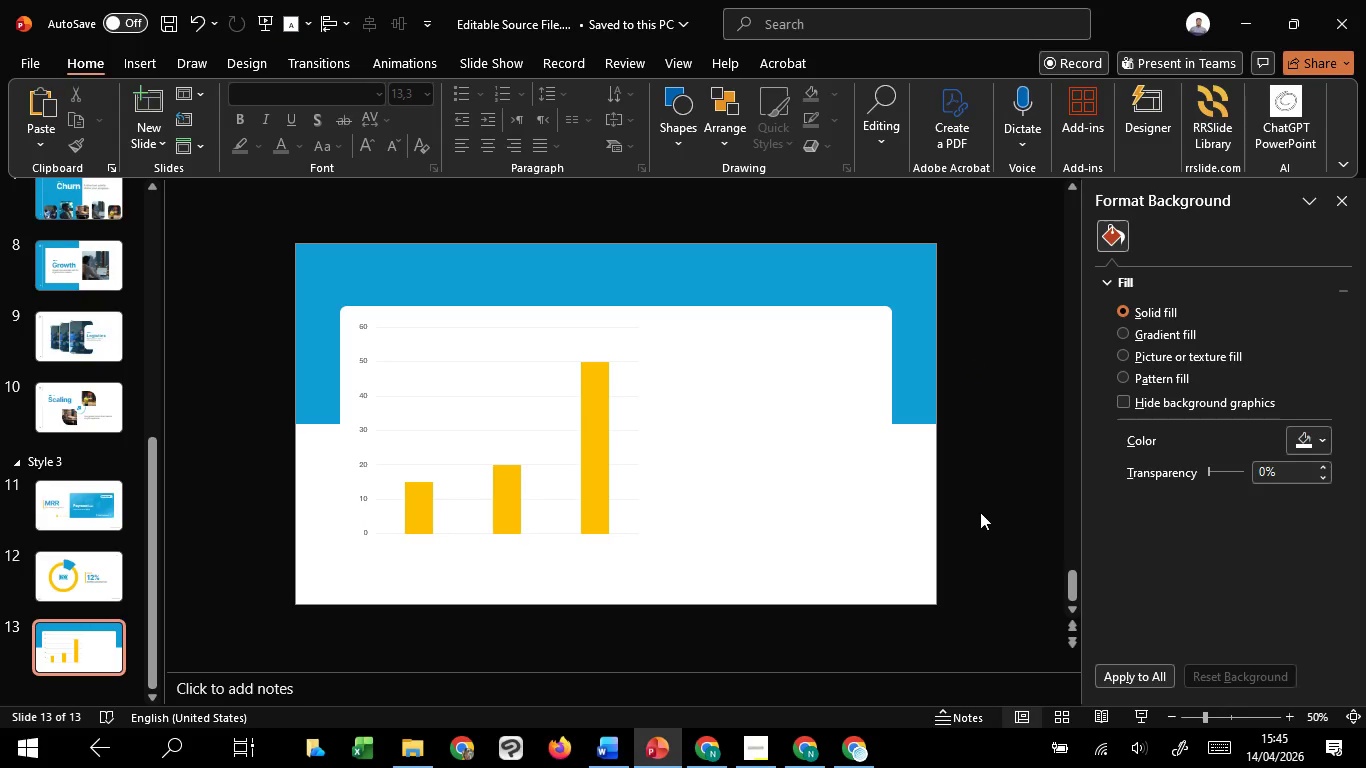 
scroll: coordinate [980, 512], scroll_direction: none, amount: 0.0
 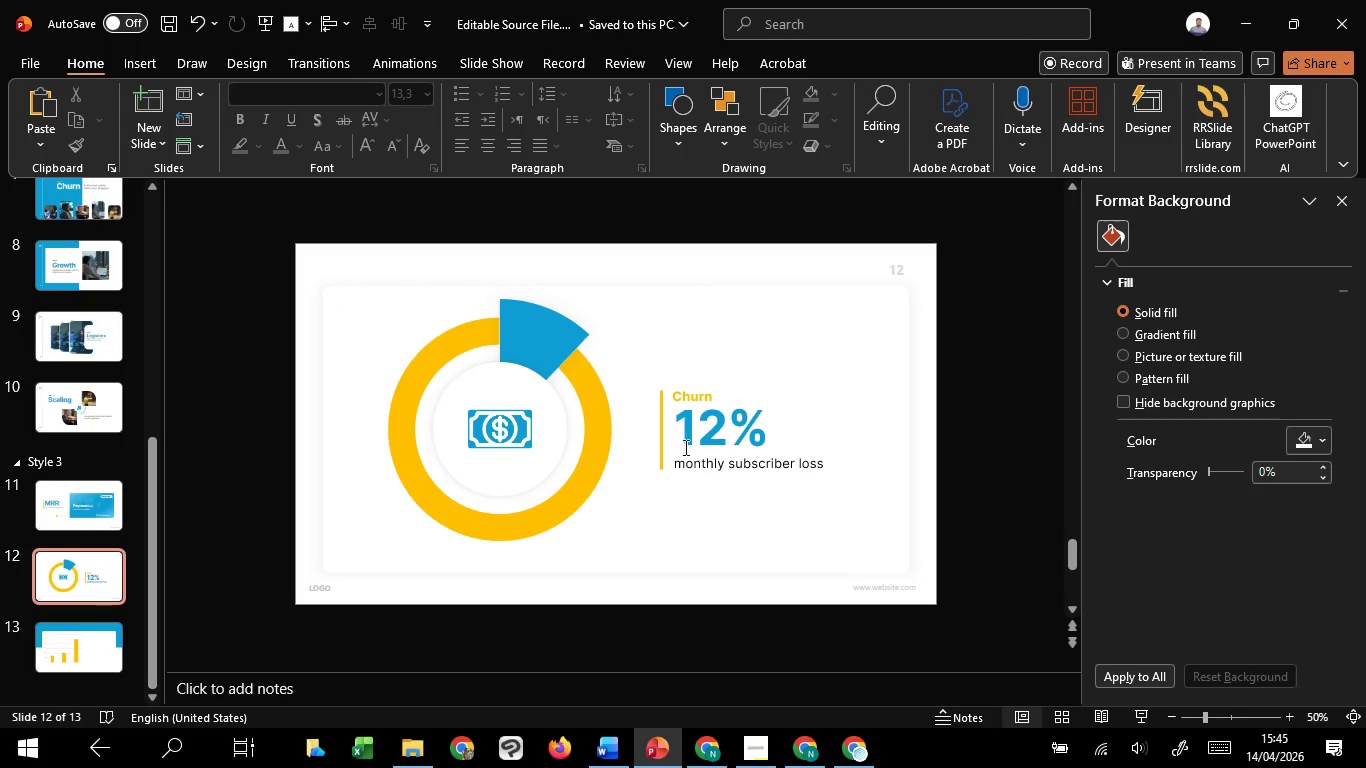 
left_click([691, 427])
 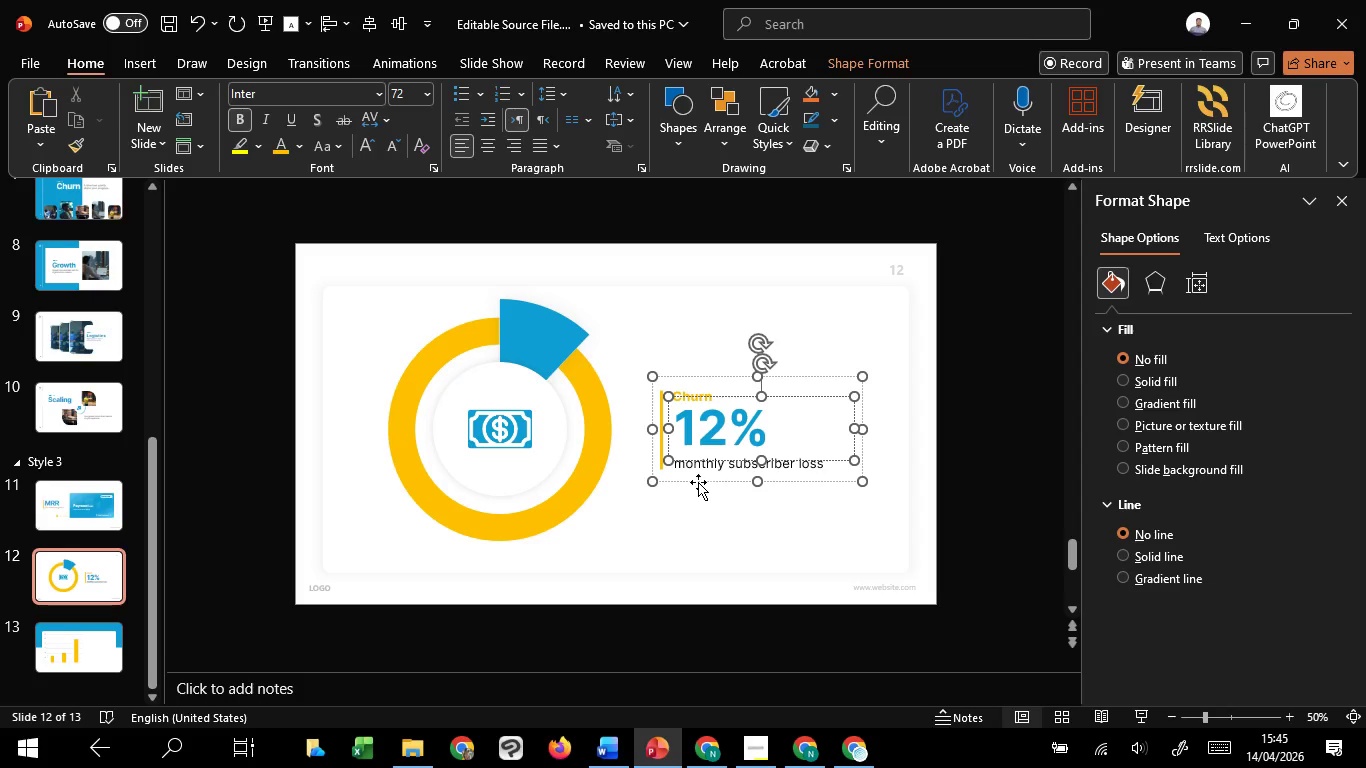 
left_click([698, 481])
 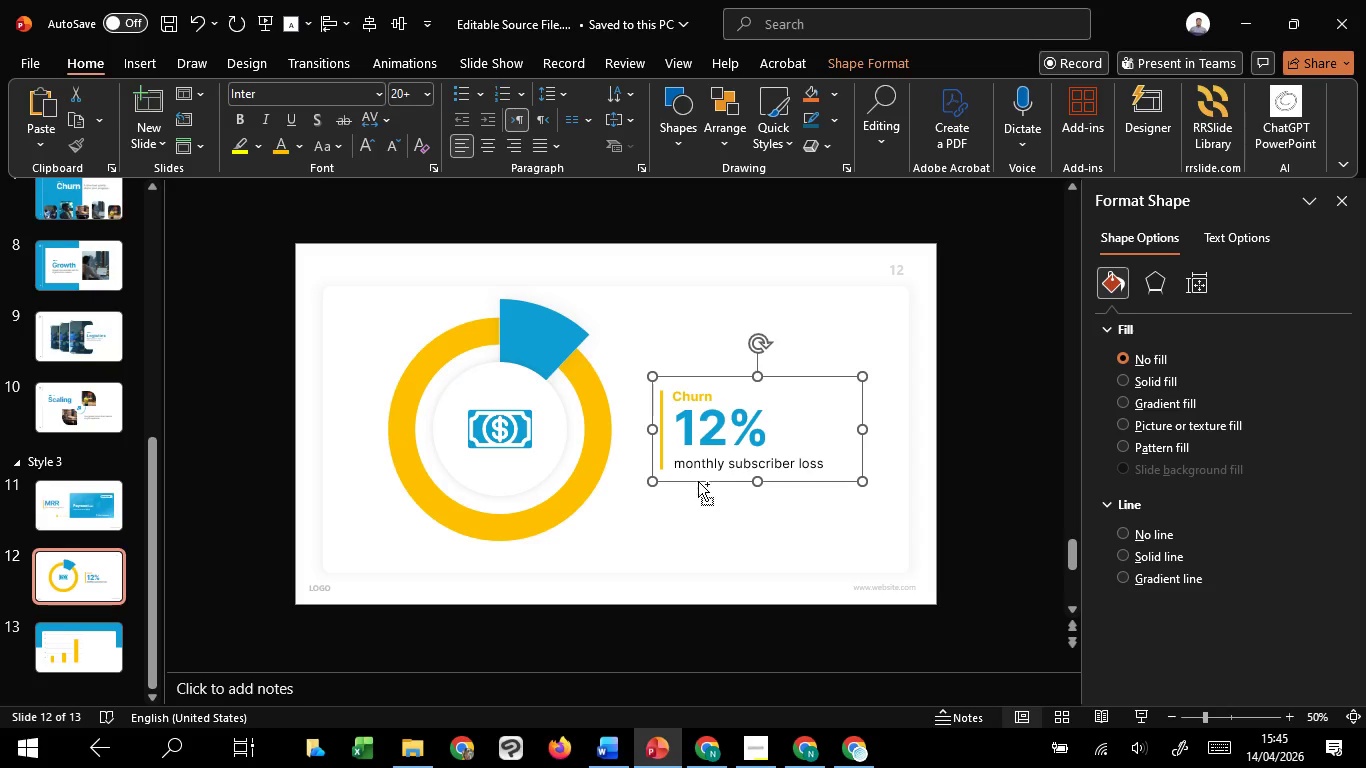 
key(Control+C)
 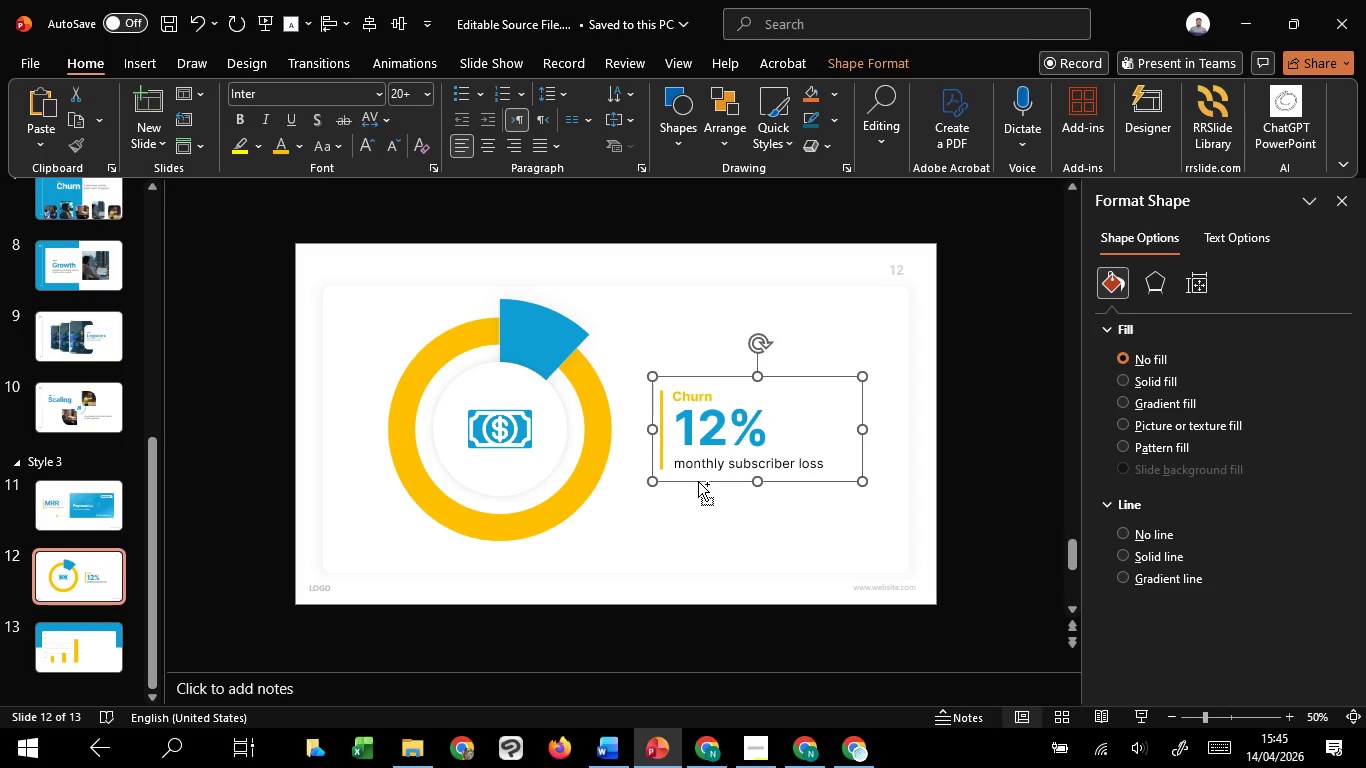 
key(Control+C)
 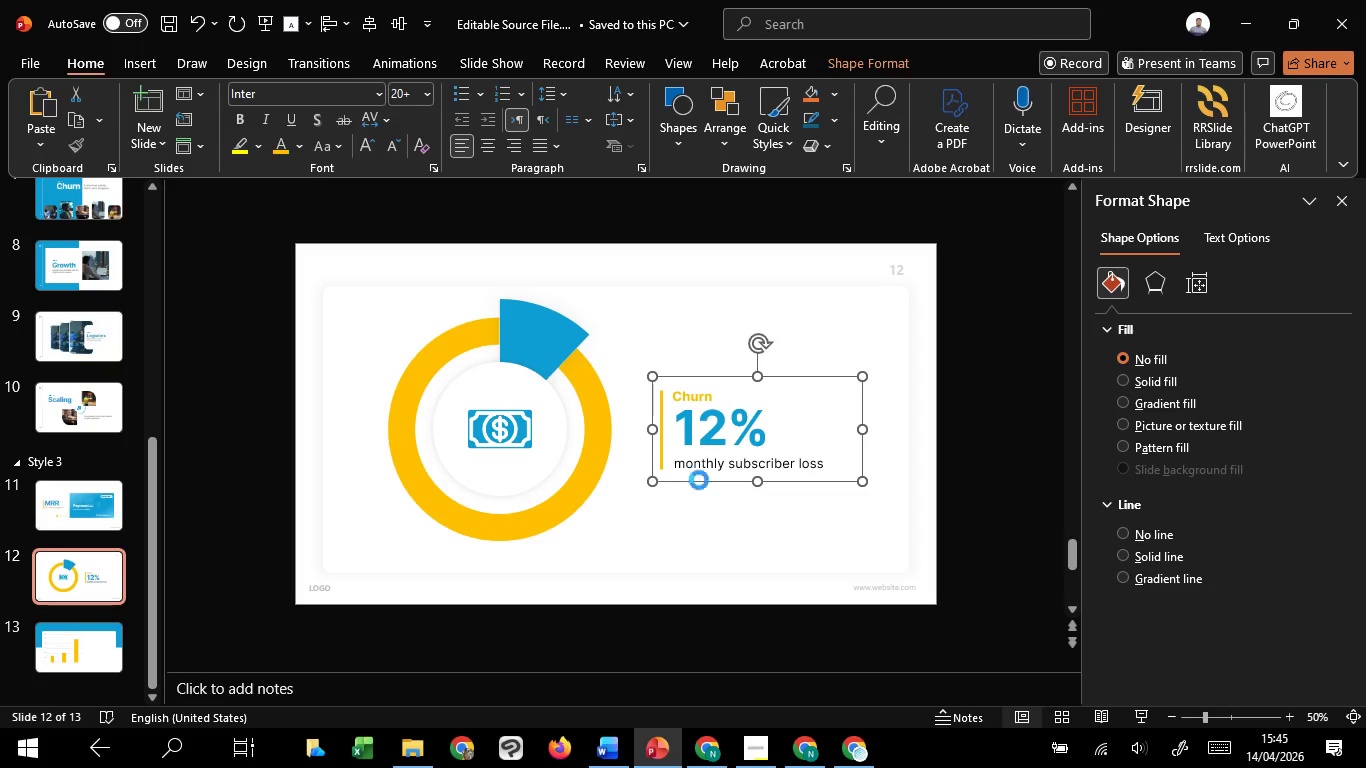 
key(Control+C)
 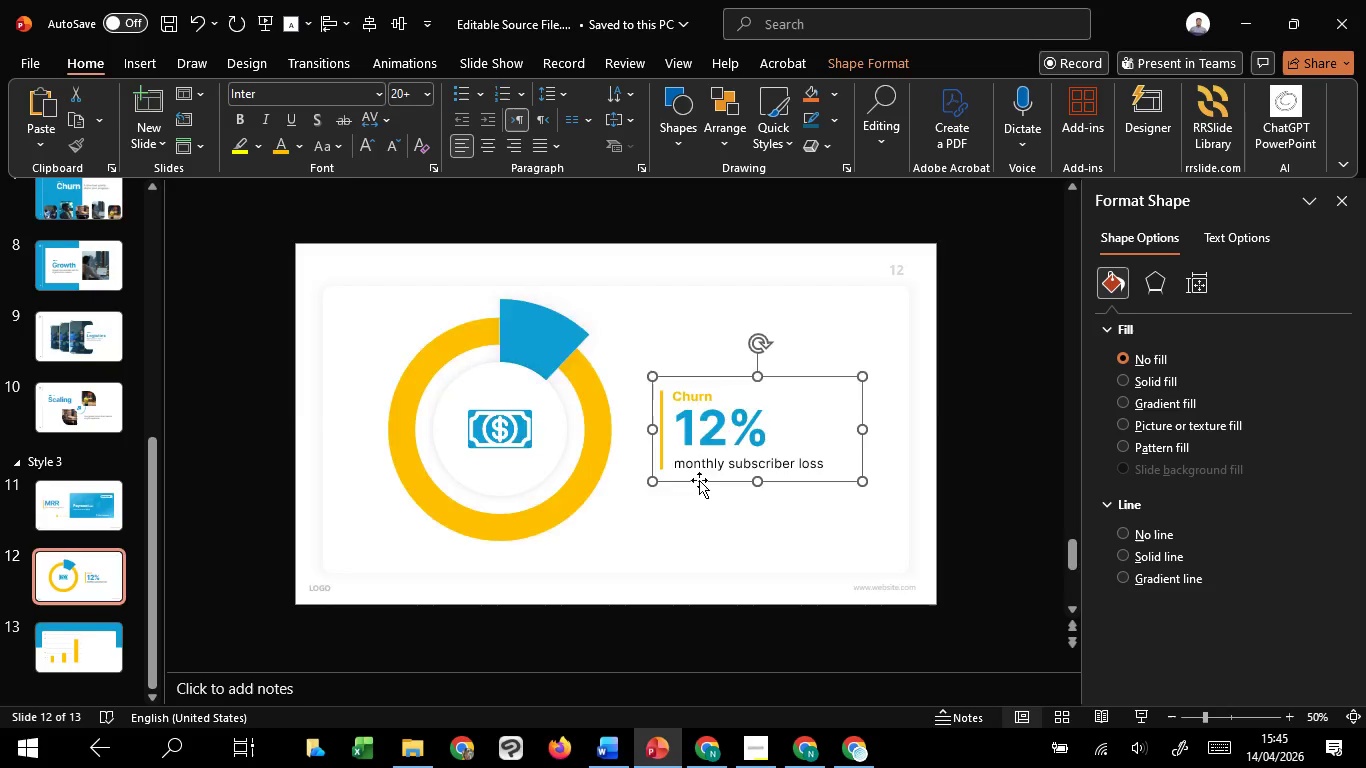 
scroll: coordinate [699, 480], scroll_direction: none, amount: 0.0
 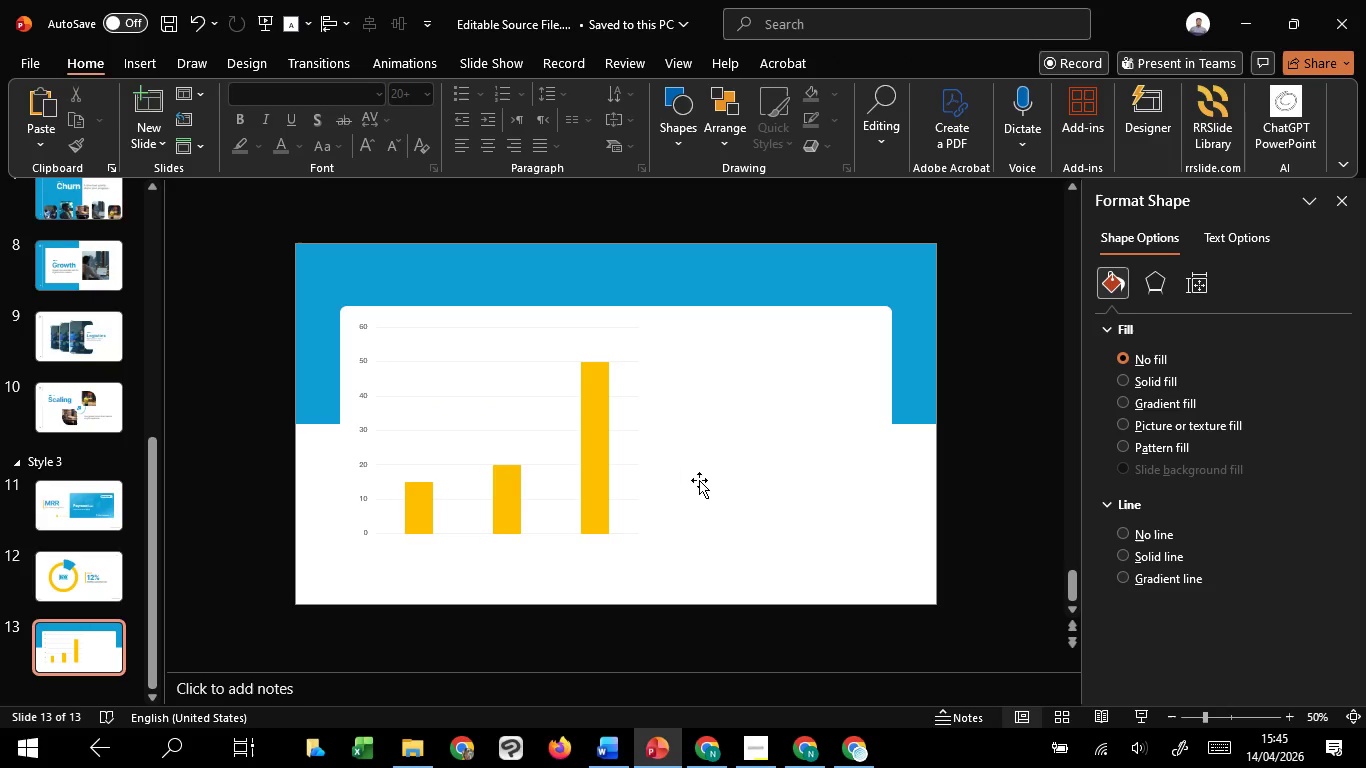 
key(Control+V)
 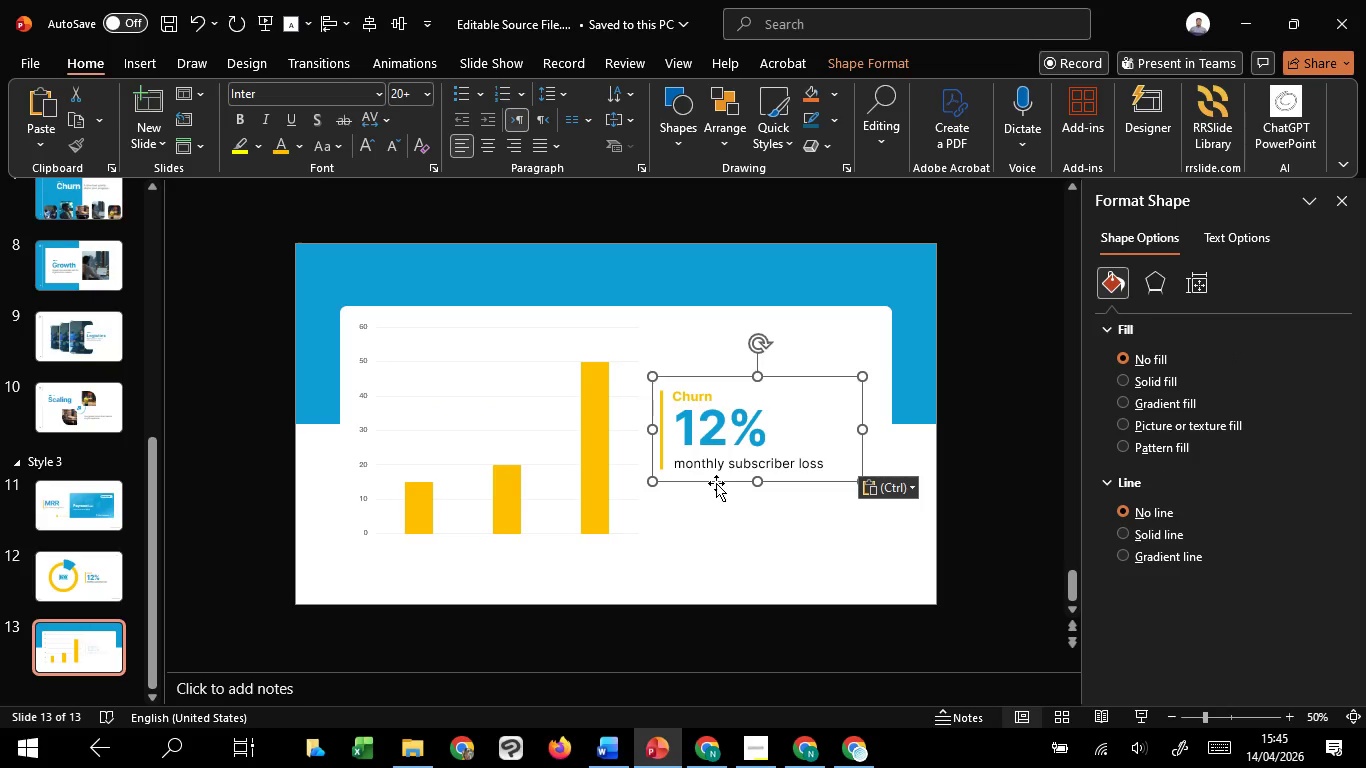 
left_click_drag(start_coordinate=[716, 483], to_coordinate=[731, 496])
 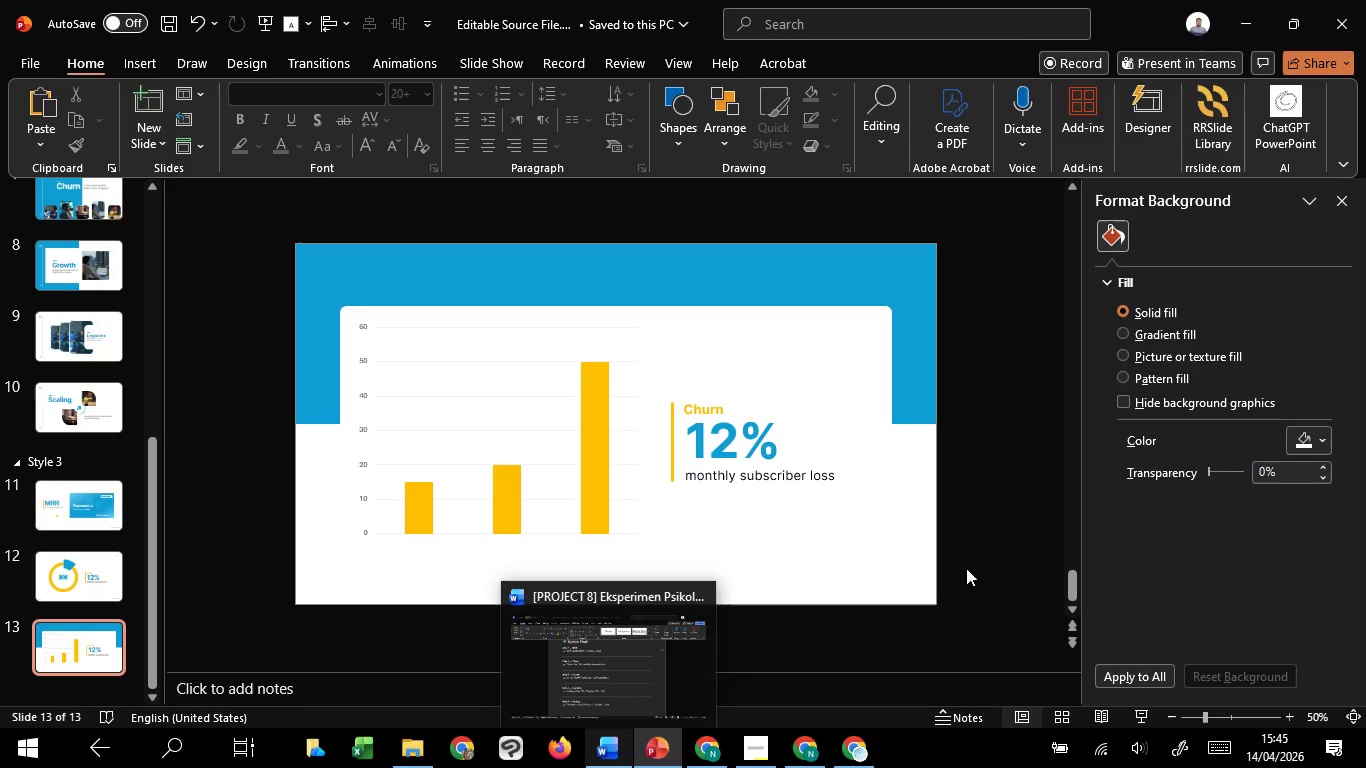 
scroll: coordinate [1013, 530], scroll_direction: up, amount: 2.0
 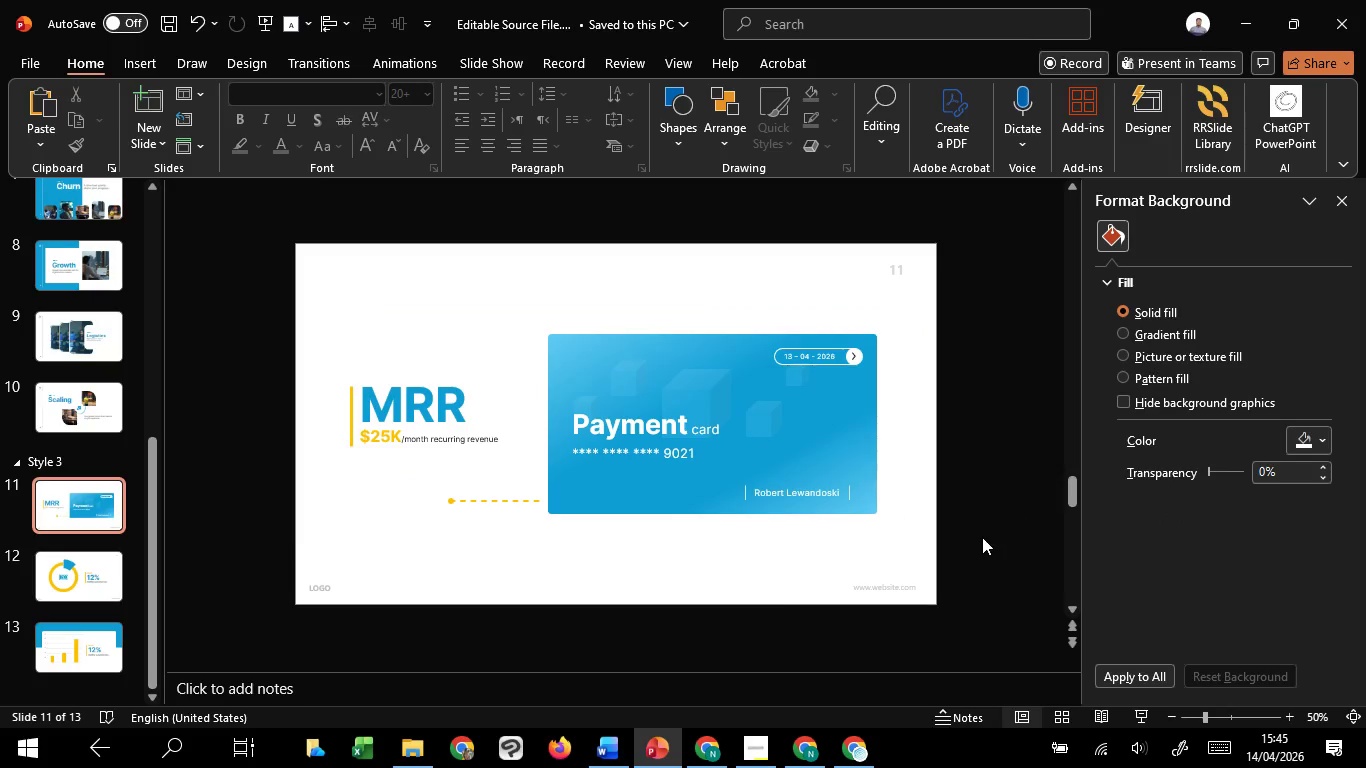 
left_click_drag(start_coordinate=[982, 537], to_coordinate=[111, 622])
 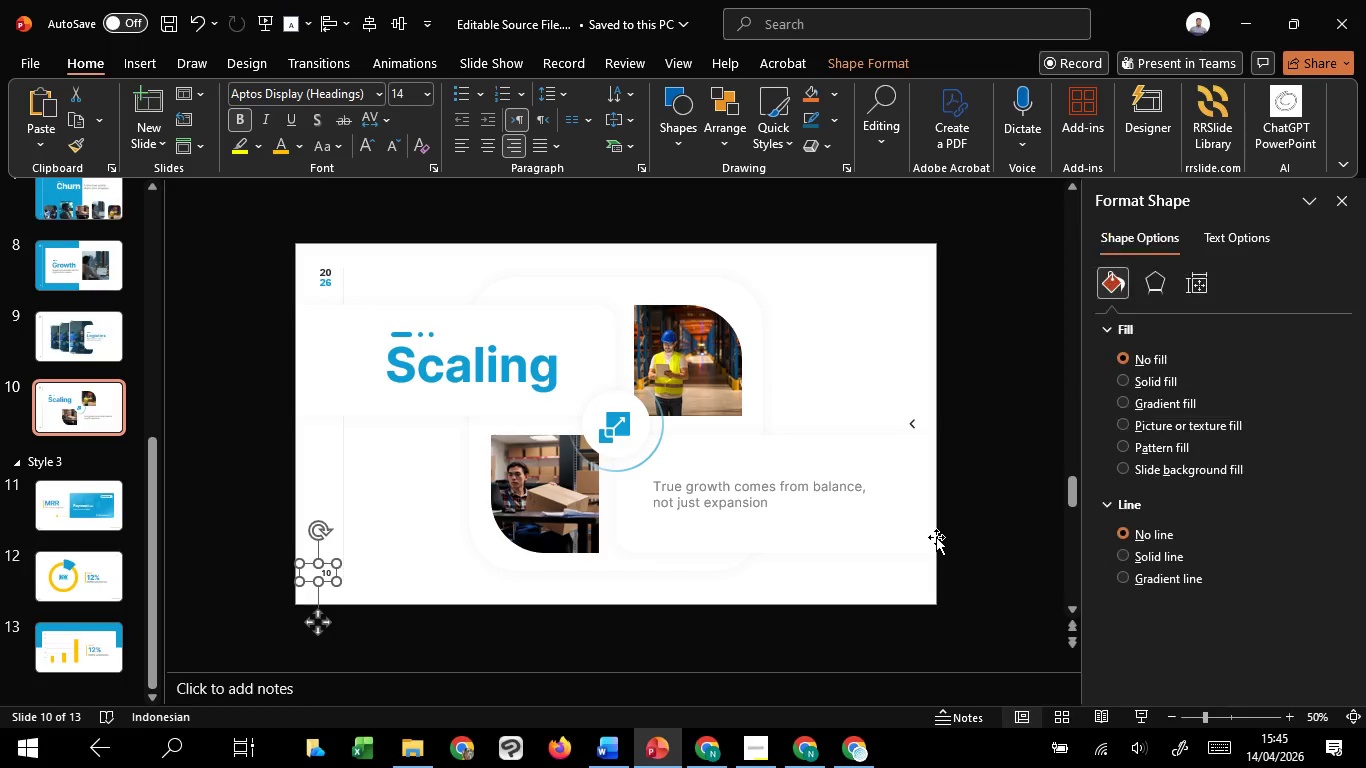 
scroll: coordinate [936, 537], scroll_direction: none, amount: 0.0
 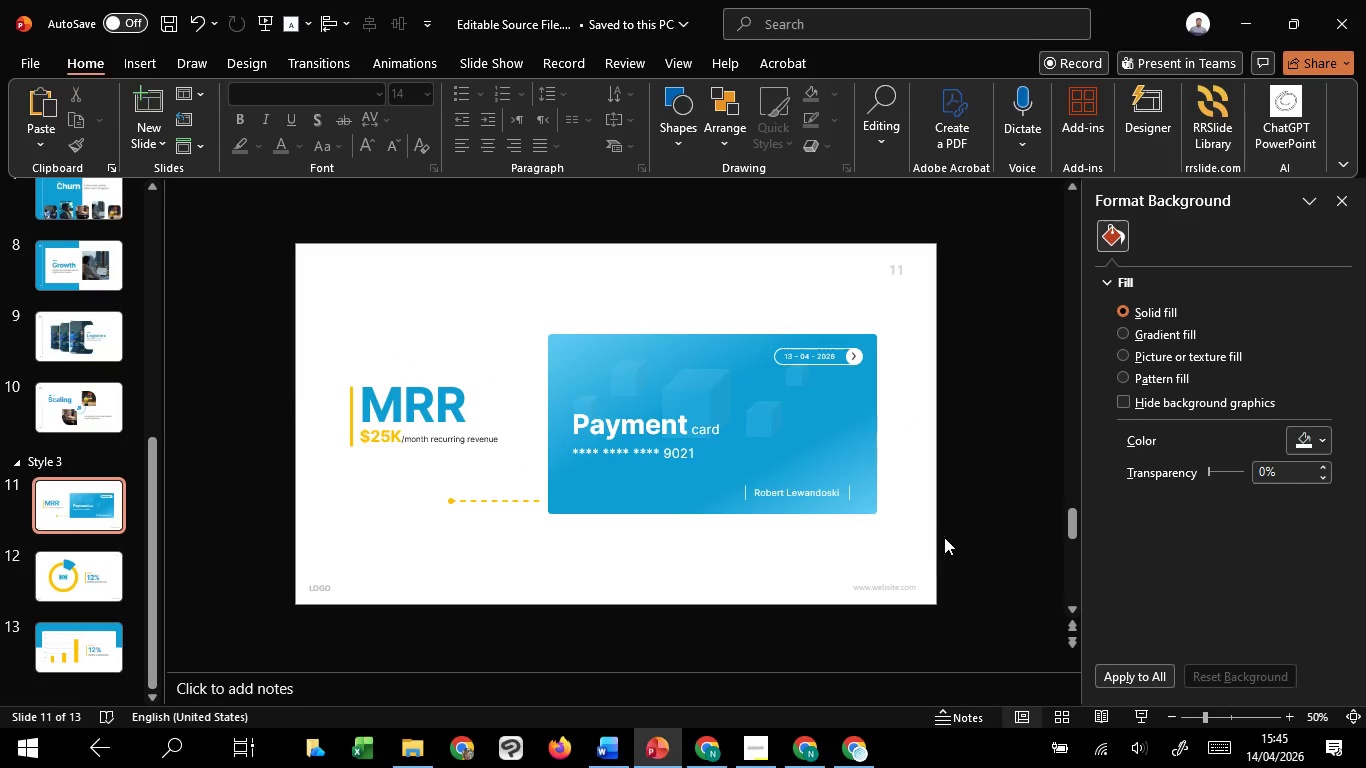 
left_click_drag(start_coordinate=[973, 537], to_coordinate=[269, 652])
 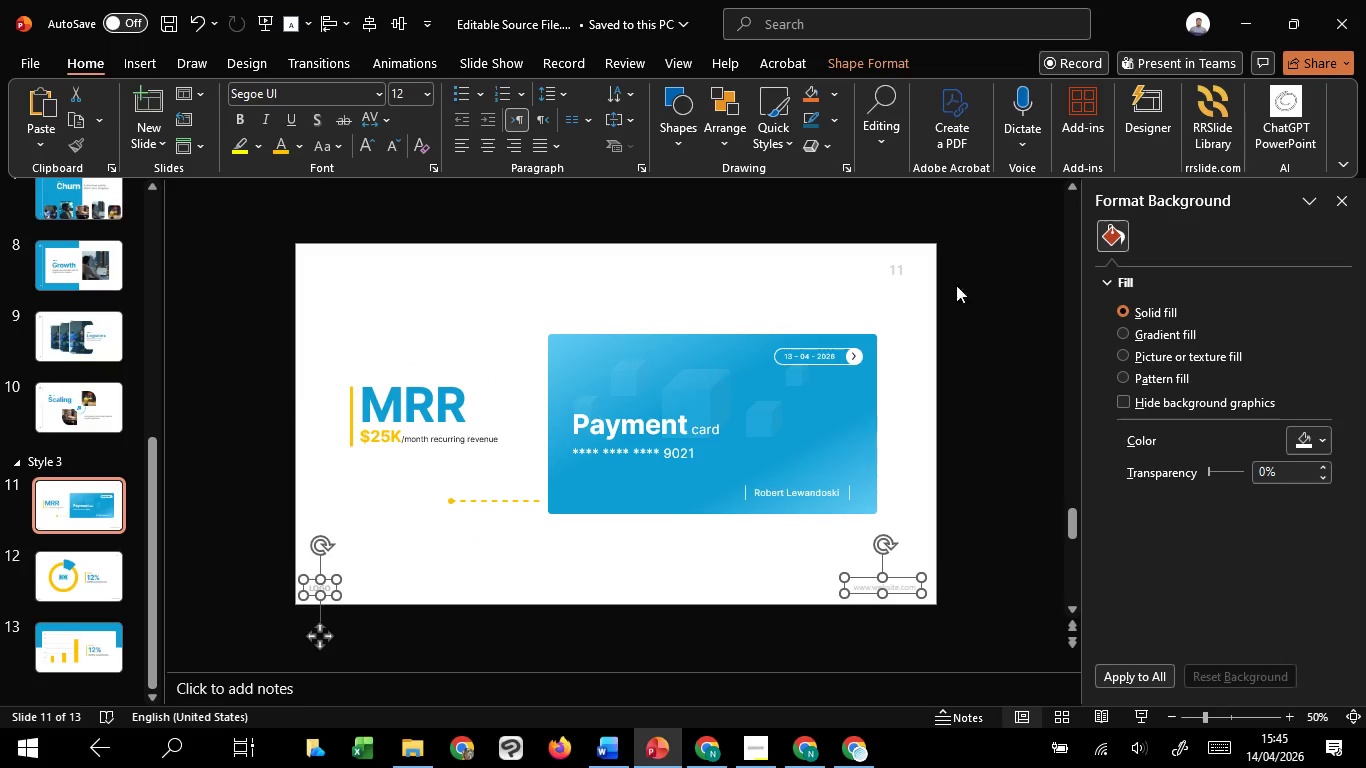 
hold_key(key=ShiftLeft, duration=0.94)
left_click_drag(start_coordinate=[1051, 204], to_coordinate=[772, 313])
 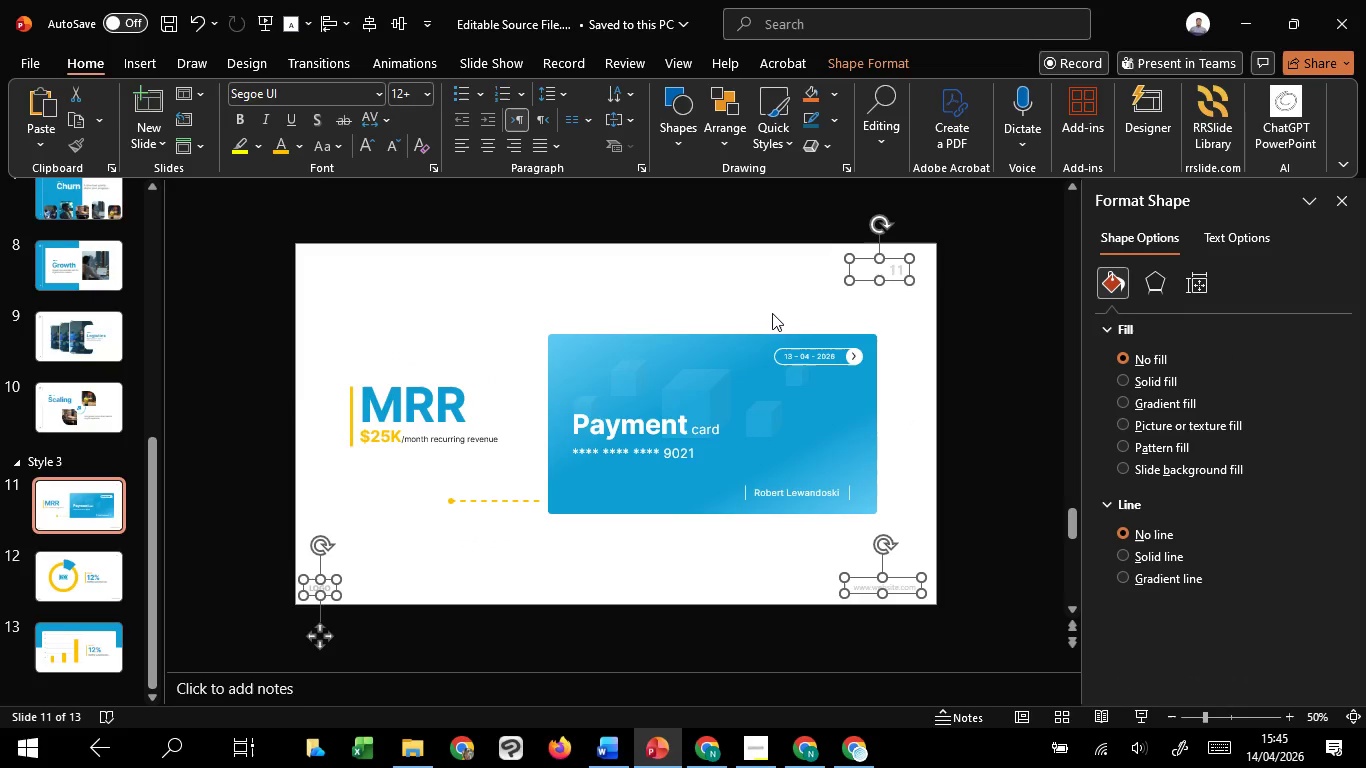 
key(Control+C)
 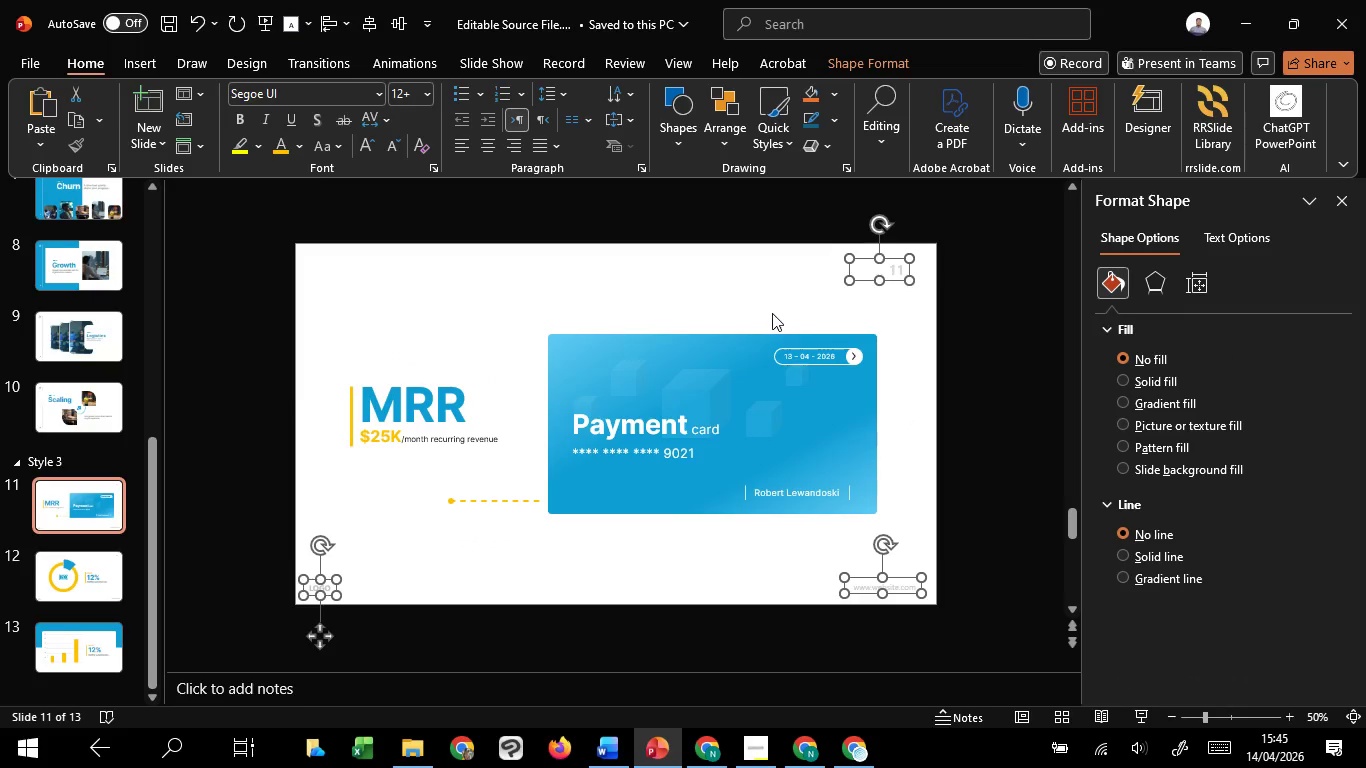 
key(Control+C)
 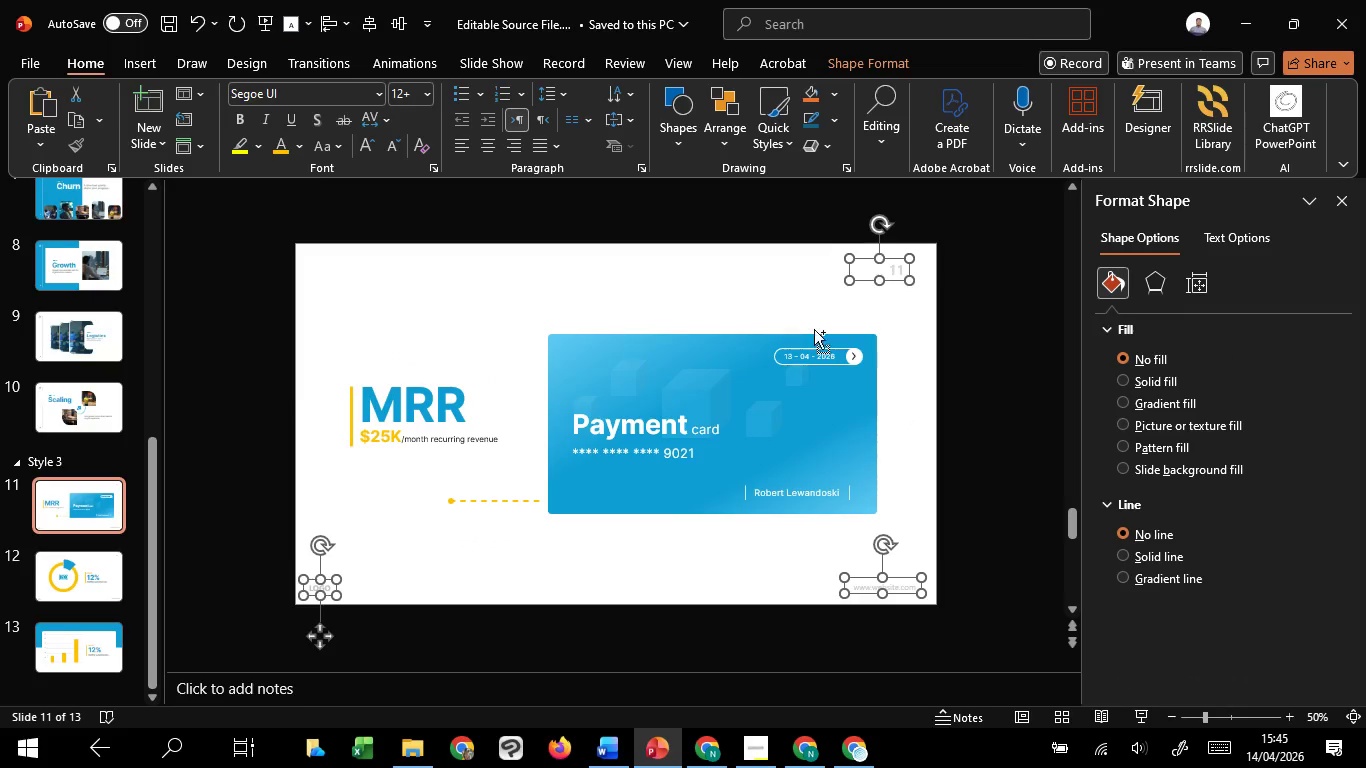 
key(Control+C)
 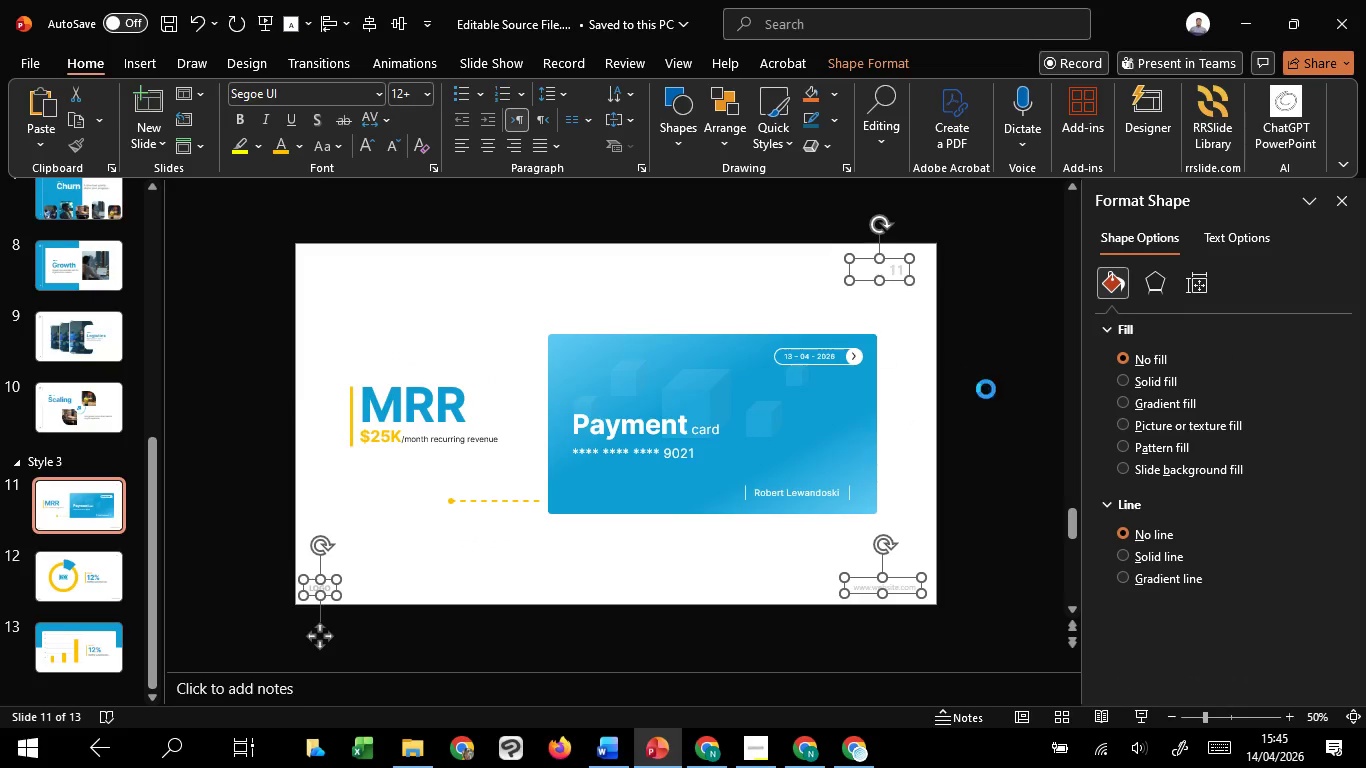 
key(Control+C)
 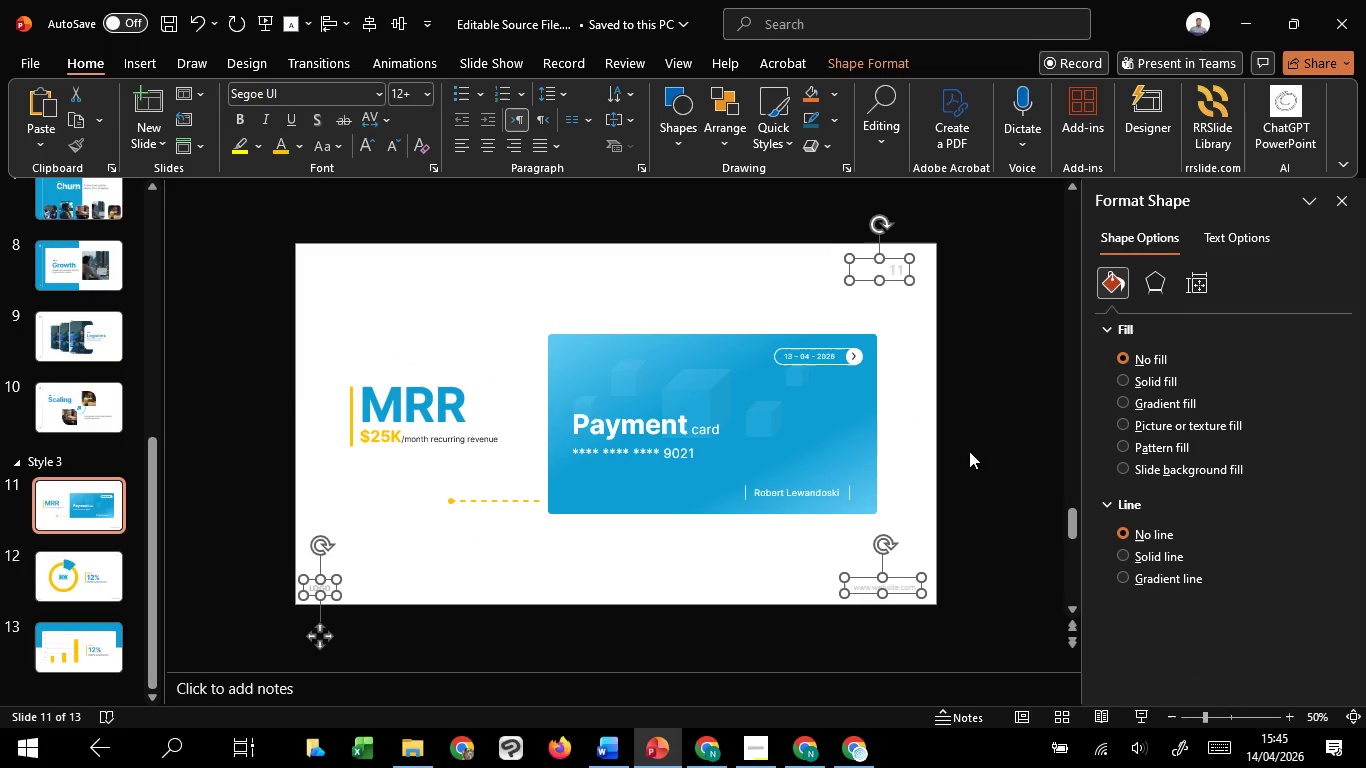 
scroll: coordinate [969, 454], scroll_direction: down, amount: 1.0
 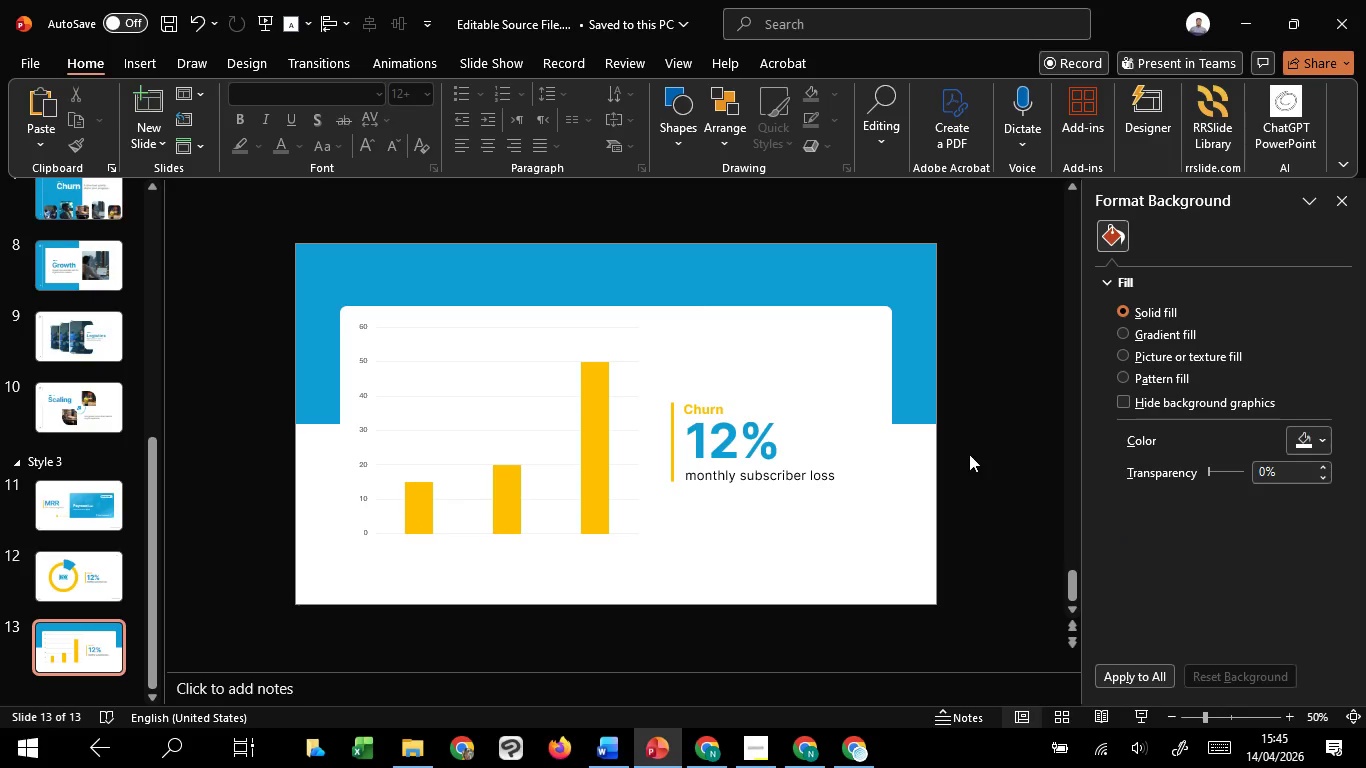 
key(Control+V)
 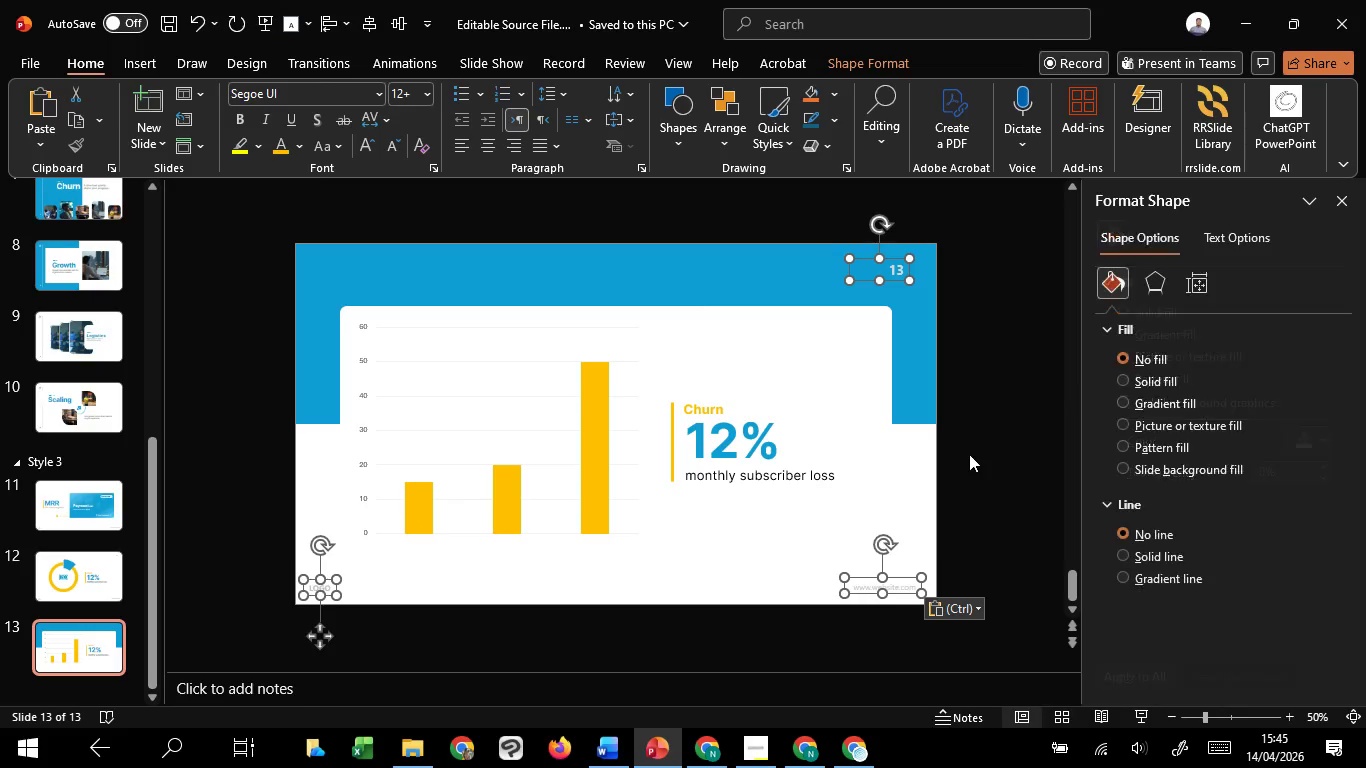 
left_click([969, 454])
 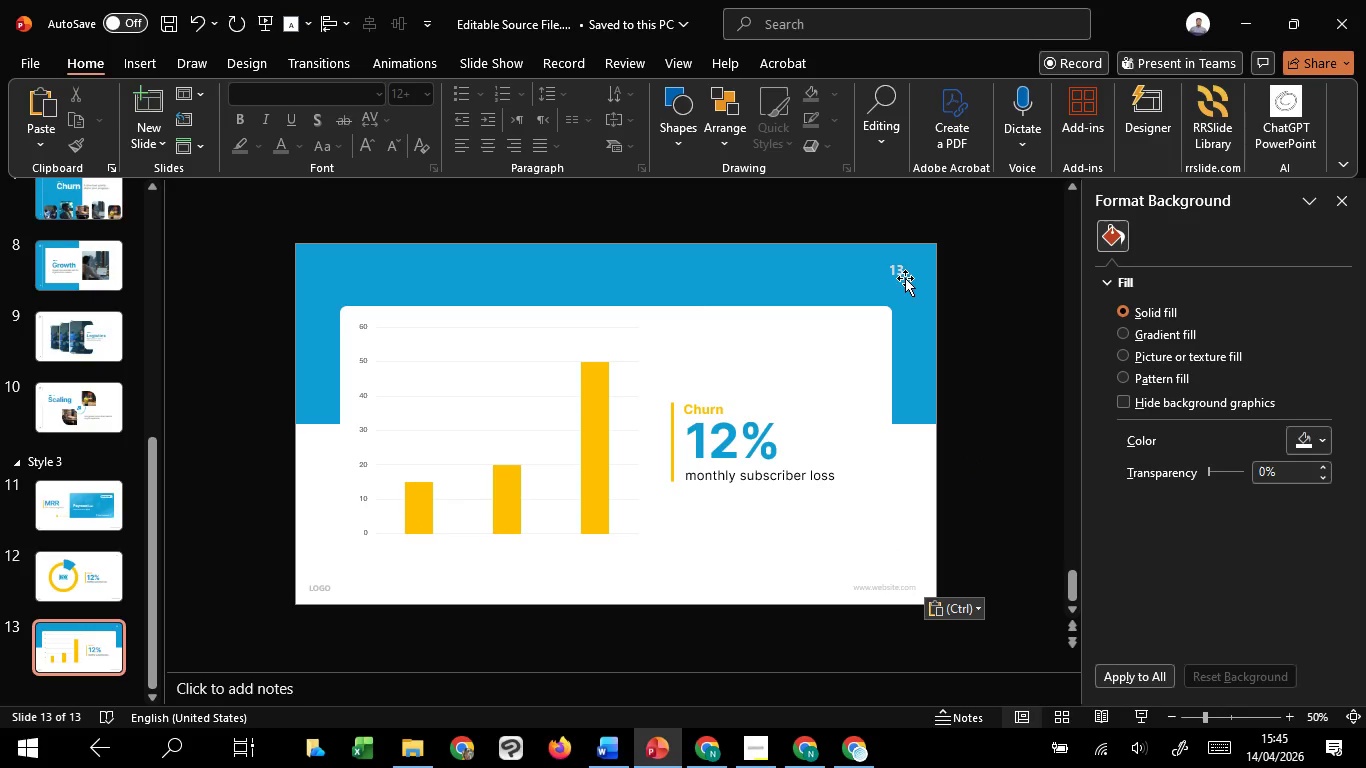 
left_click([906, 273])
 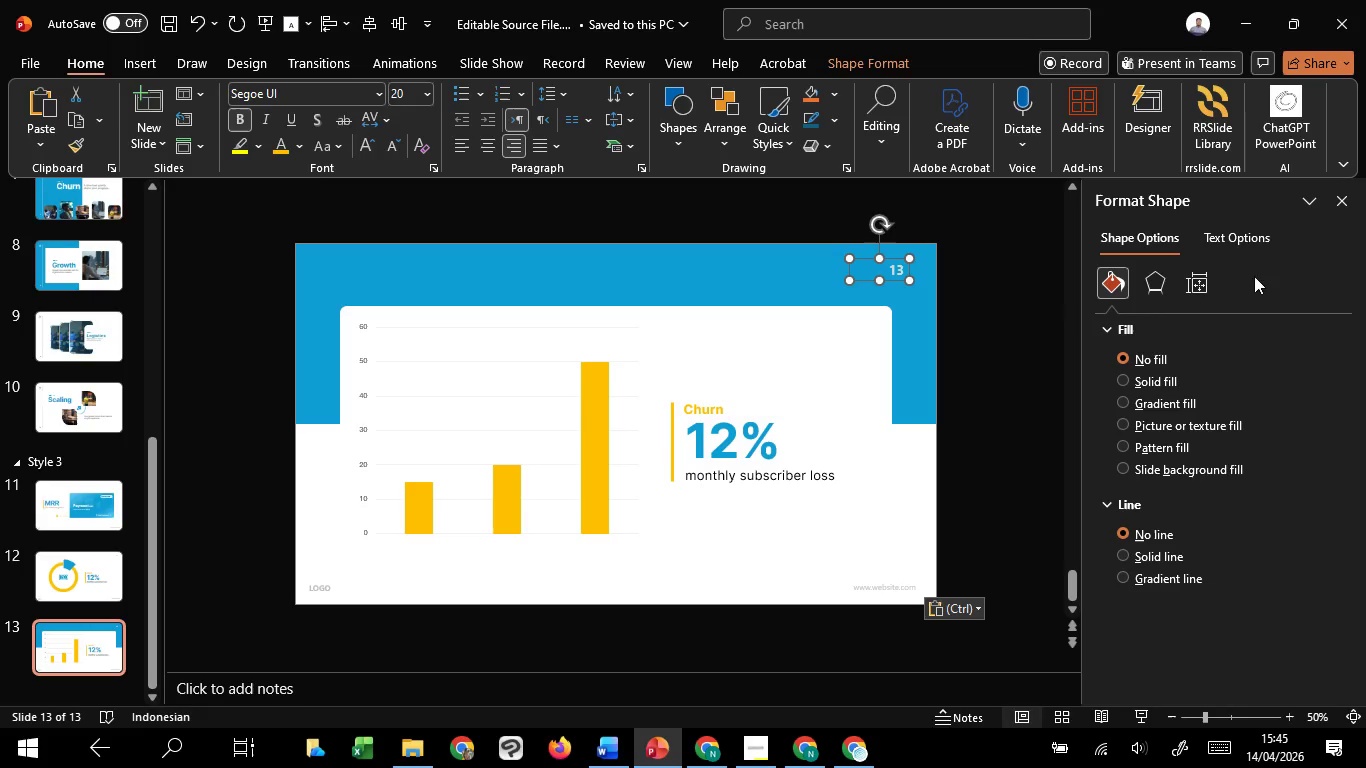 
left_click([1218, 233])
 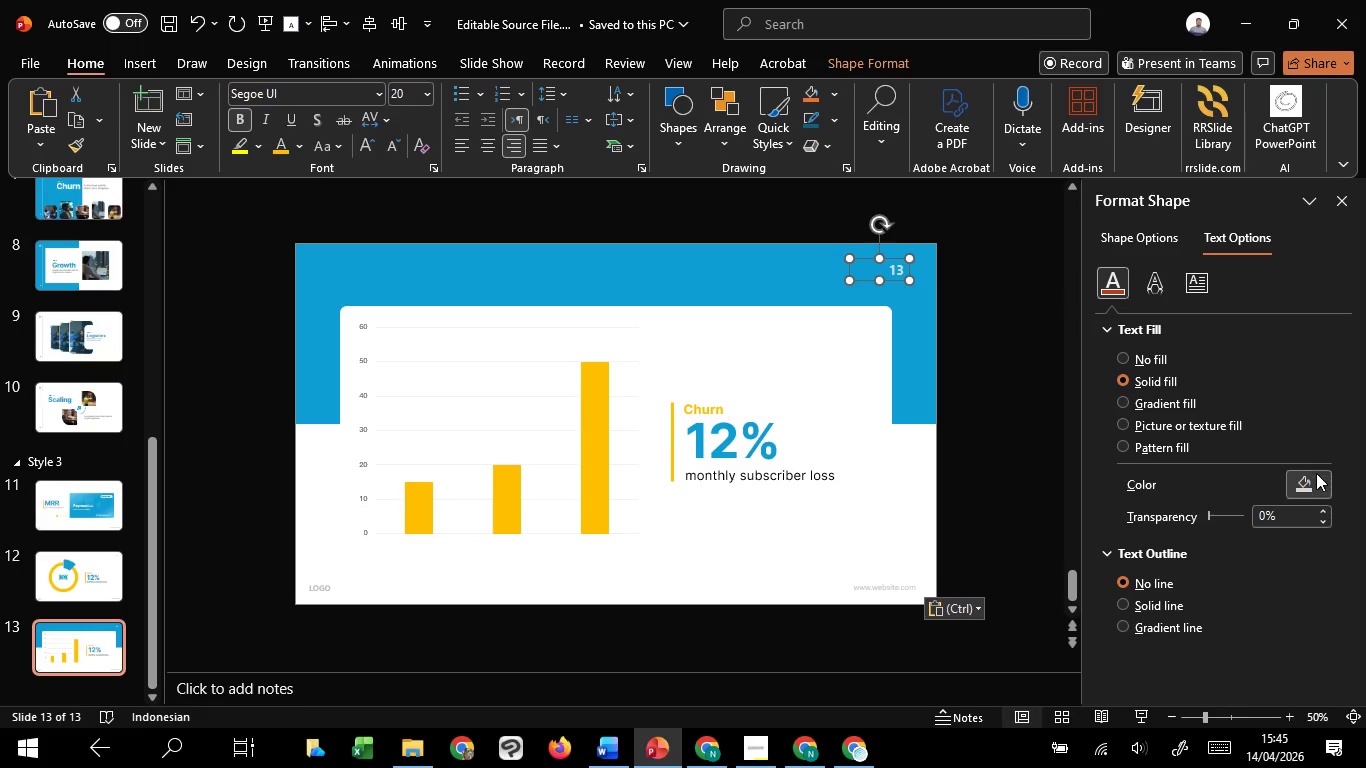 
left_click([1320, 476])
 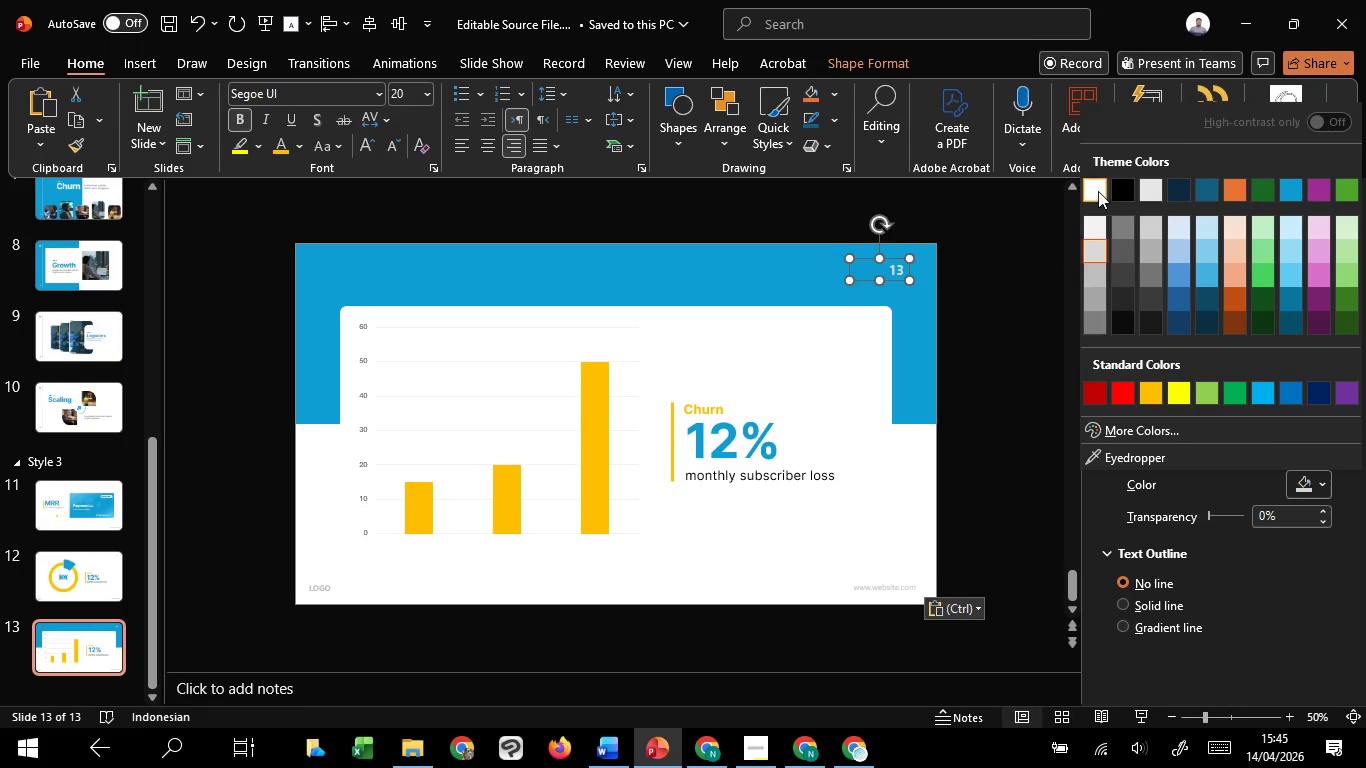 
left_click([1097, 190])
 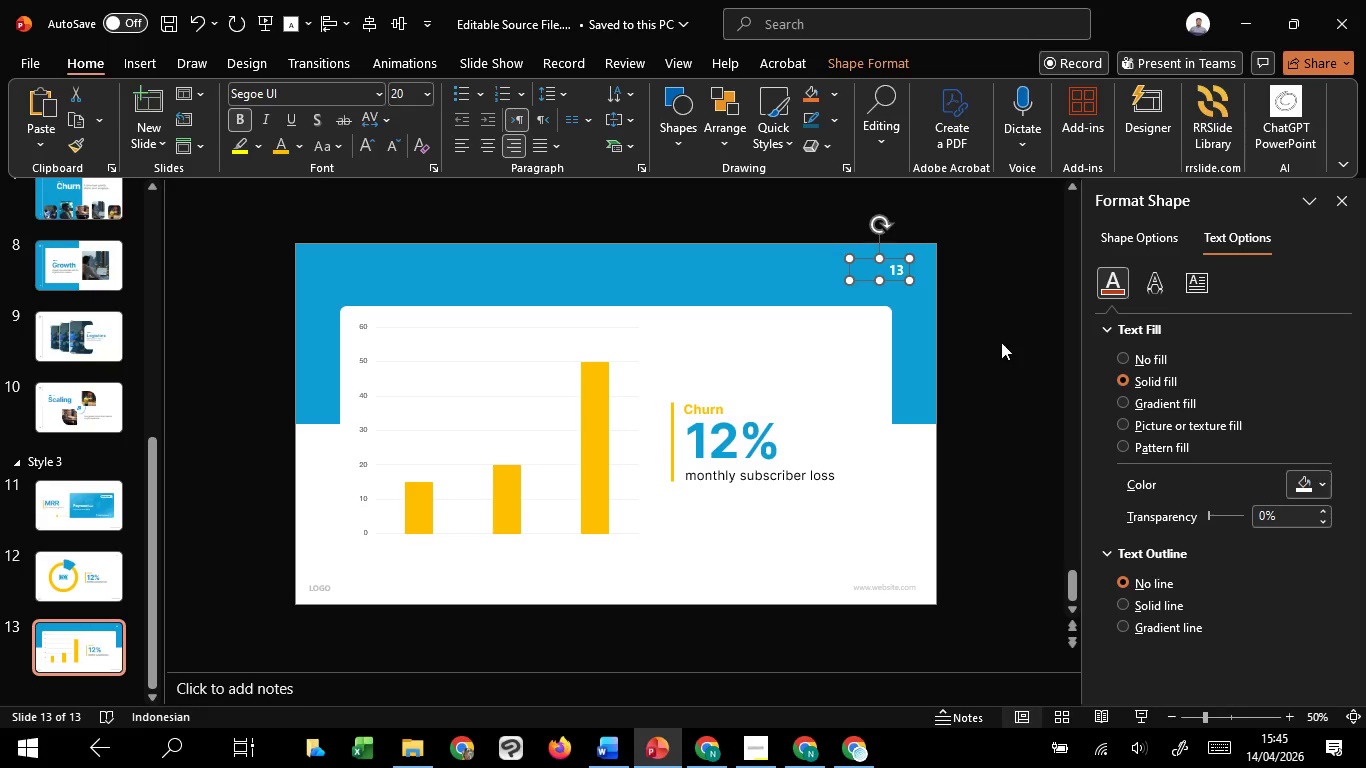 
left_click([1001, 342])
 